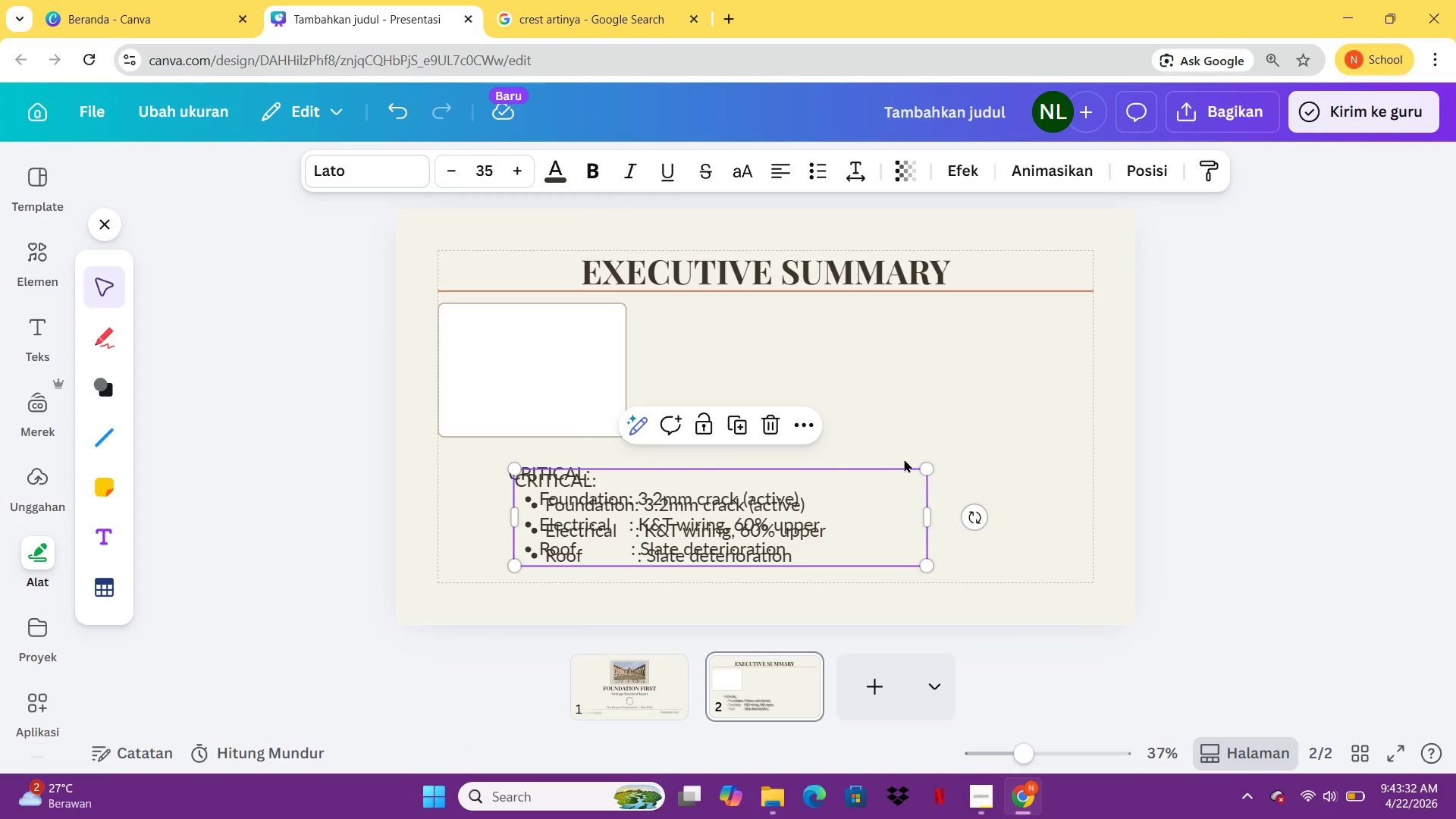 
left_click_drag(start_coordinate=[861, 504], to_coordinate=[1029, 366])
 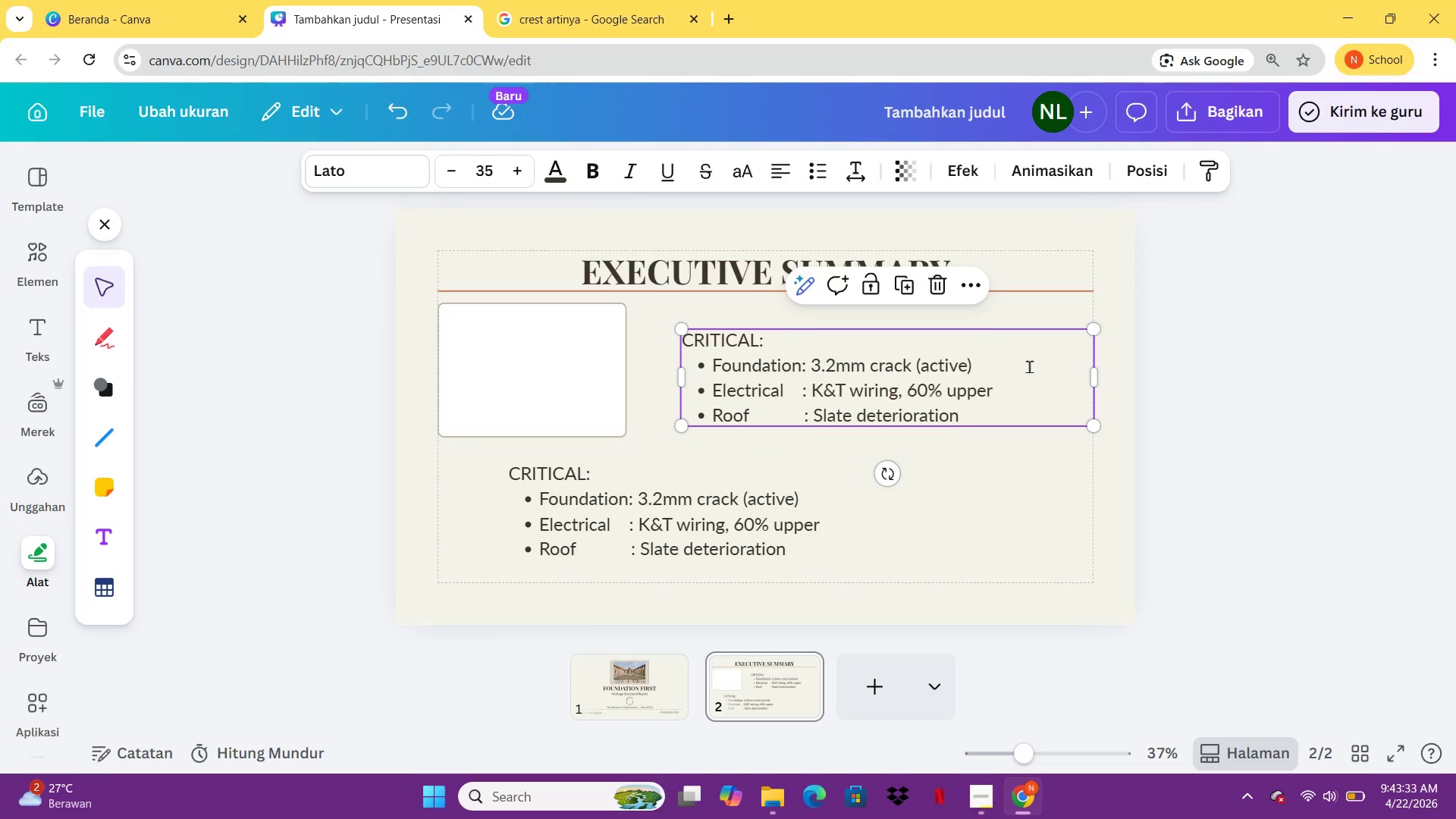 
double_click([1029, 366])
 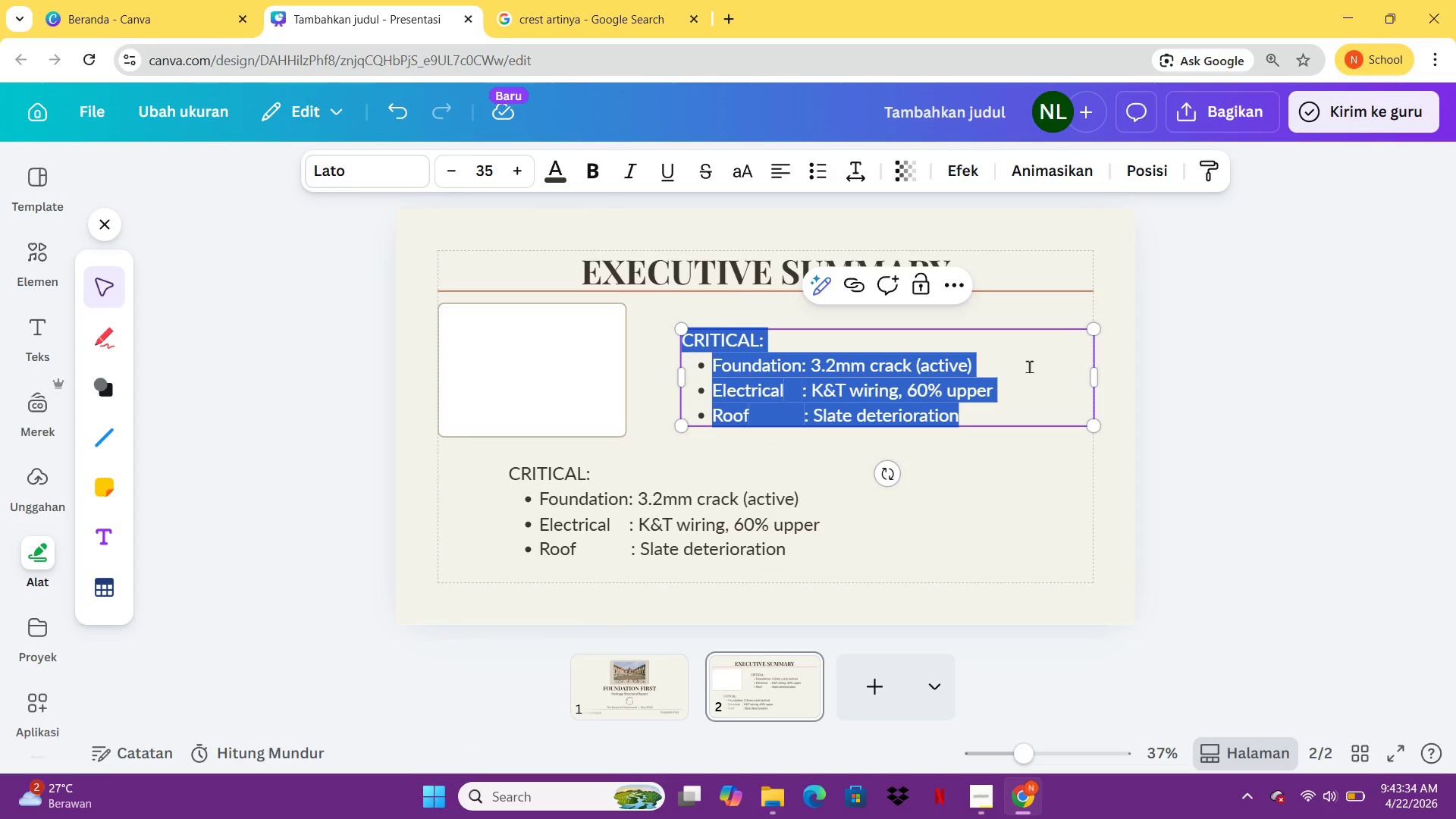 
key(Backspace)
key(Backspace)
type(123)
key(Backspace)
type(4)
 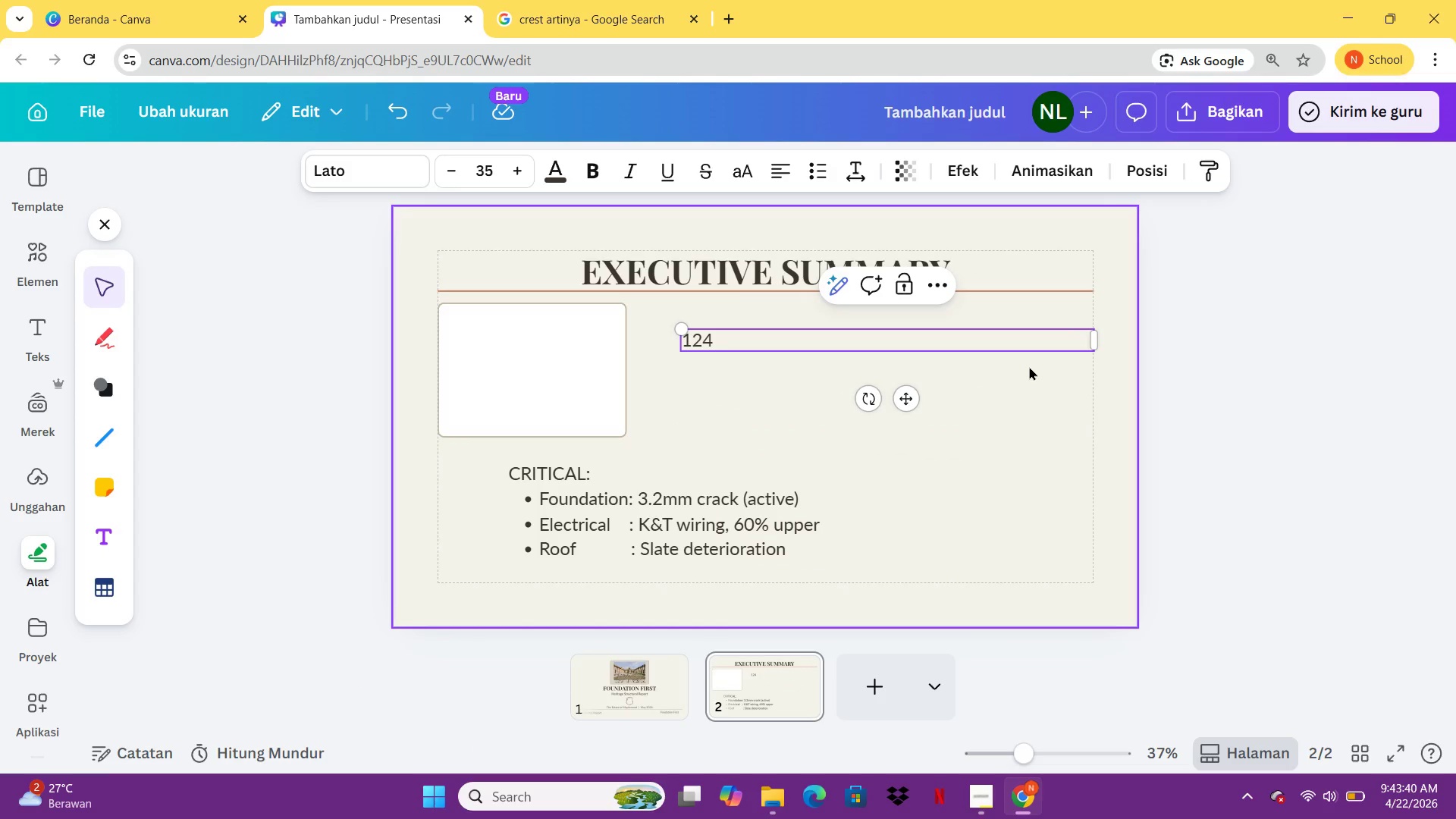 
key(Control+A)
 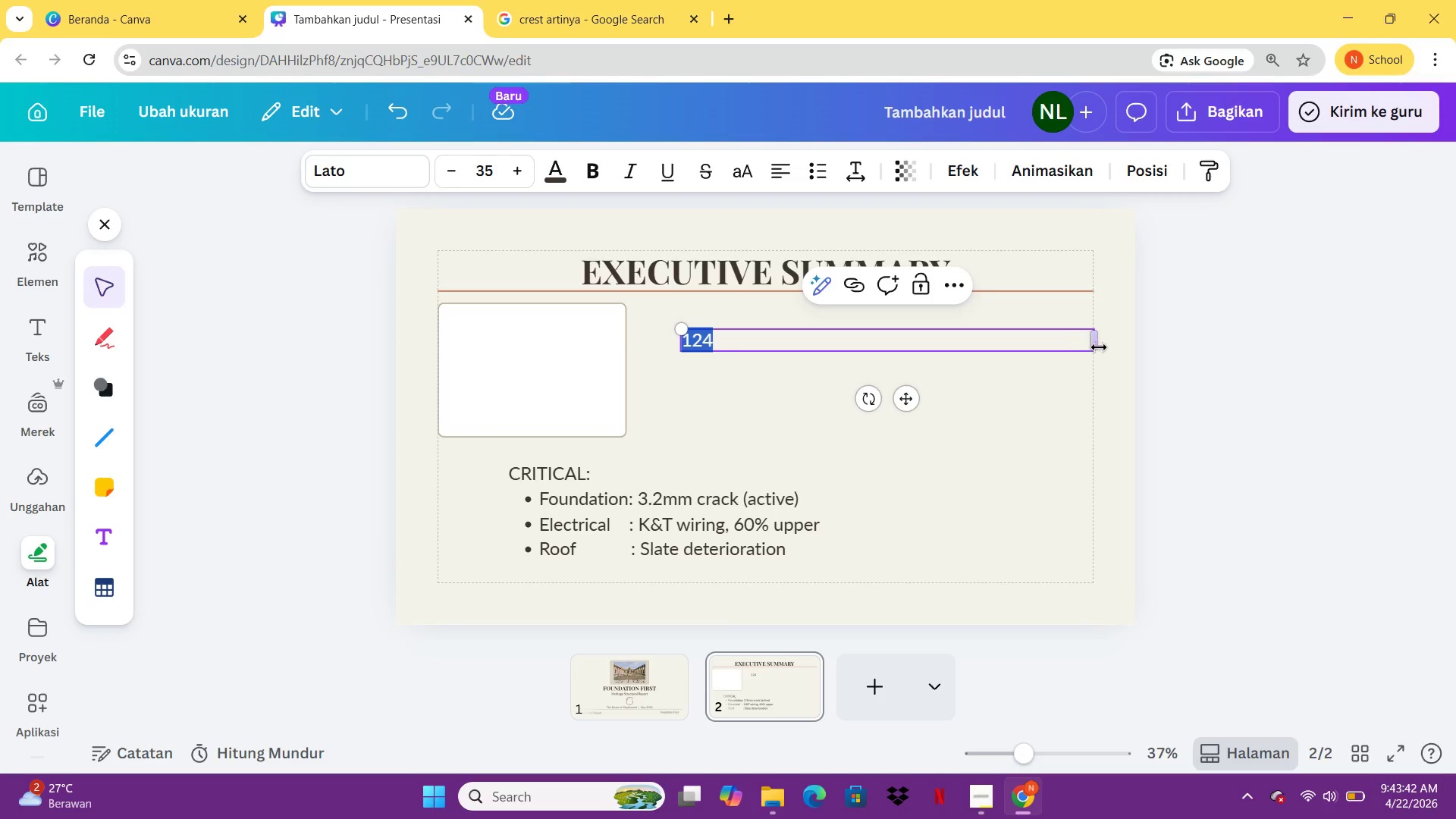 
left_click_drag(start_coordinate=[1100, 338], to_coordinate=[752, 339])
 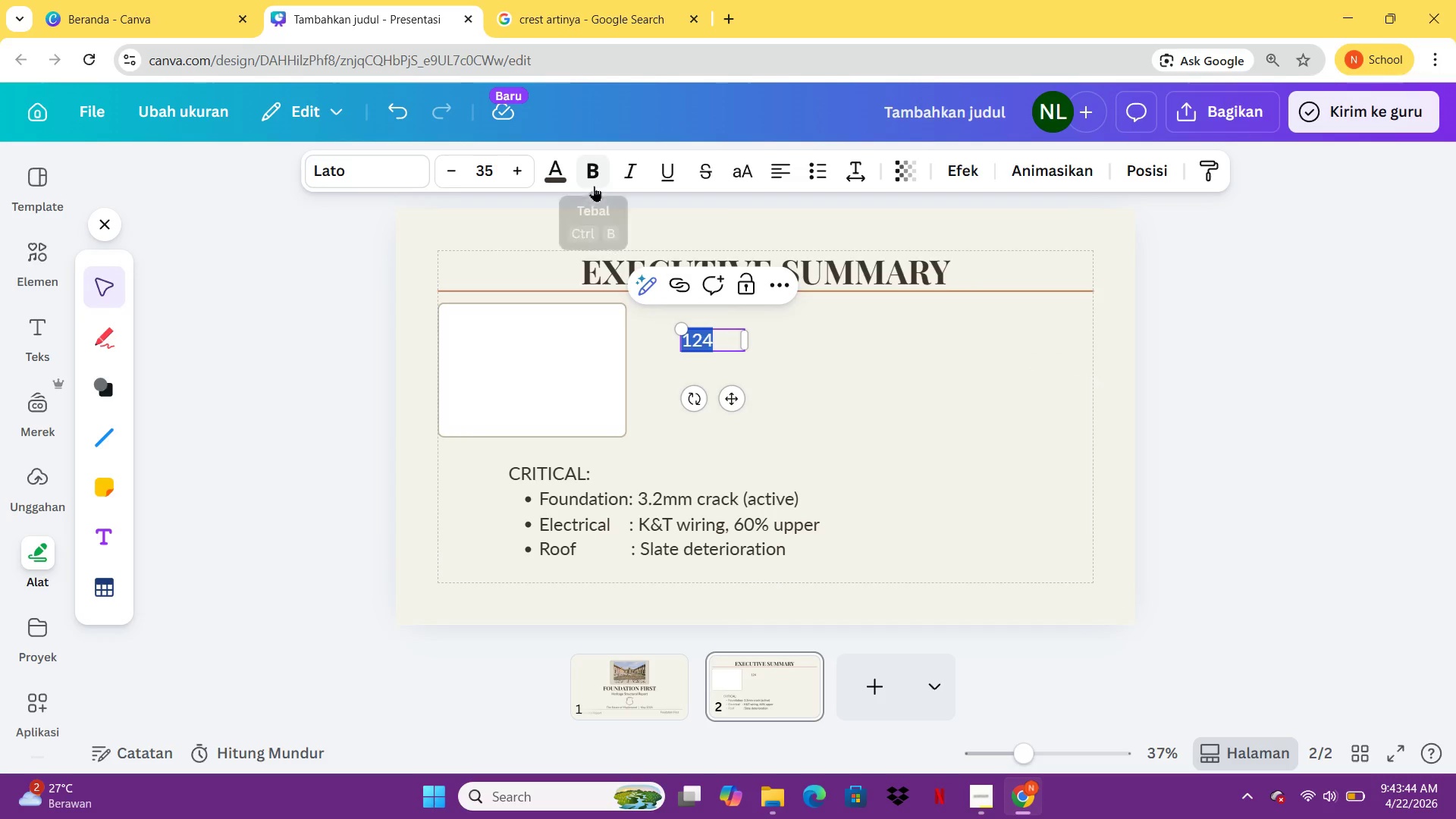 
left_click([594, 186])
 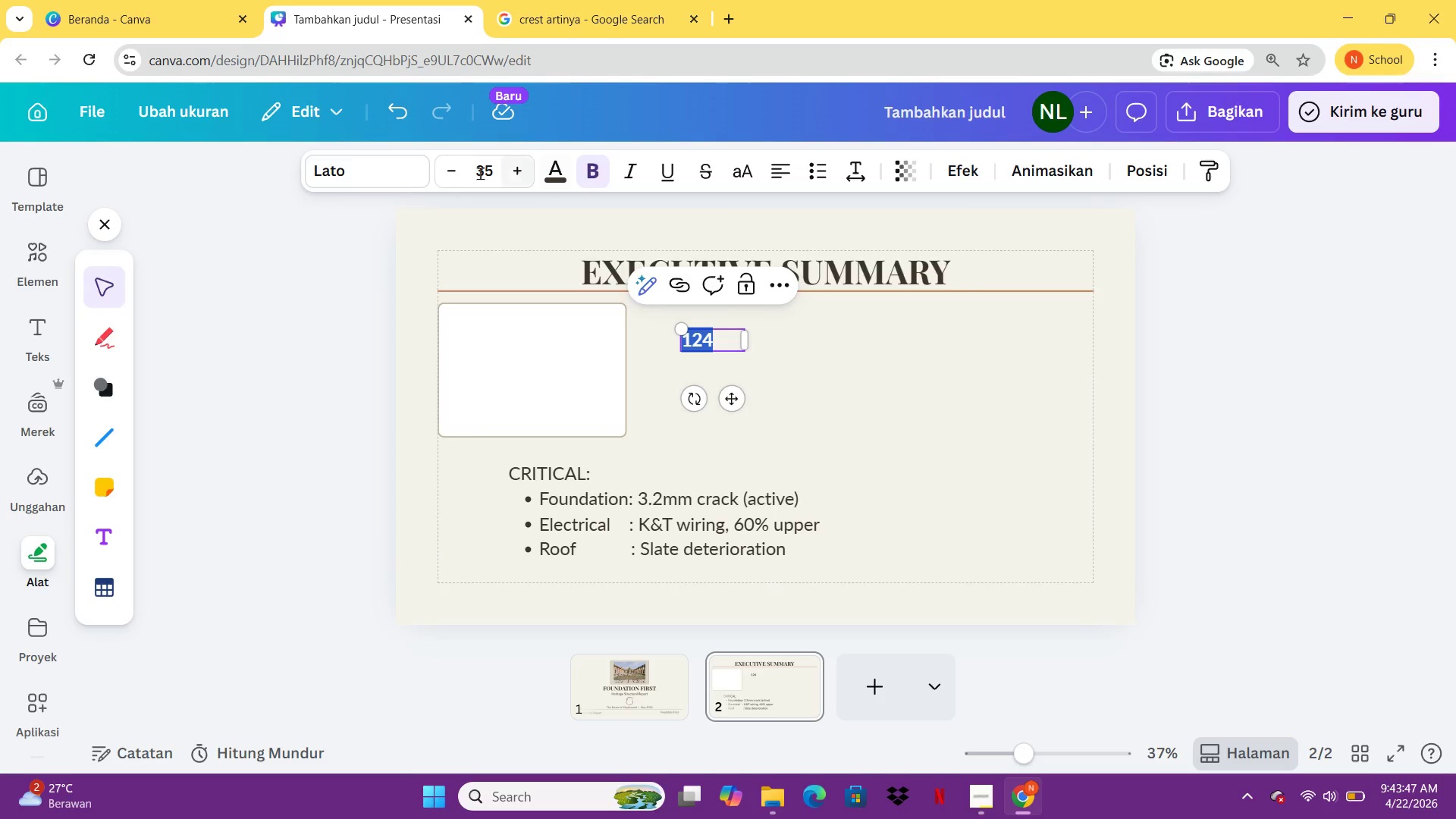 
left_click([378, 174])
 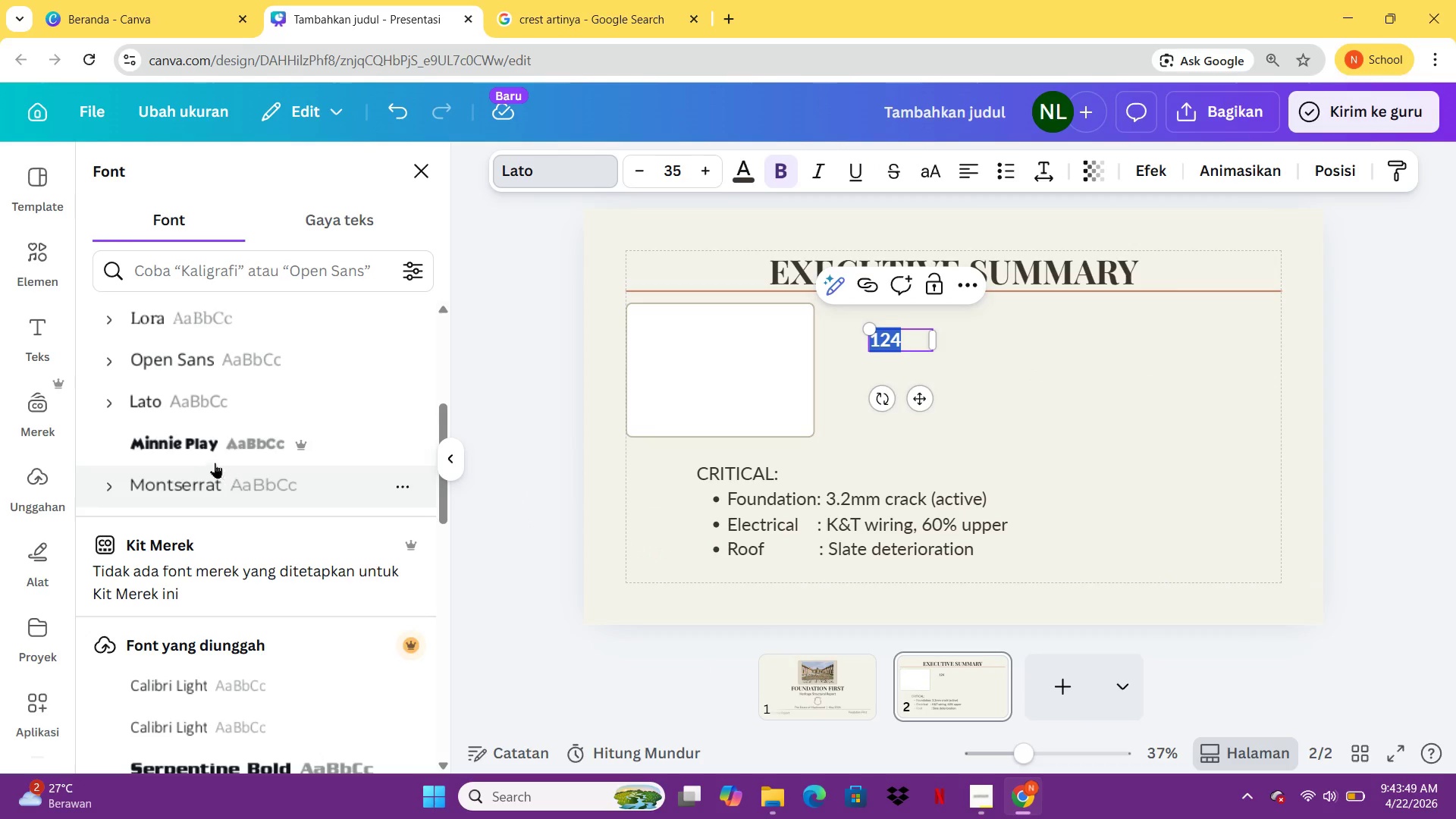 
mouse_move([241, 439])
 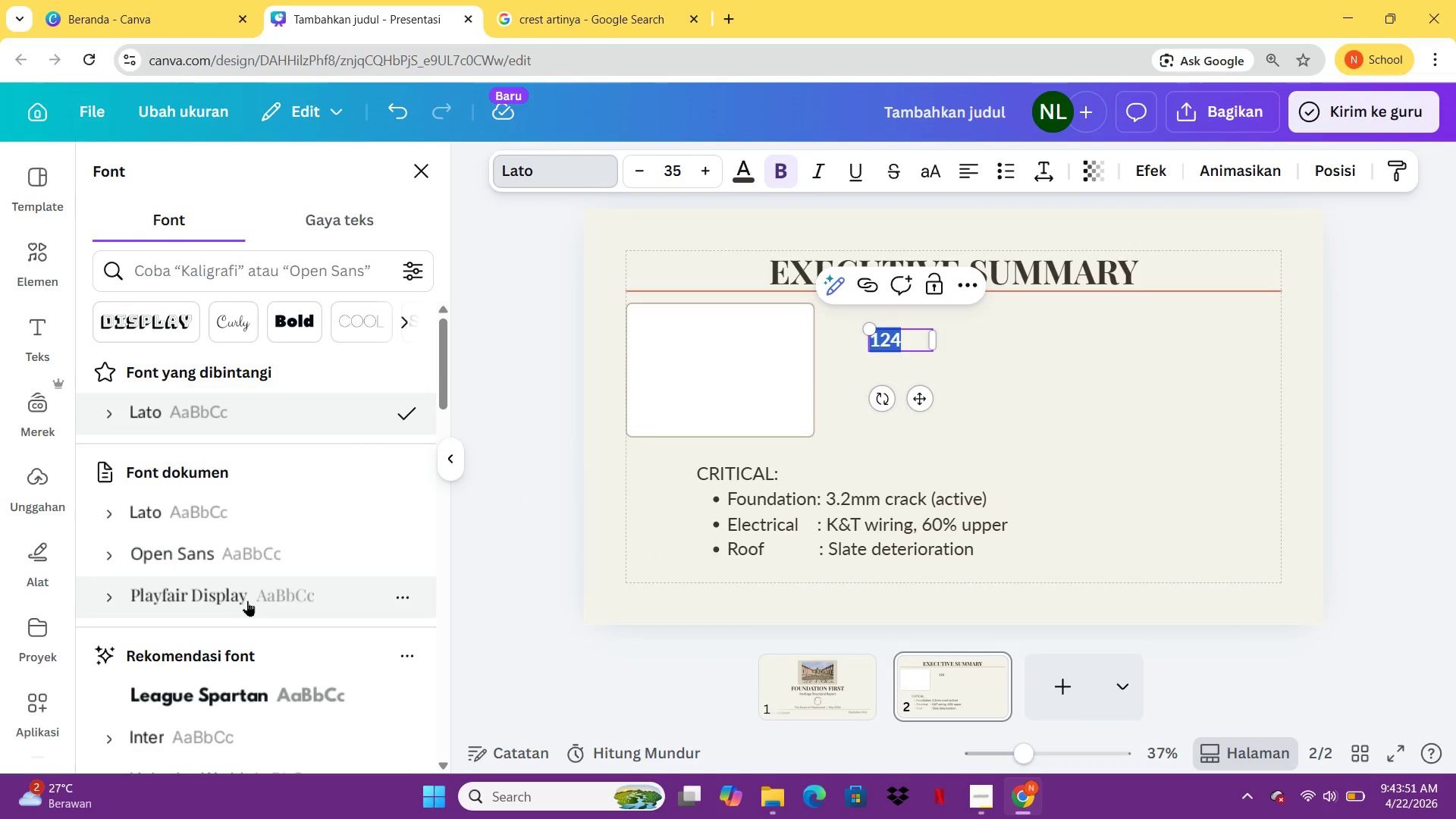 
left_click([247, 601])
 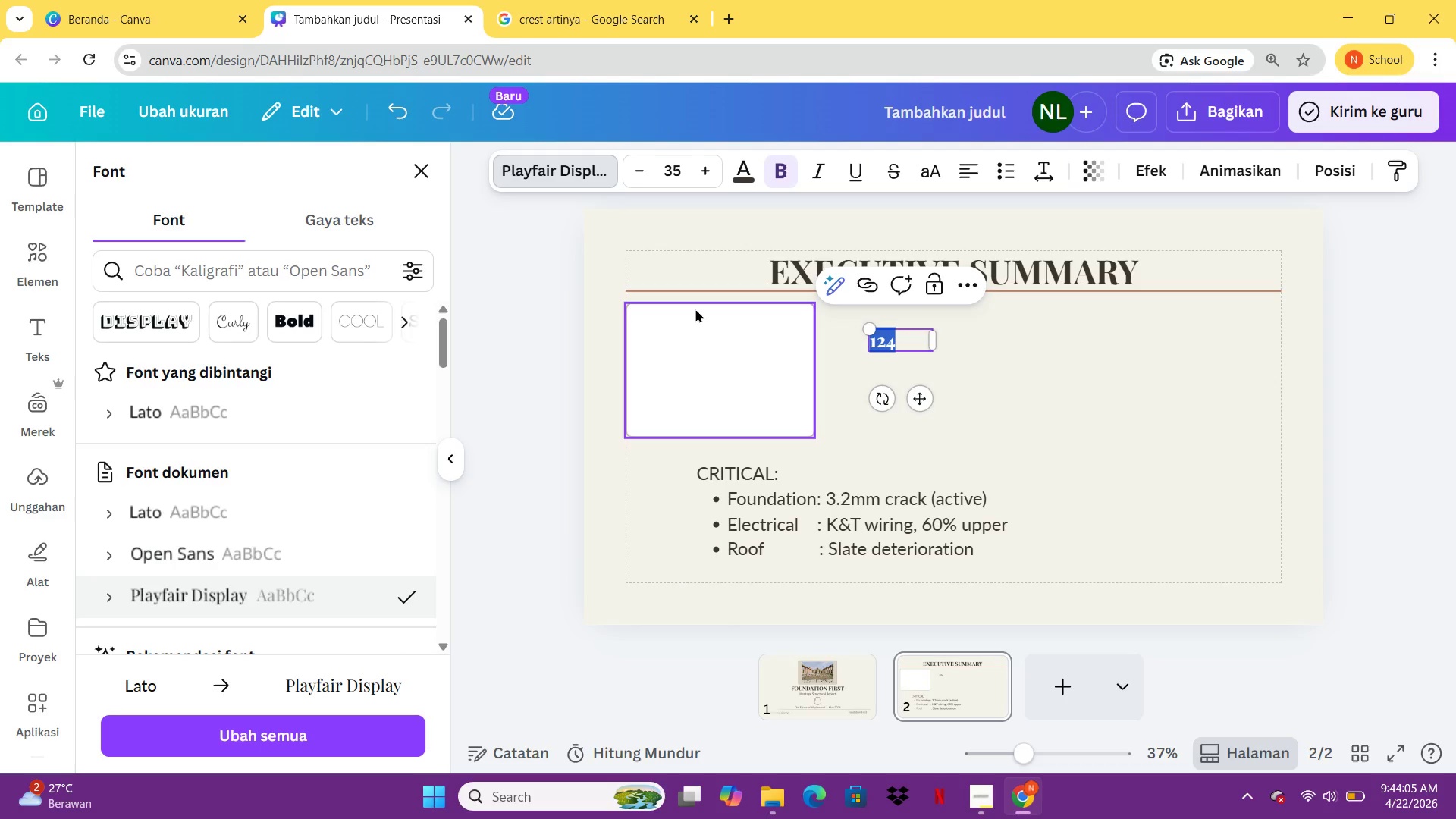 
wait(19.2)
 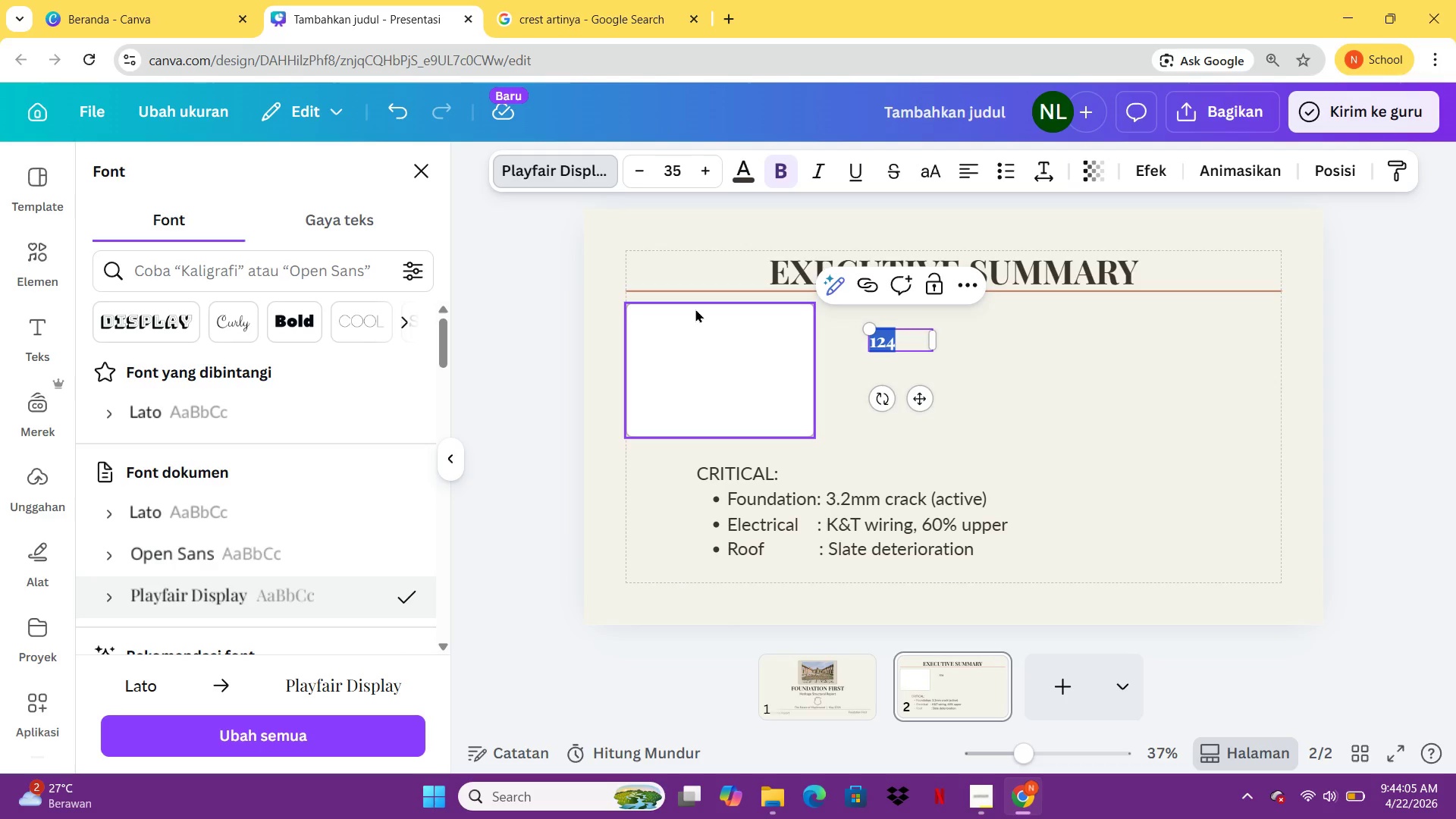 
left_click([971, 413])
 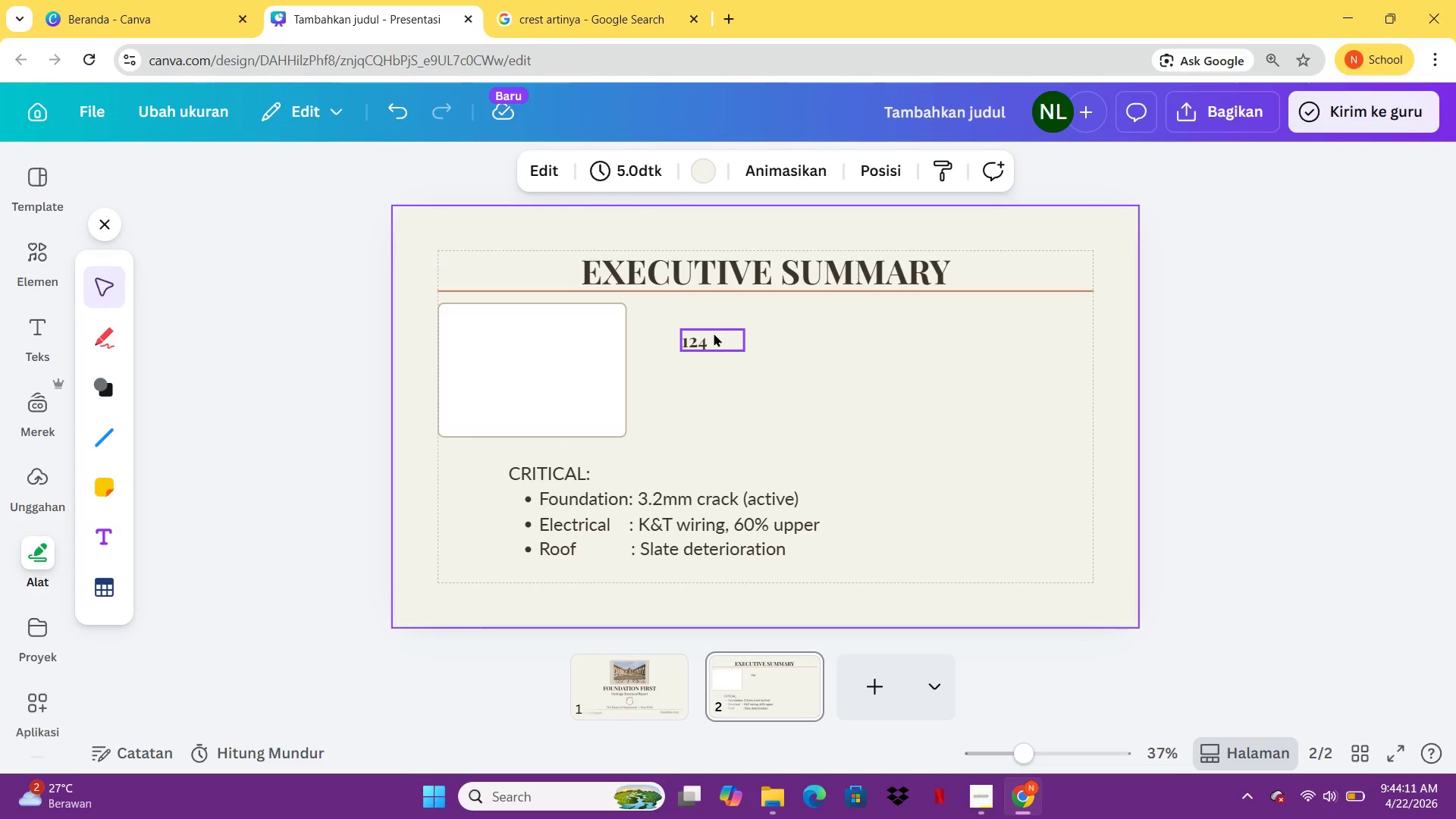 
left_click_drag(start_coordinate=[714, 333], to_coordinate=[555, 315])
 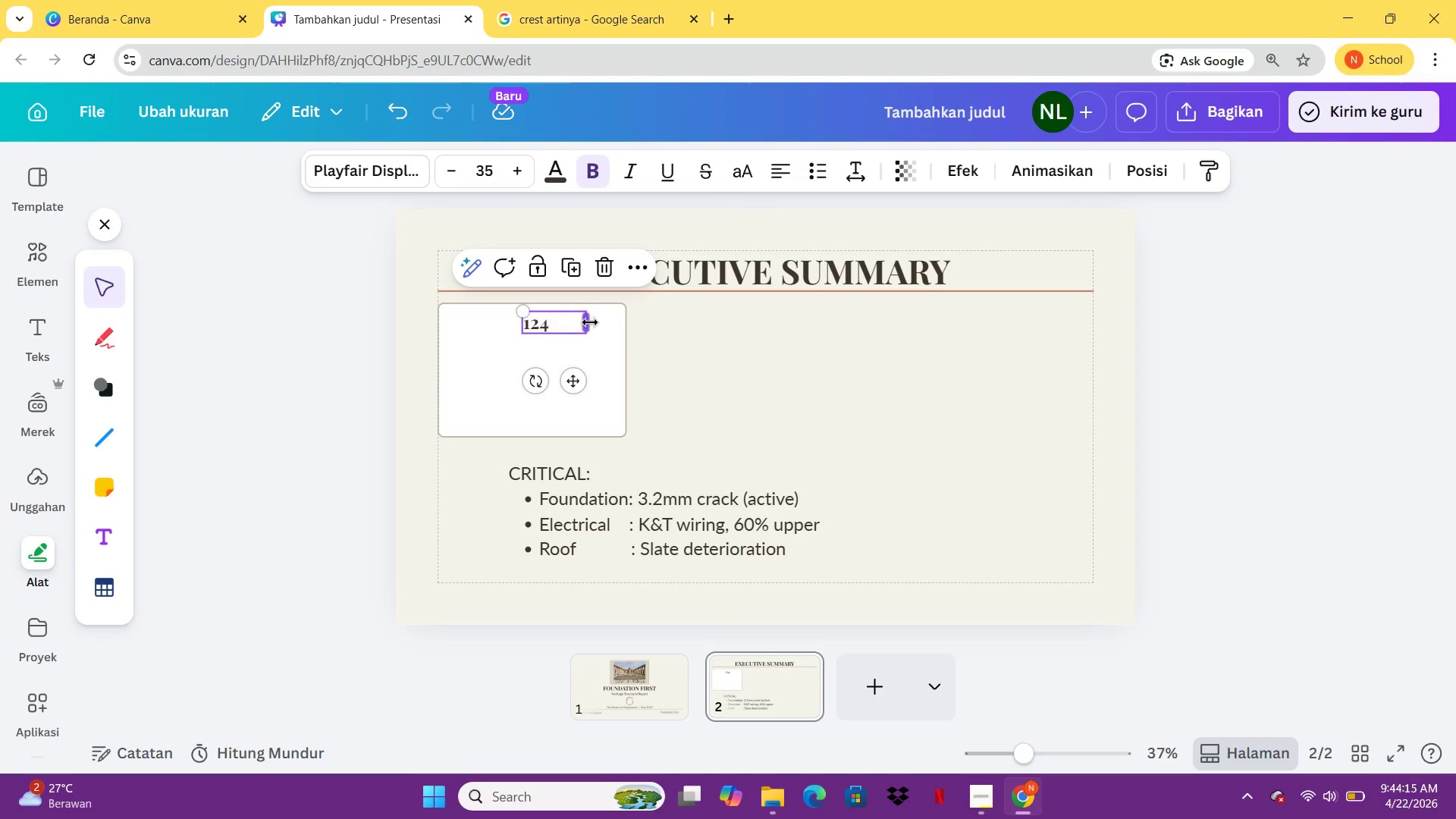 
left_click_drag(start_coordinate=[590, 322], to_coordinate=[558, 327])
 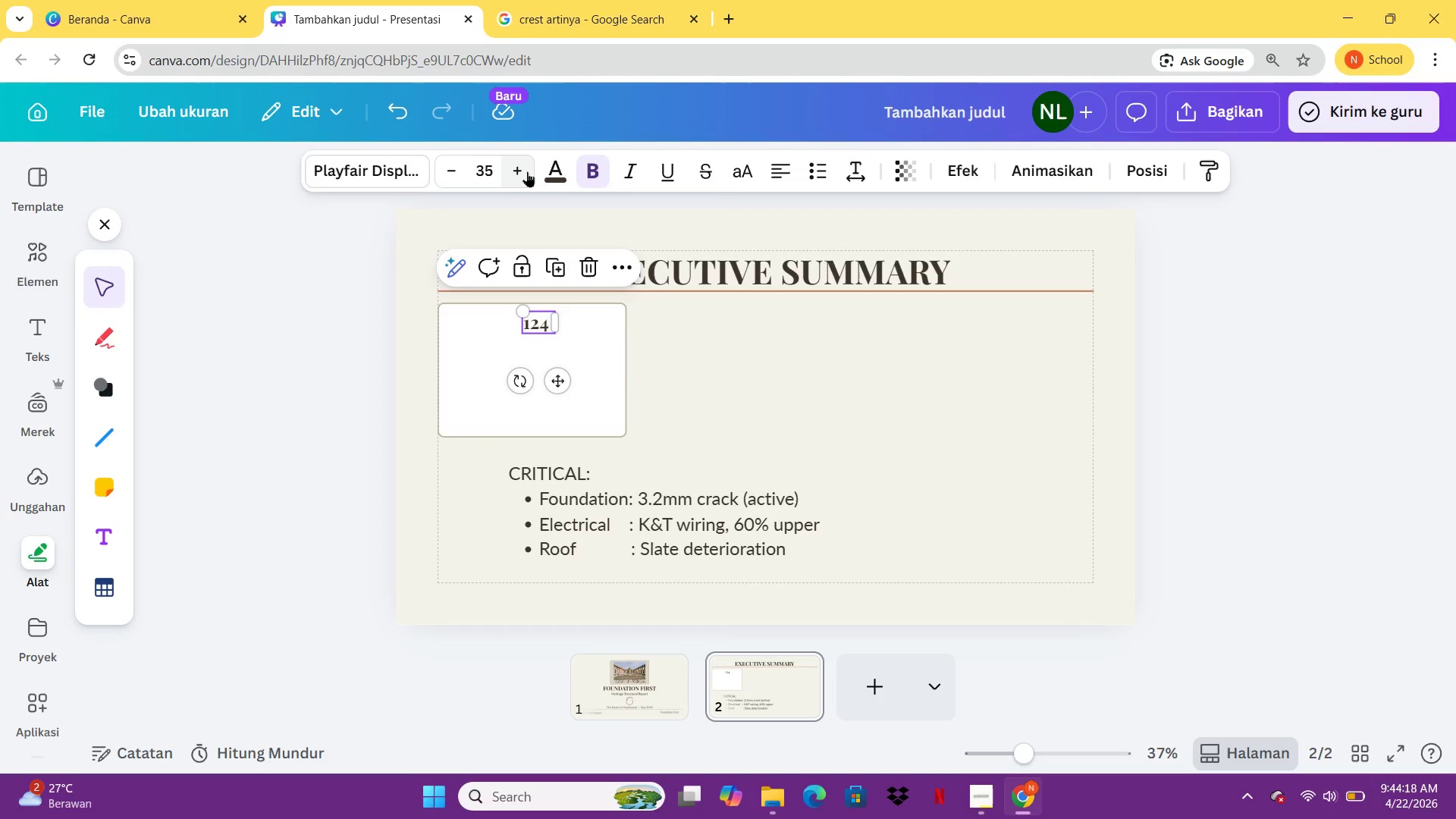 
left_click([361, 172])
 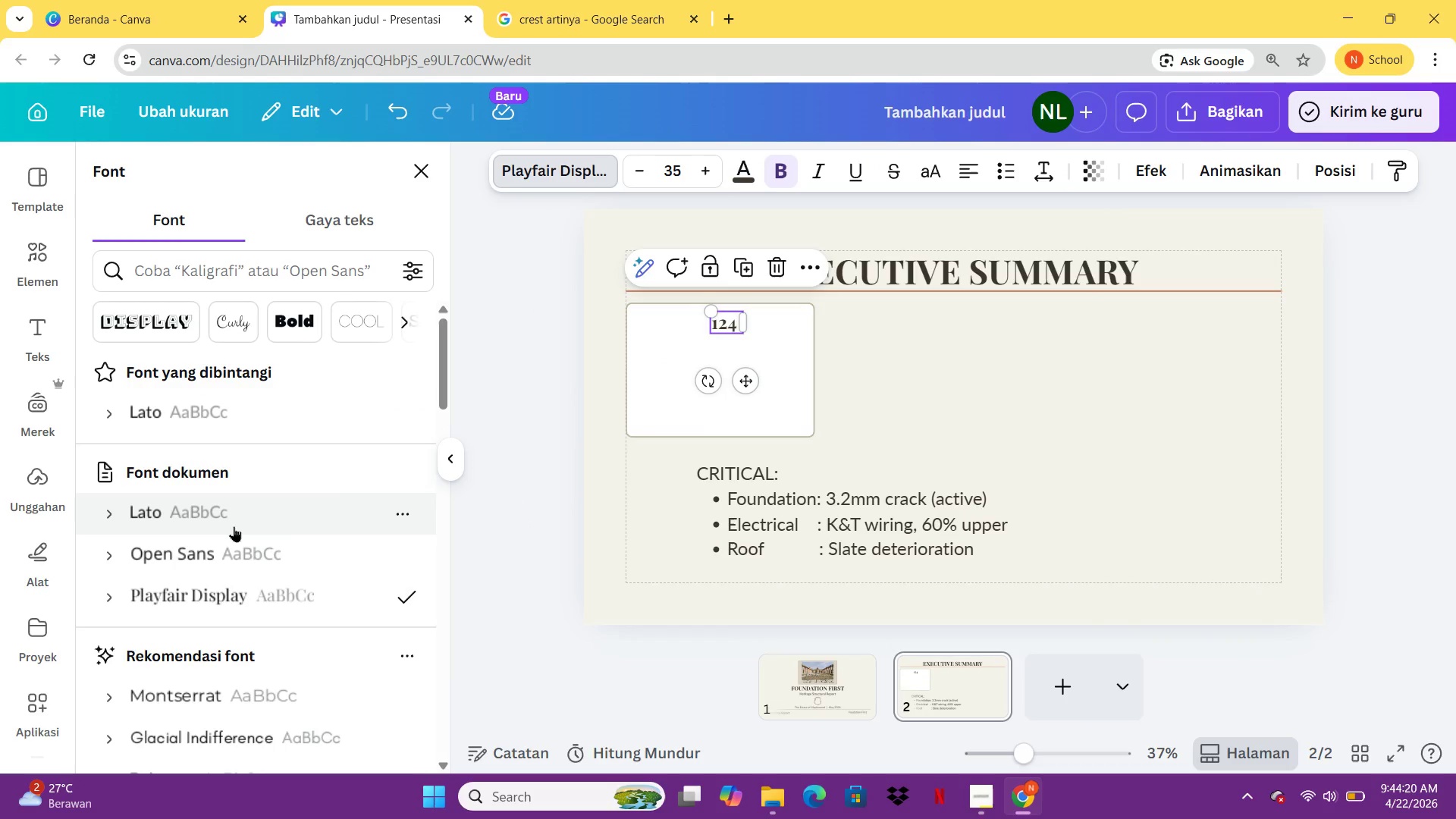 
left_click([234, 523])
 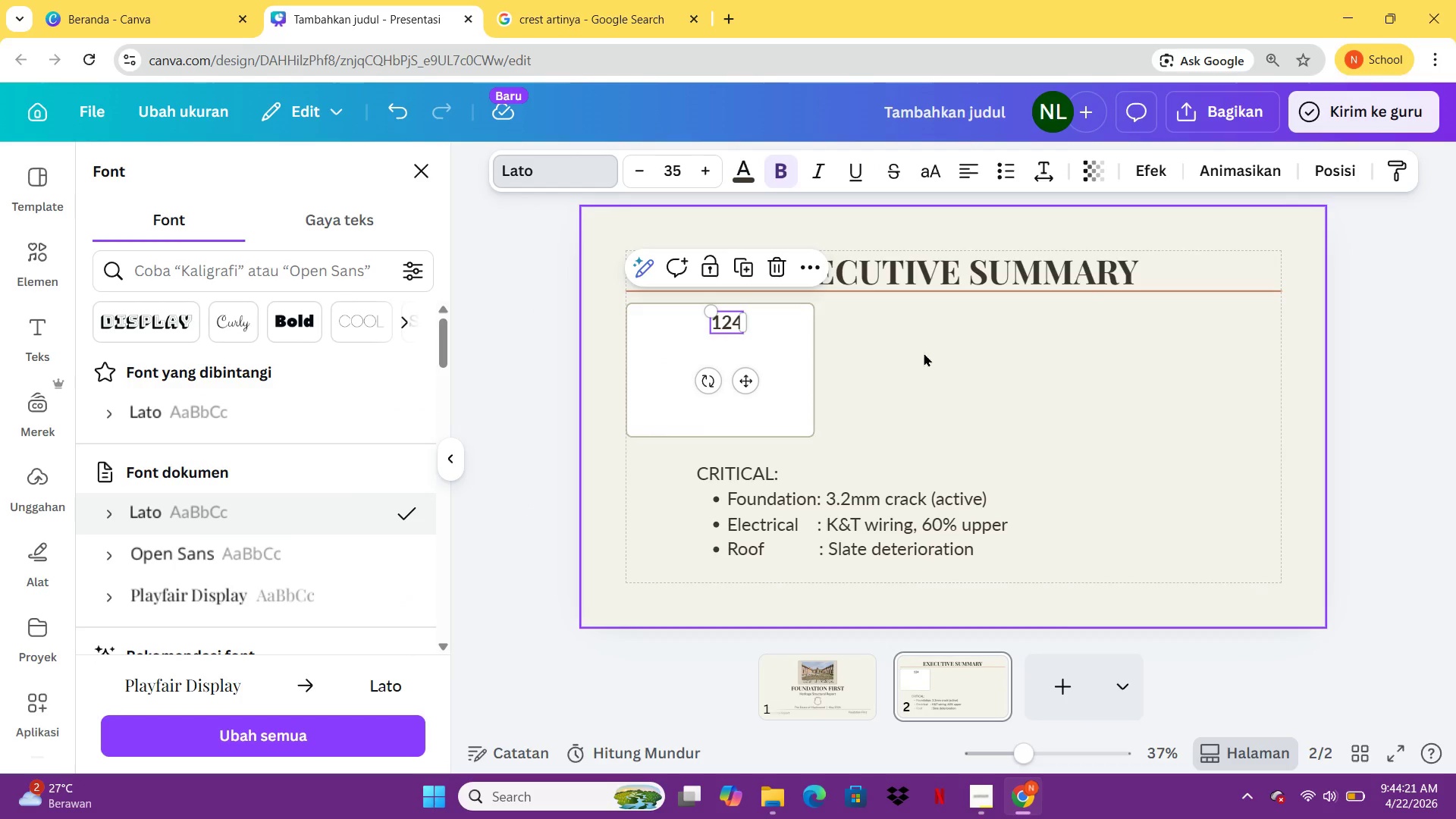 
left_click([924, 353])
 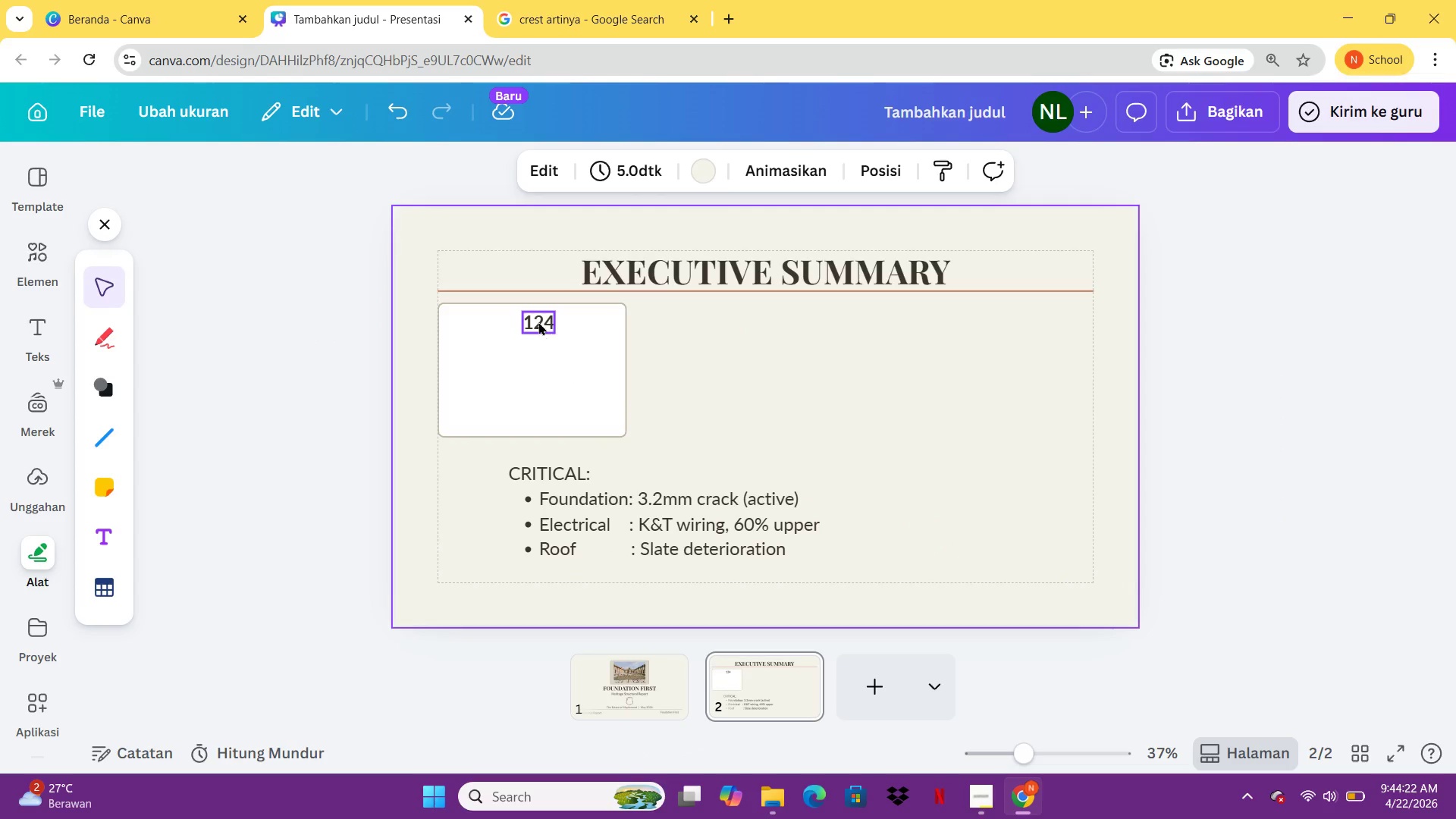 
left_click_drag(start_coordinate=[537, 320], to_coordinate=[529, 327])
 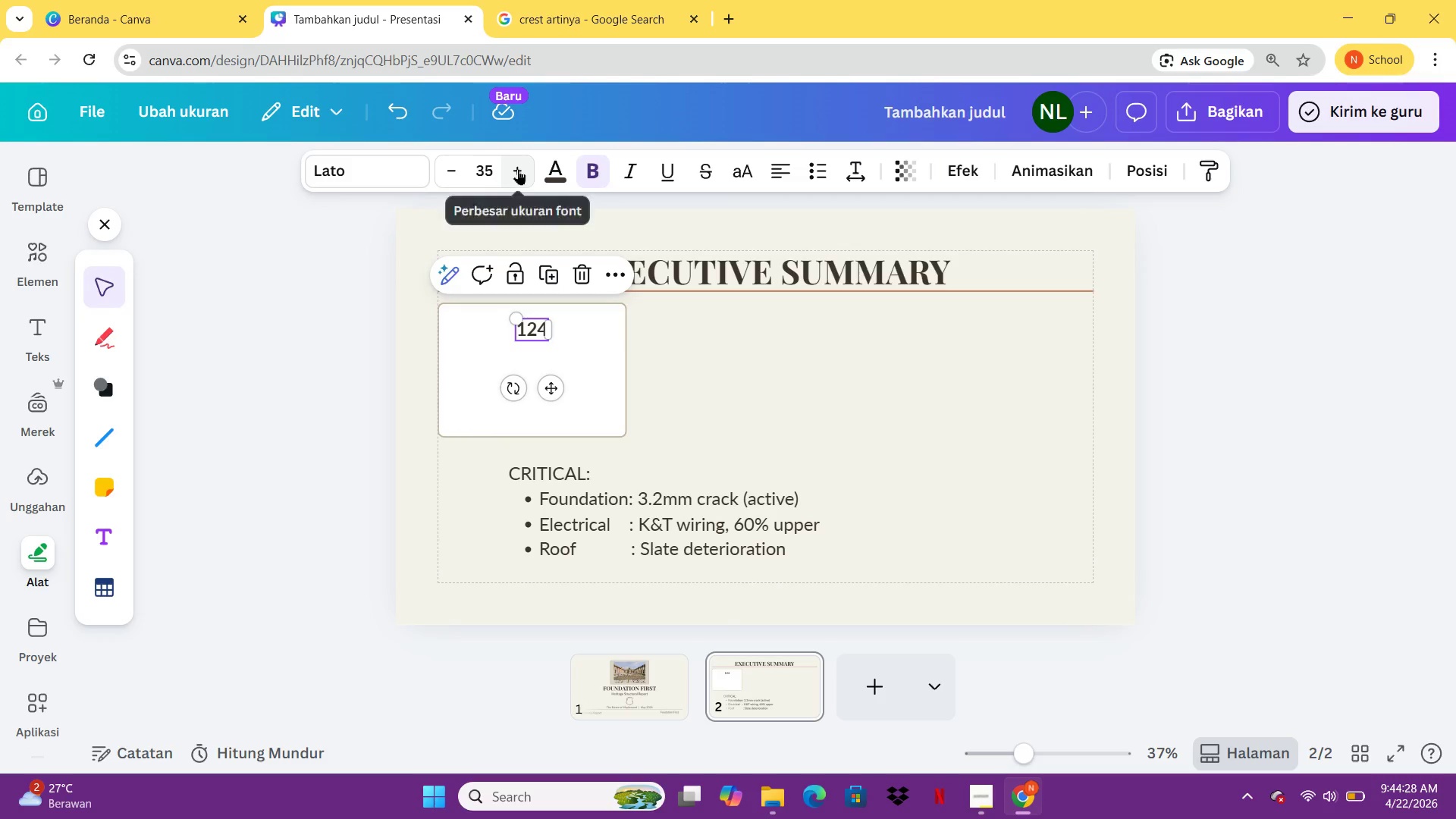 
left_click([517, 169])
 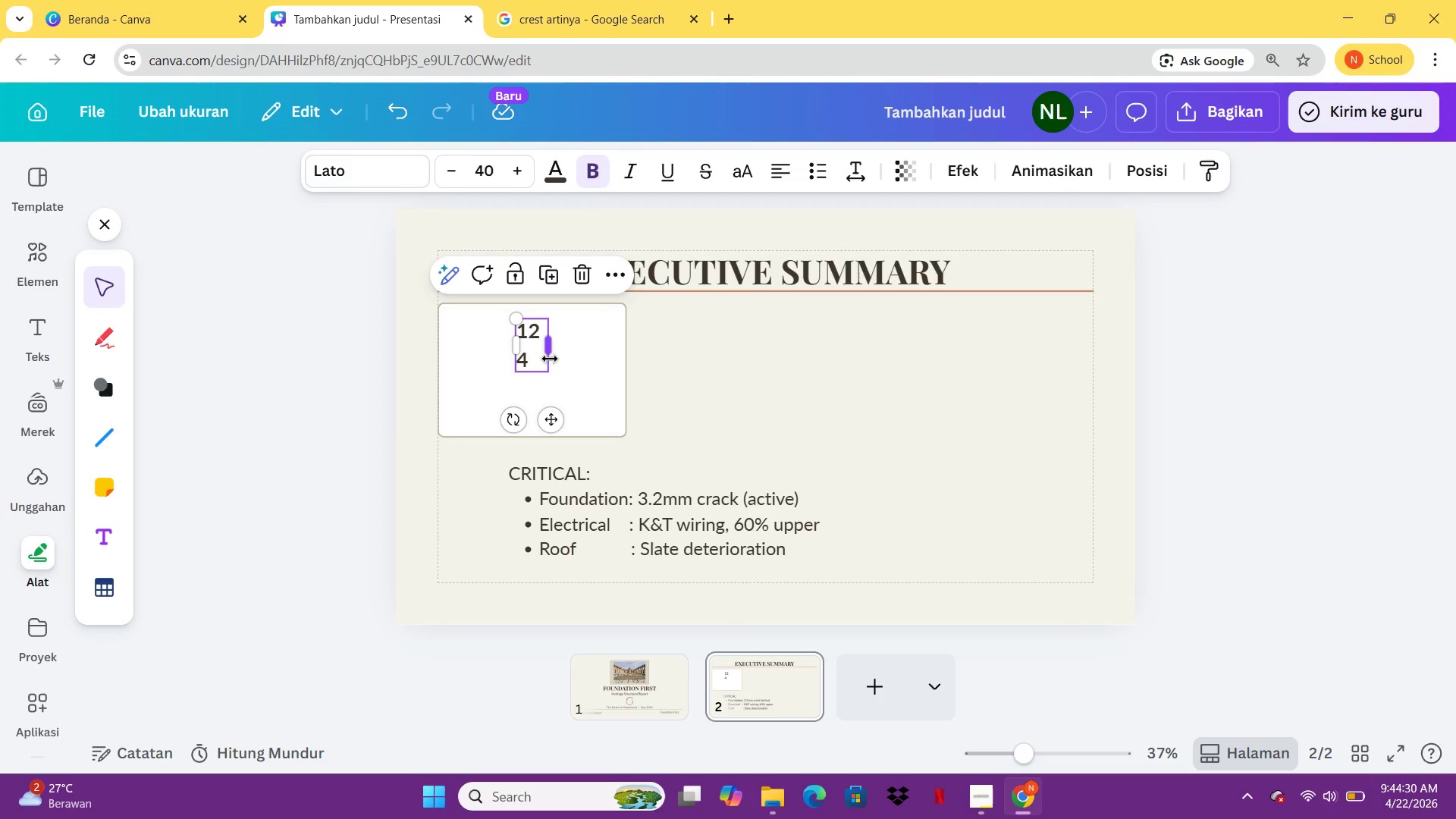 
left_click_drag(start_coordinate=[550, 359], to_coordinate=[579, 359])
 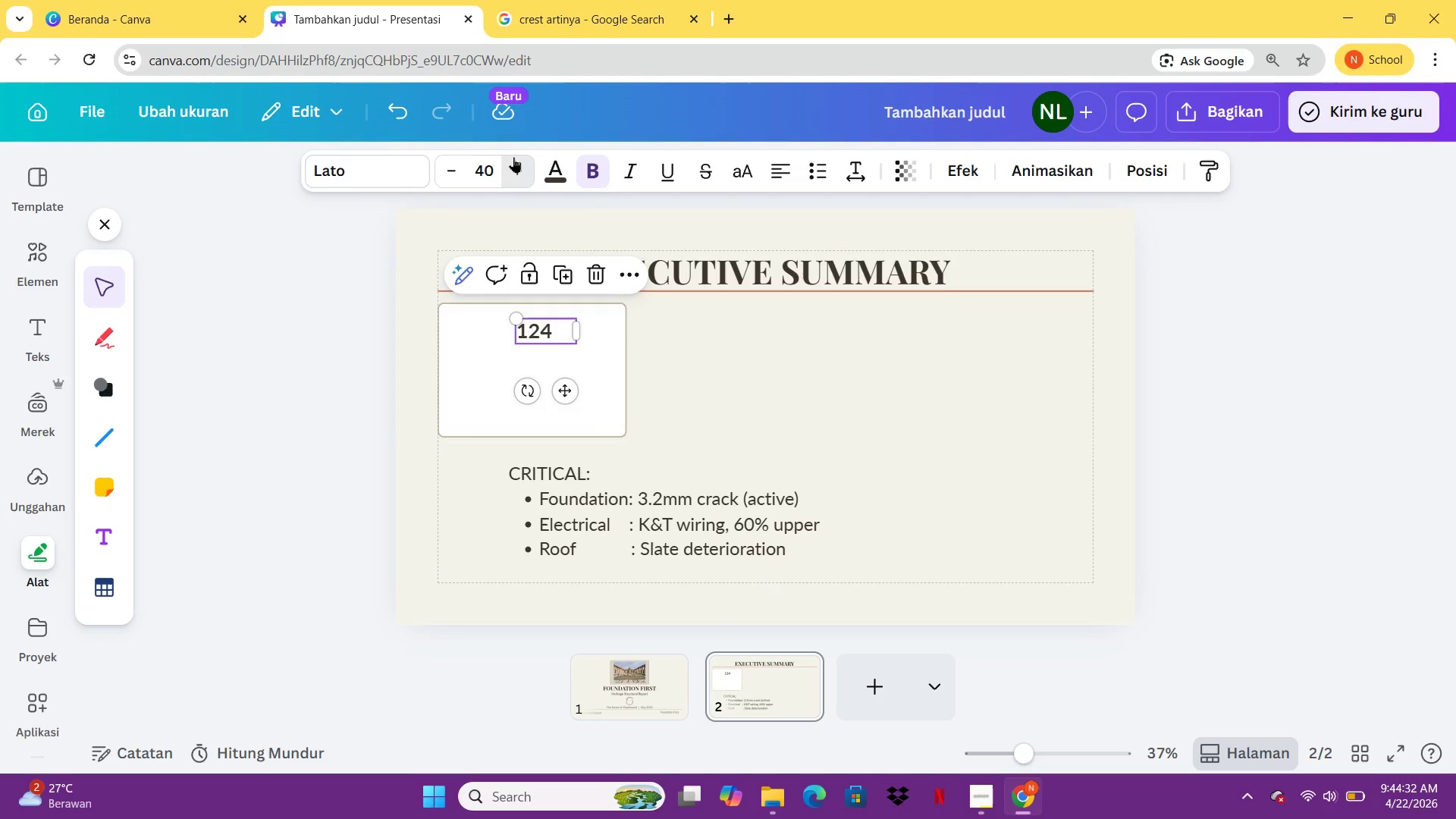 
double_click([513, 157])
 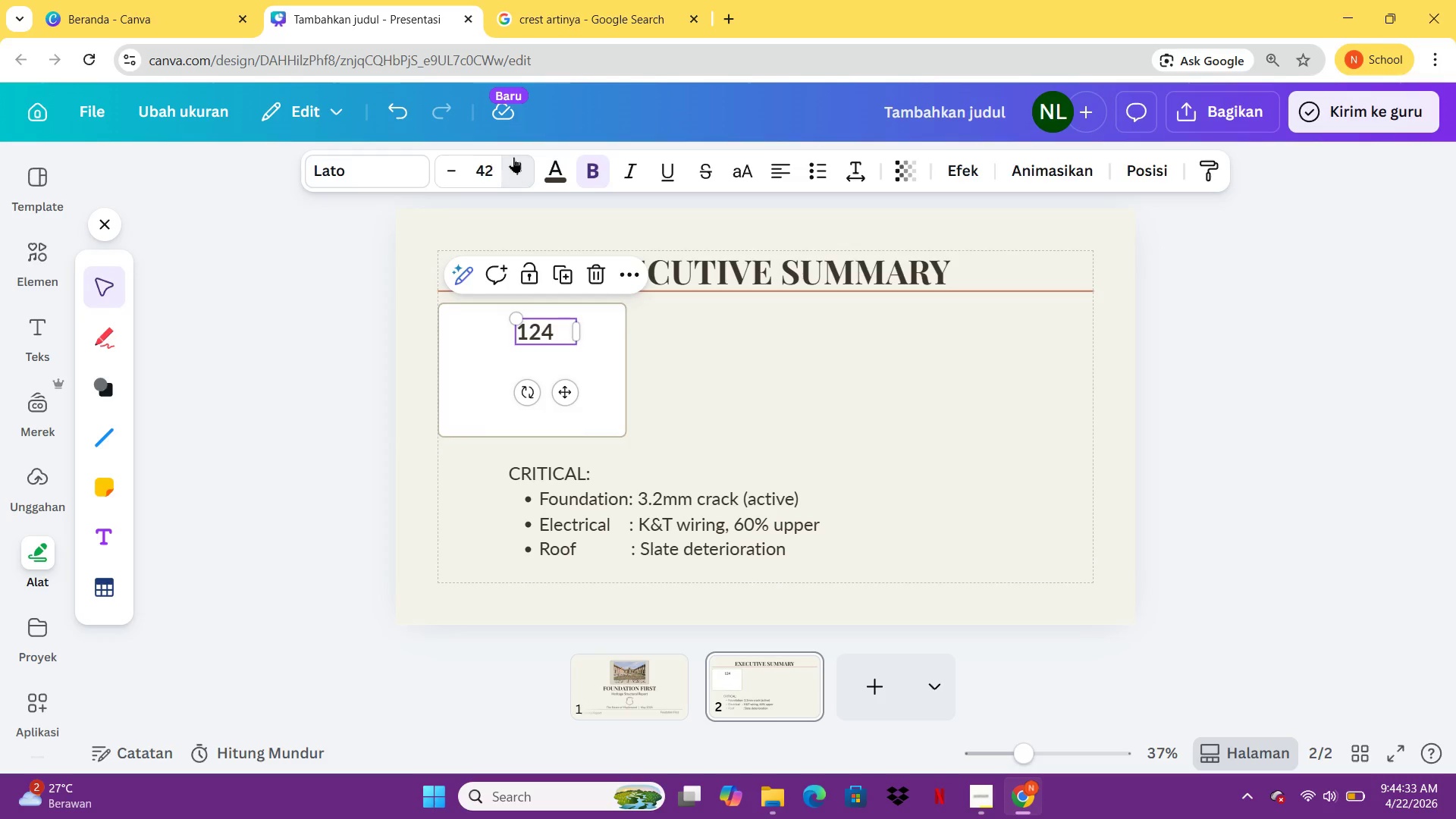 
triple_click([513, 157])
 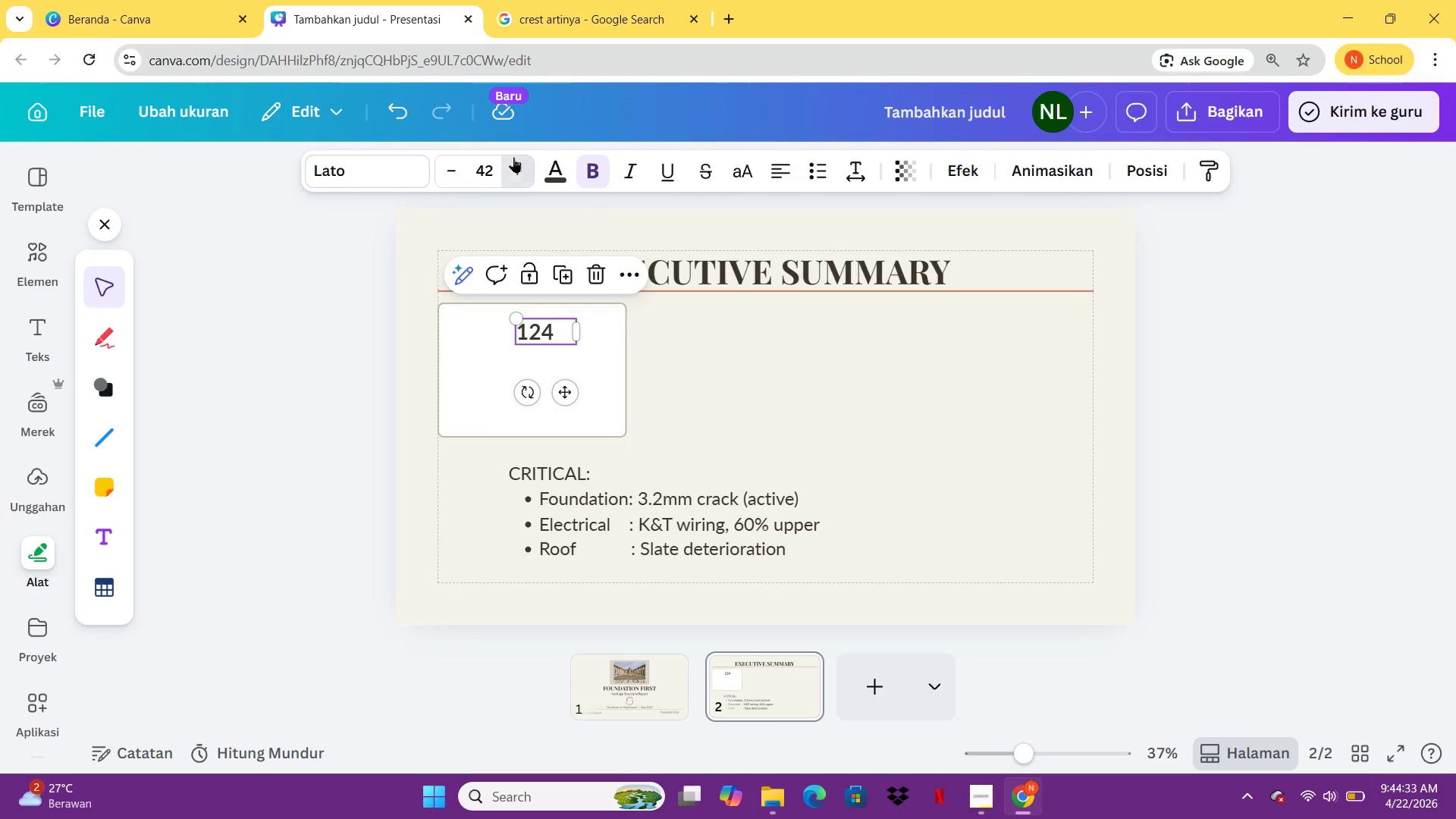 
triple_click([513, 157])
 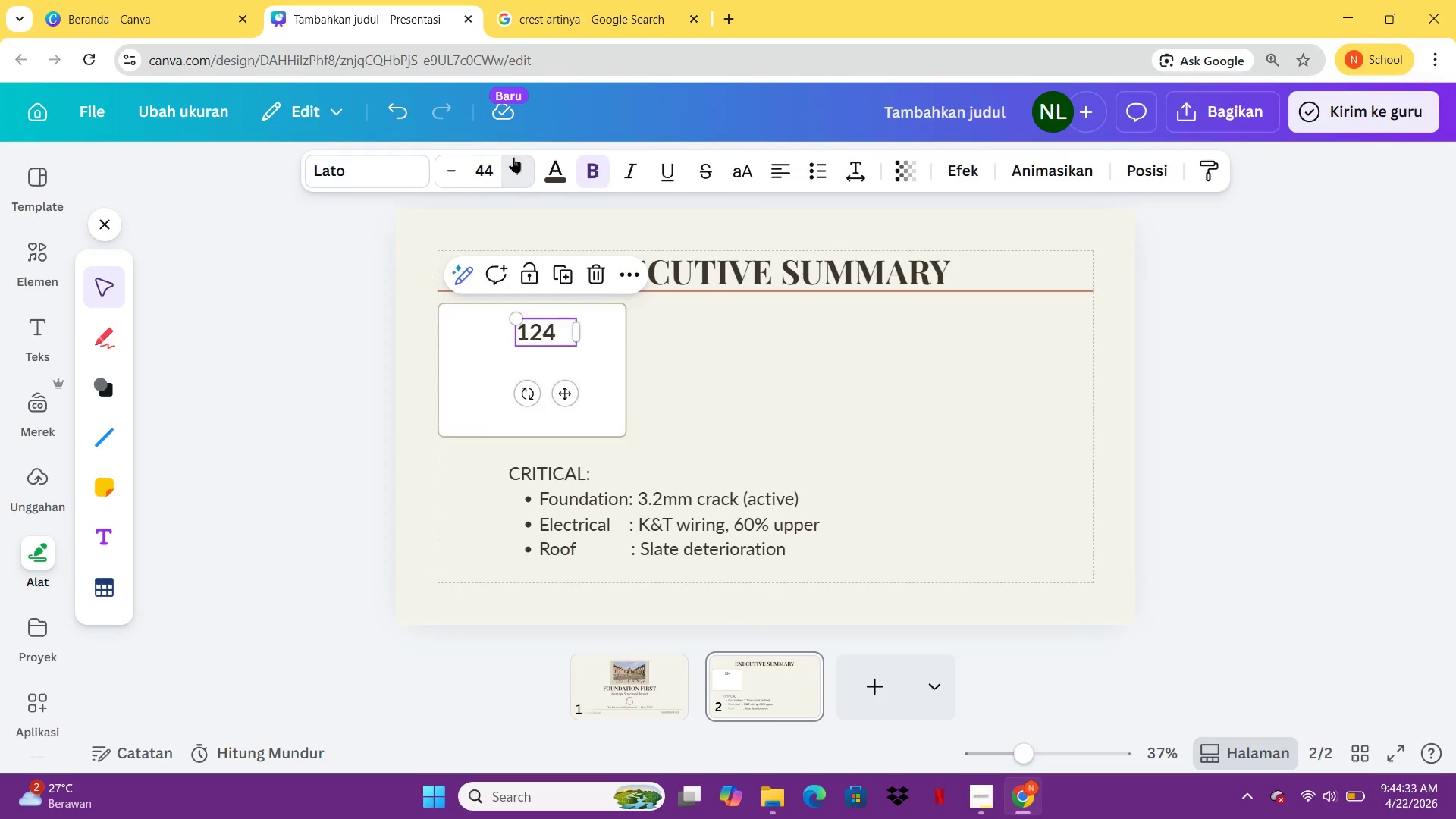 
triple_click([513, 157])
 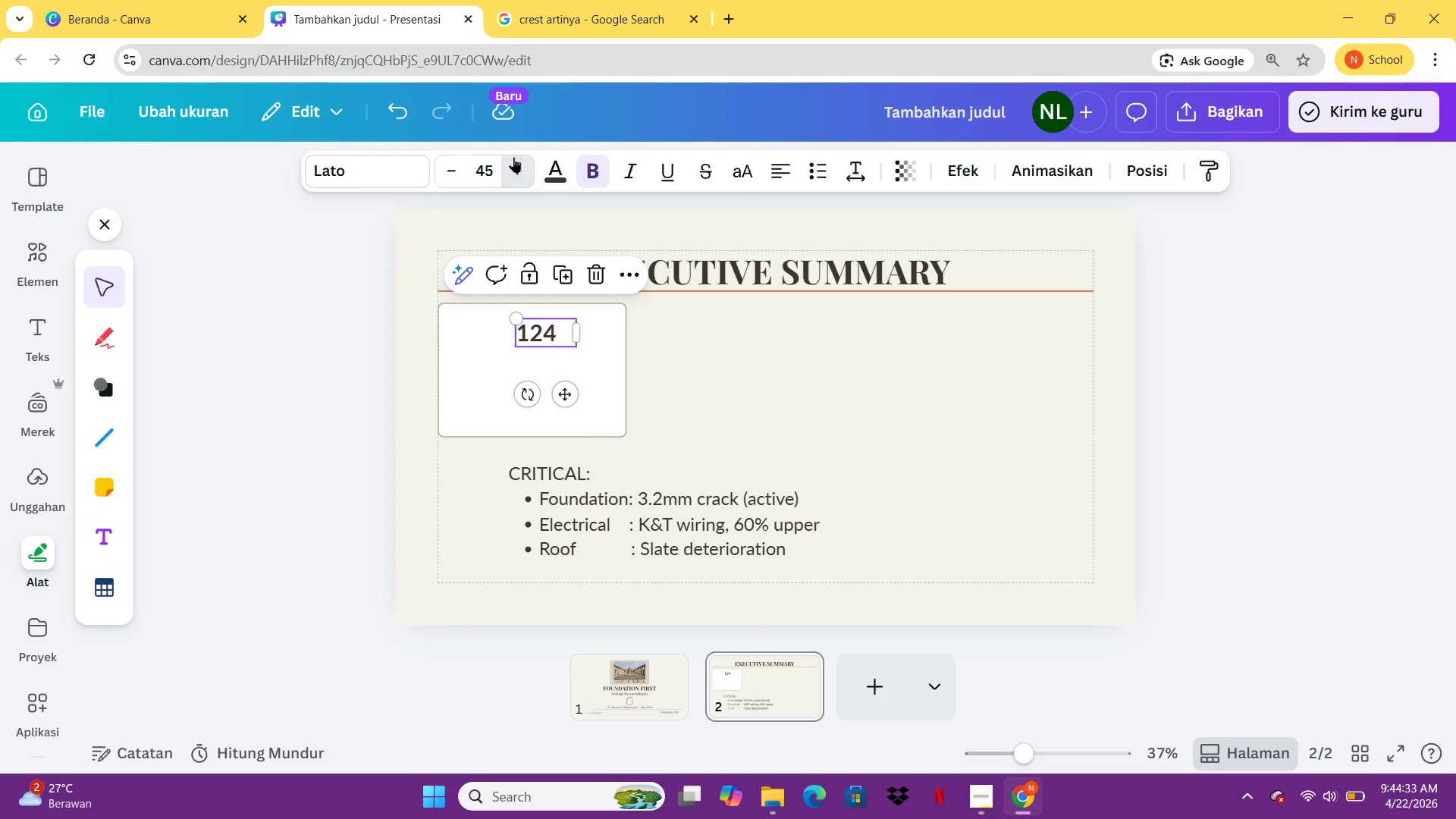 
triple_click([513, 157])
 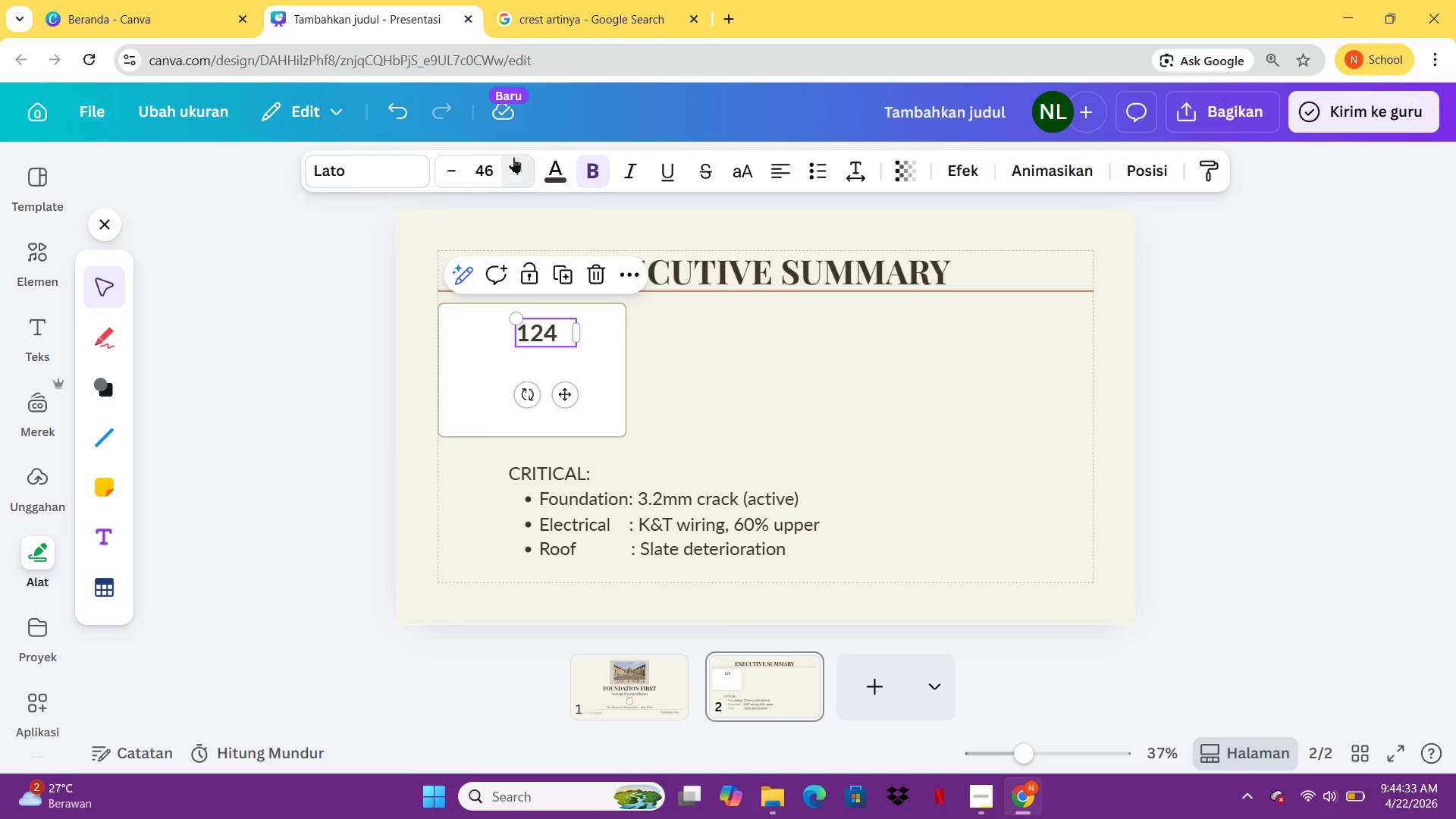 
triple_click([513, 157])
 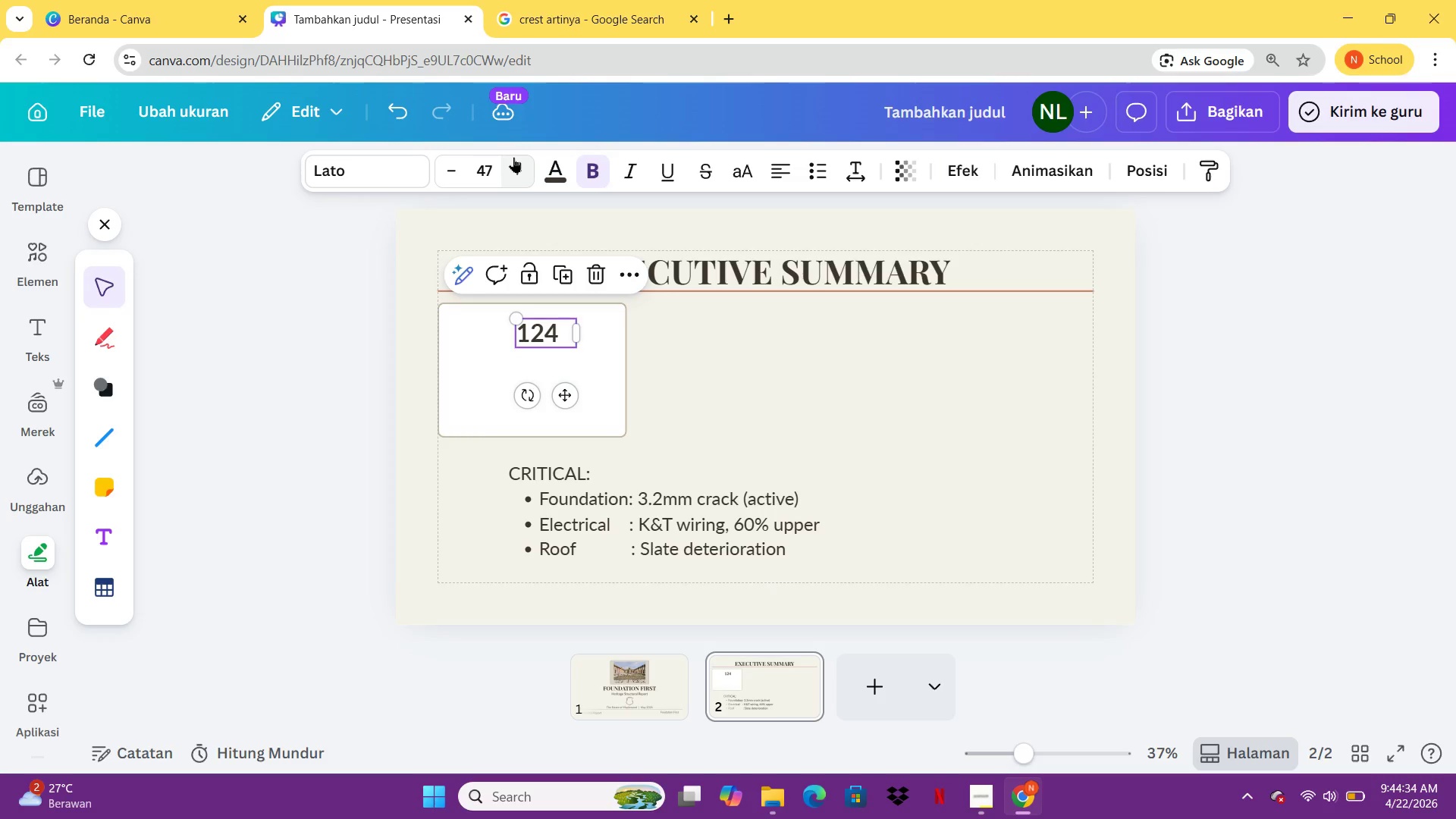 
triple_click([513, 157])
 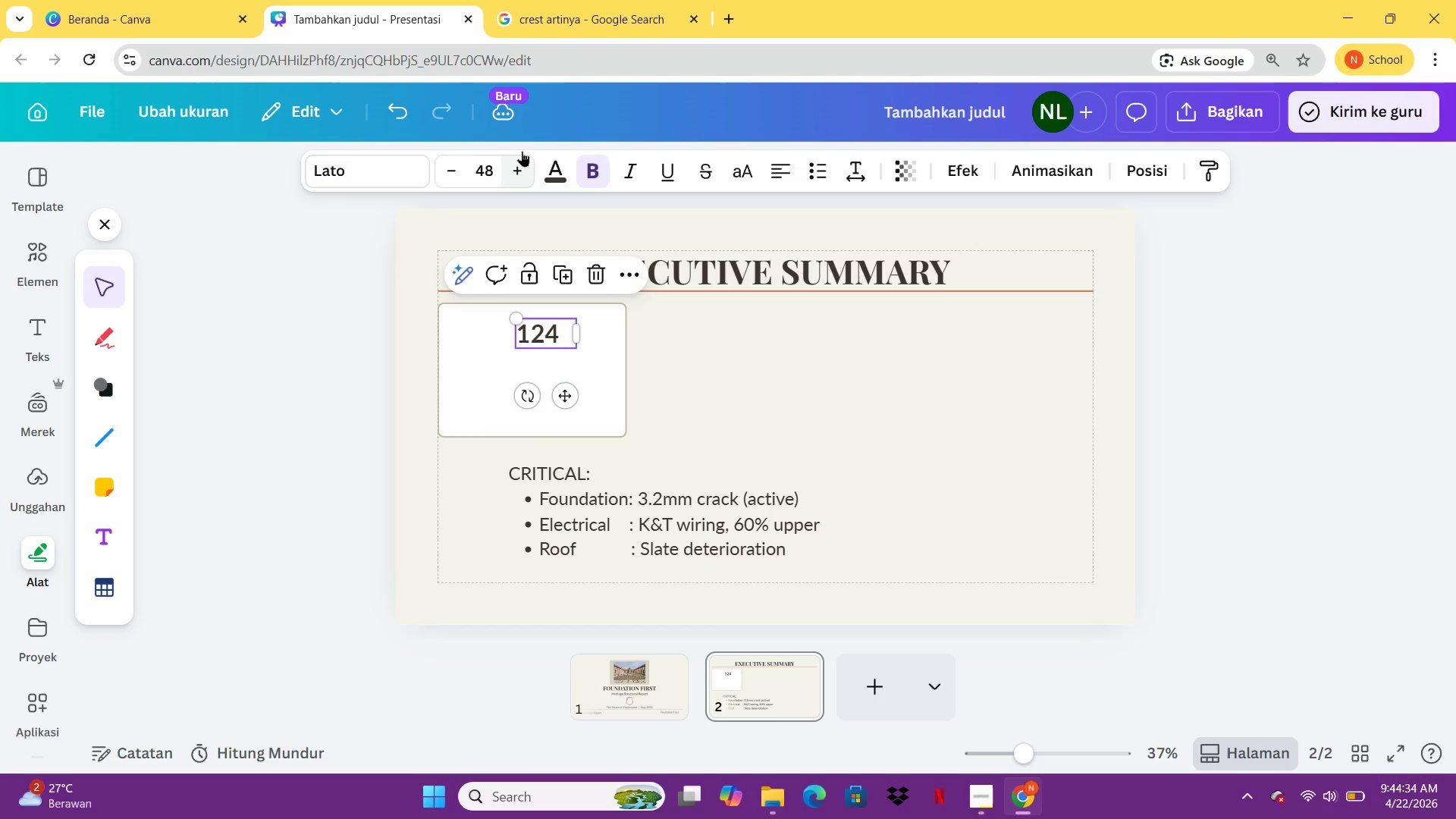 
triple_click([522, 151])
 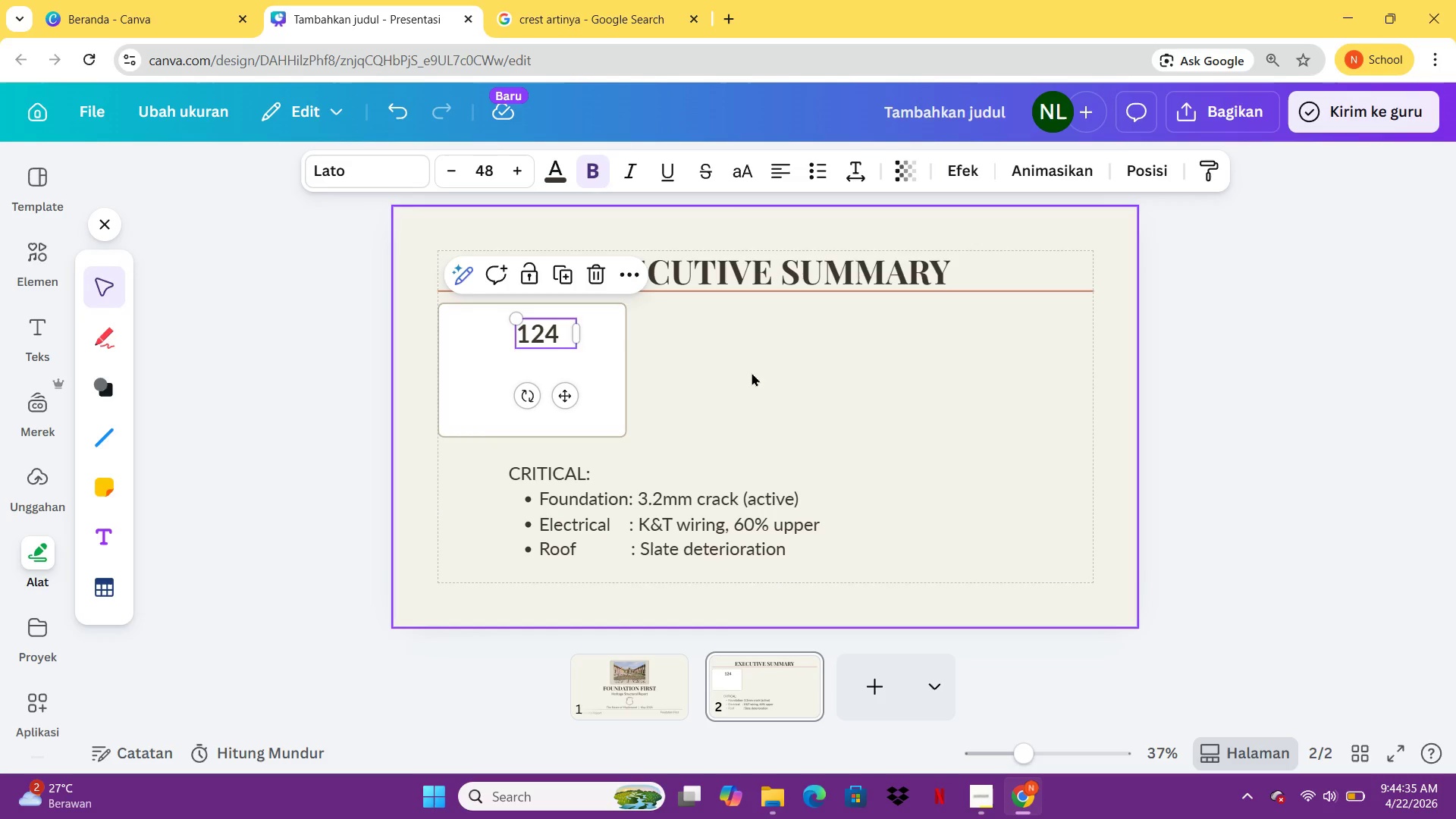 
left_click([753, 372])
 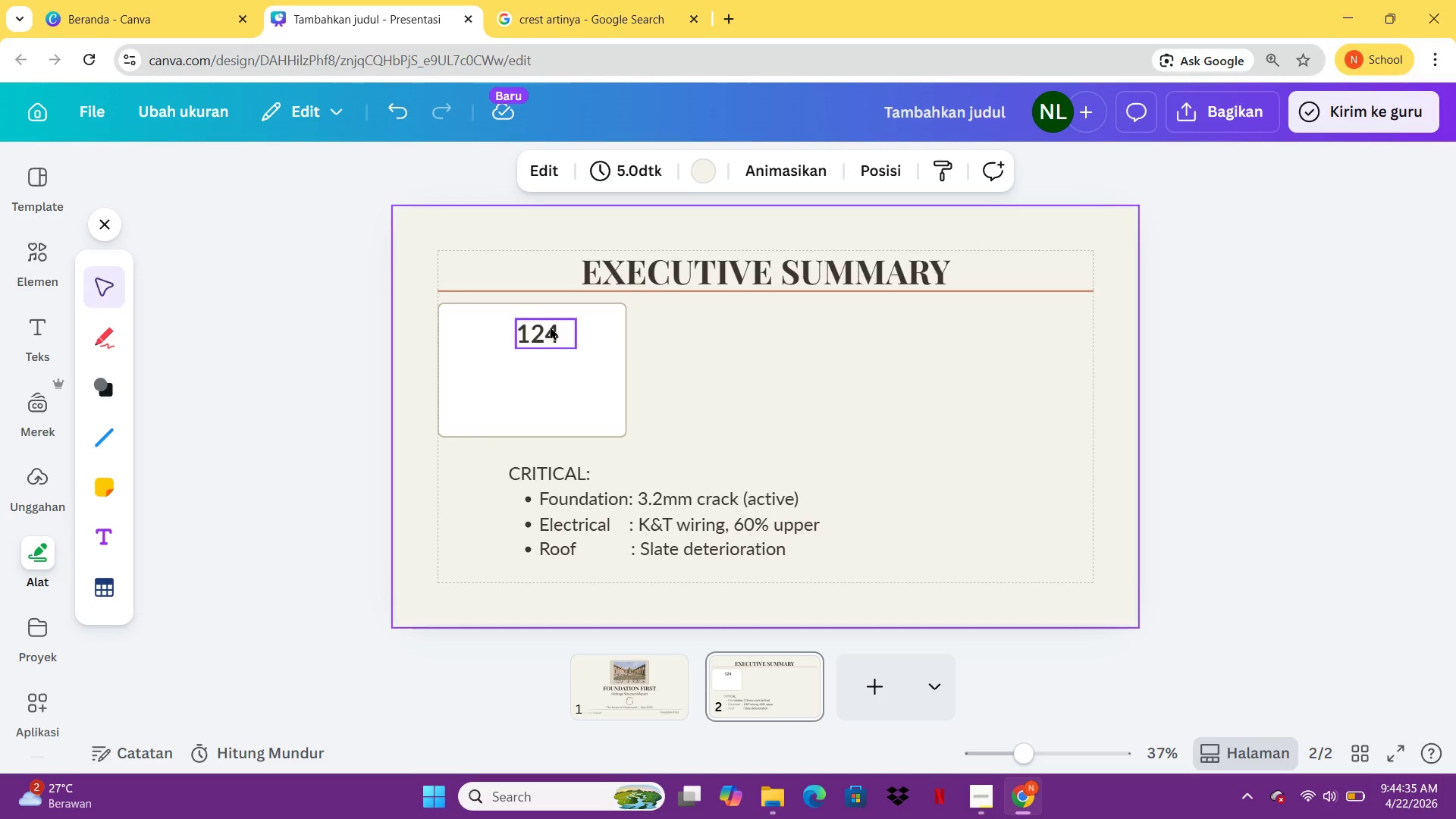 
left_click_drag(start_coordinate=[550, 326], to_coordinate=[544, 332])
 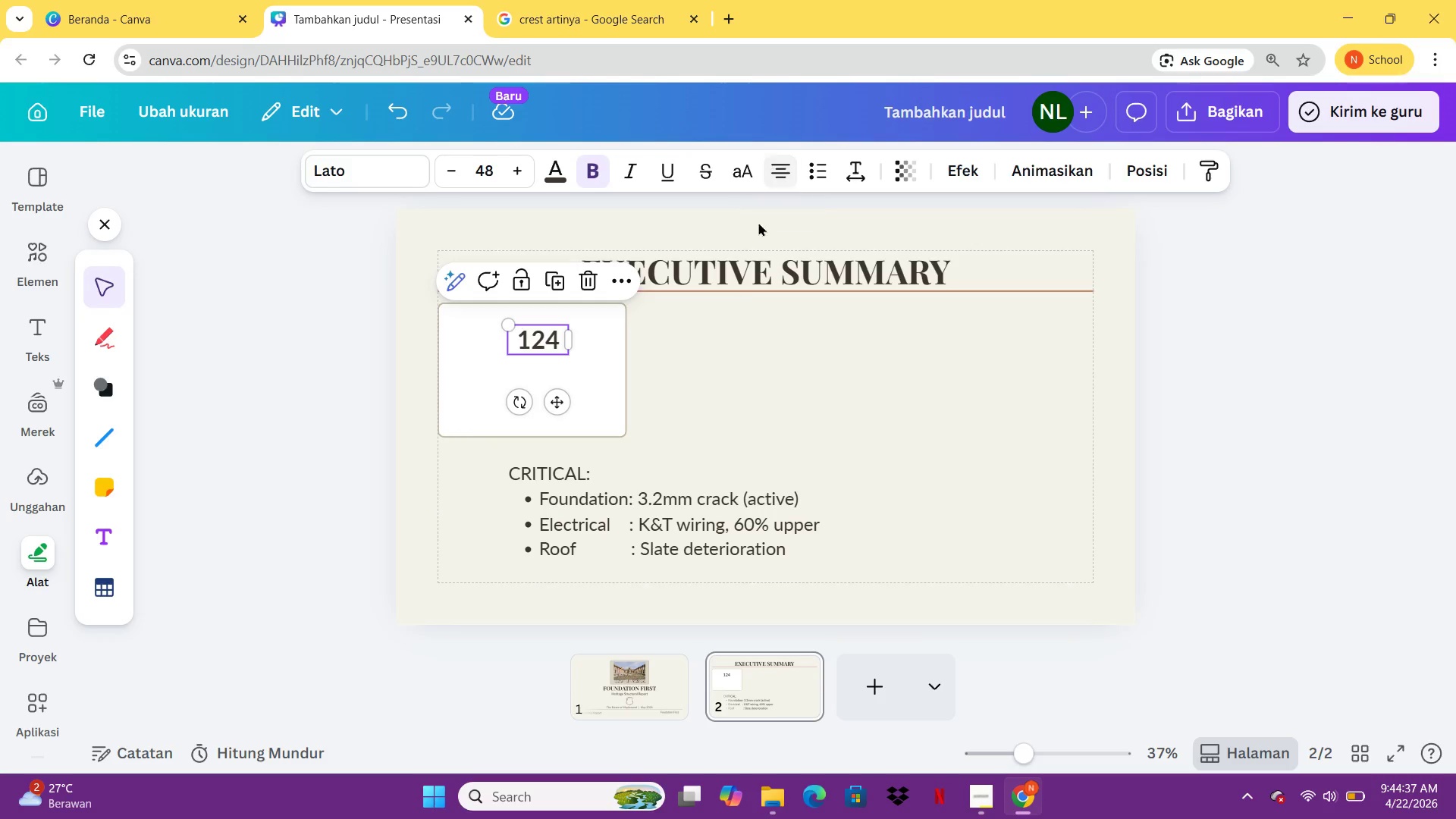 
left_click([726, 461])
 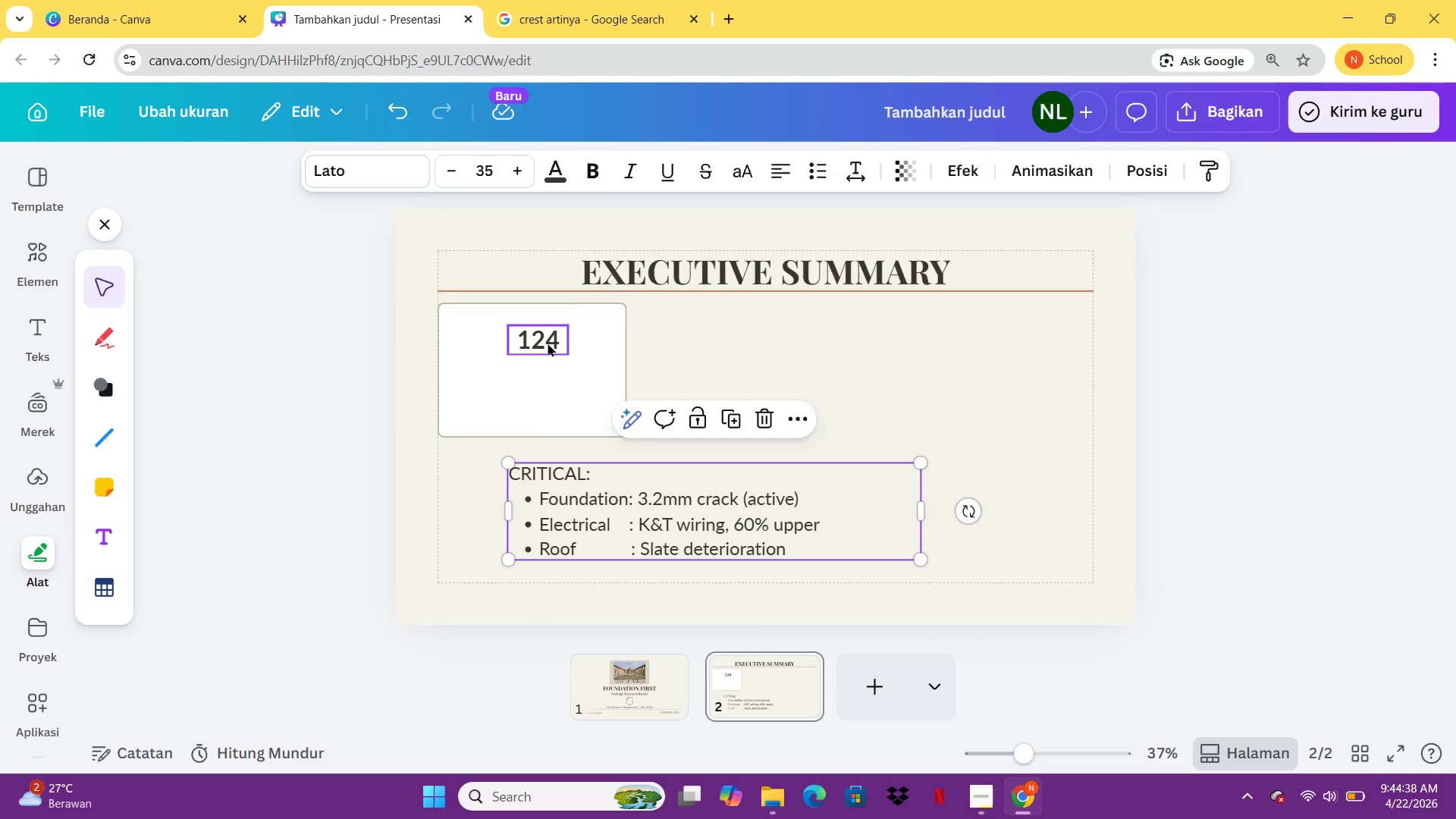 
left_click_drag(start_coordinate=[546, 342], to_coordinate=[535, 342])
 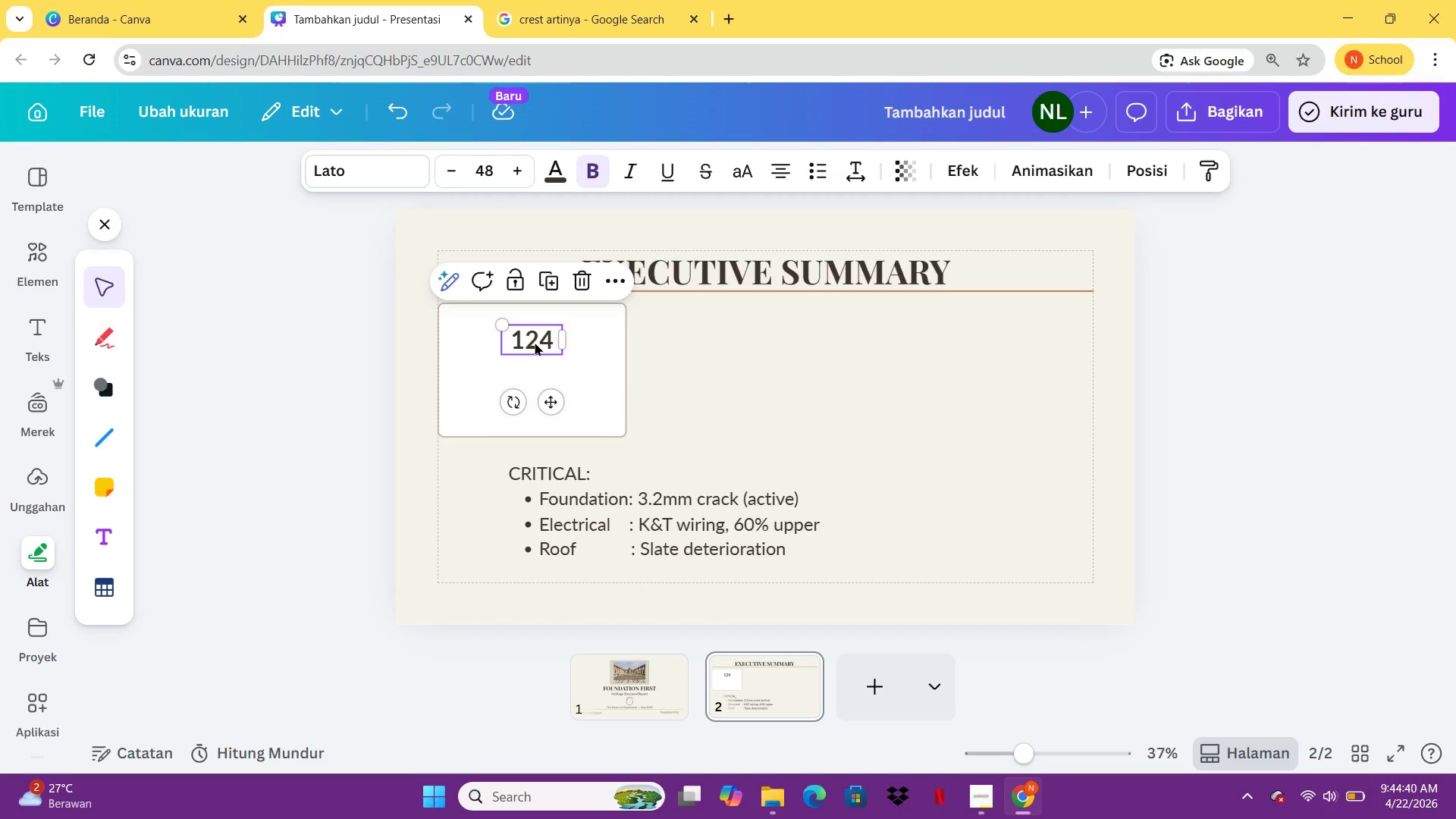 
key(Control+C)
 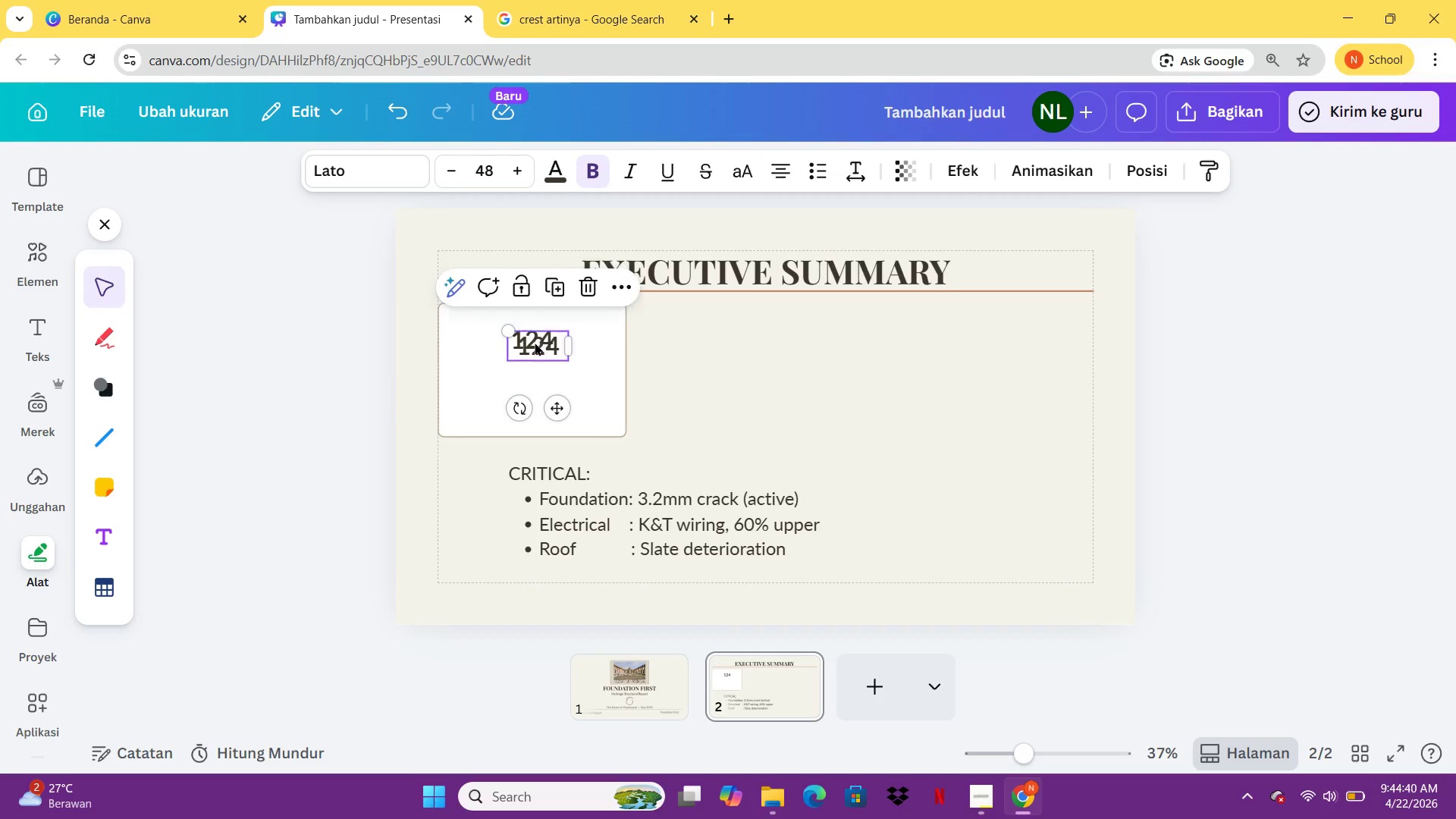 
key(Control+V)
 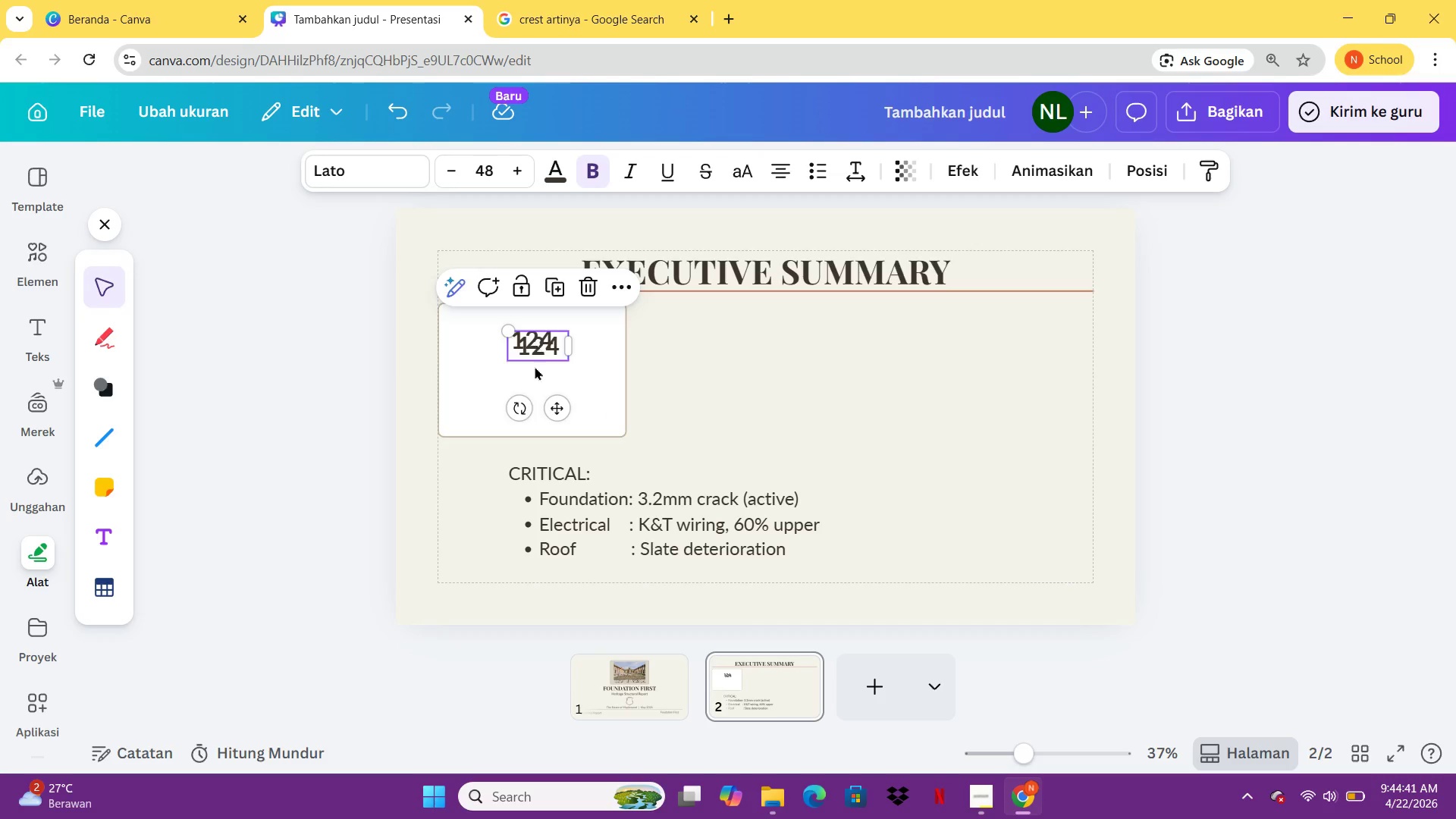 
left_click_drag(start_coordinate=[535, 342], to_coordinate=[523, 378])
 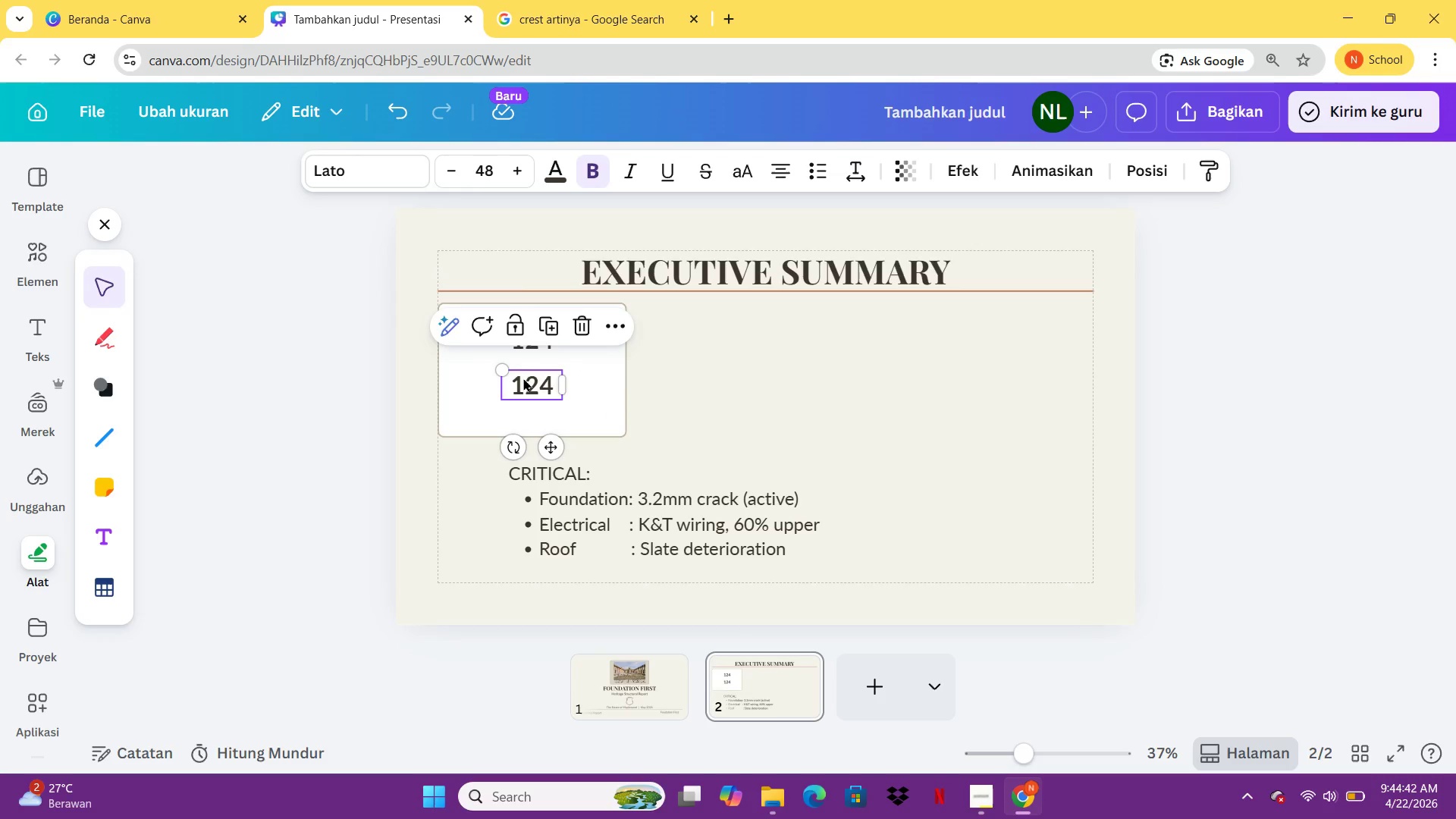 
double_click([523, 378])
 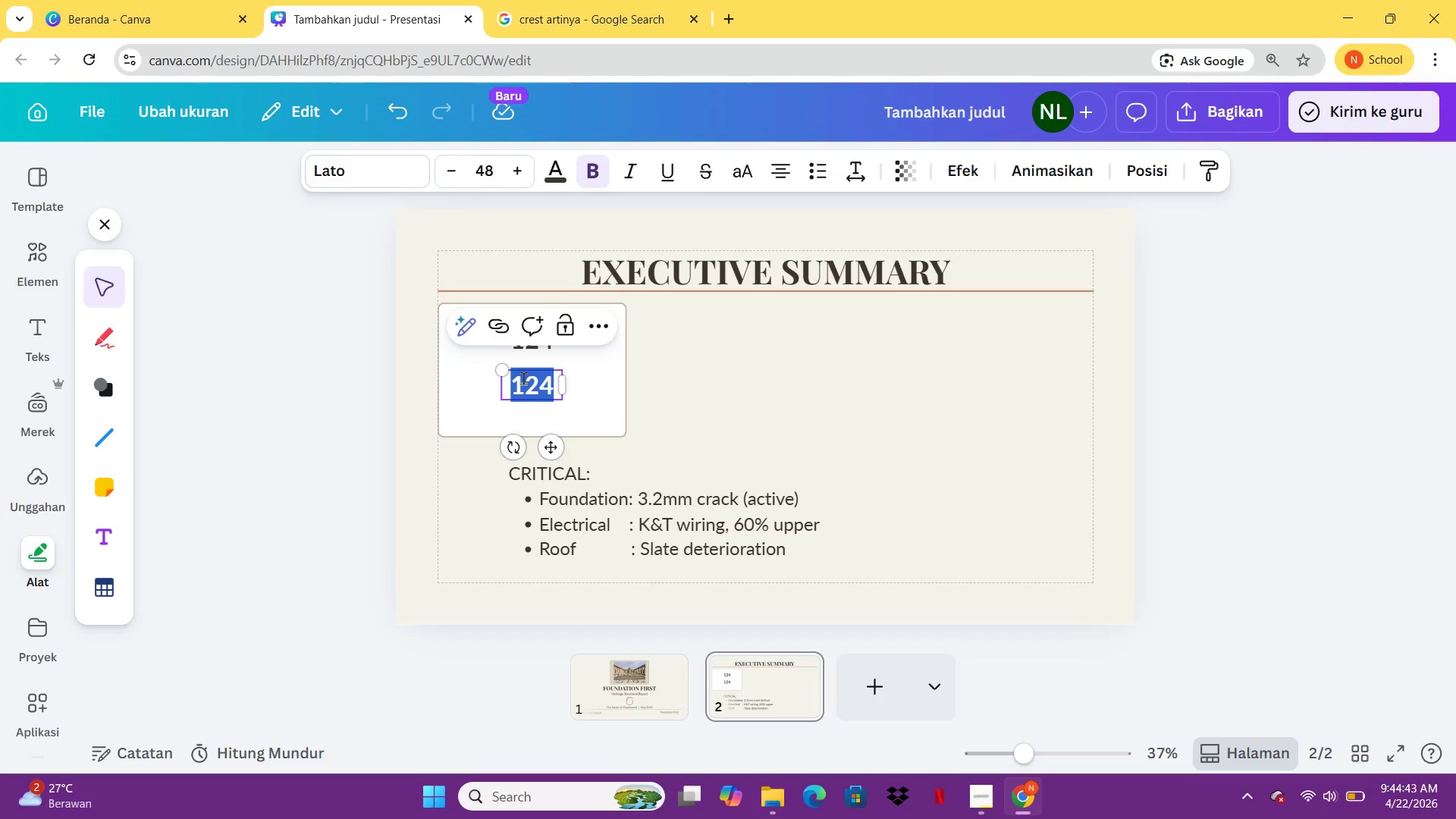 
type(Years)
 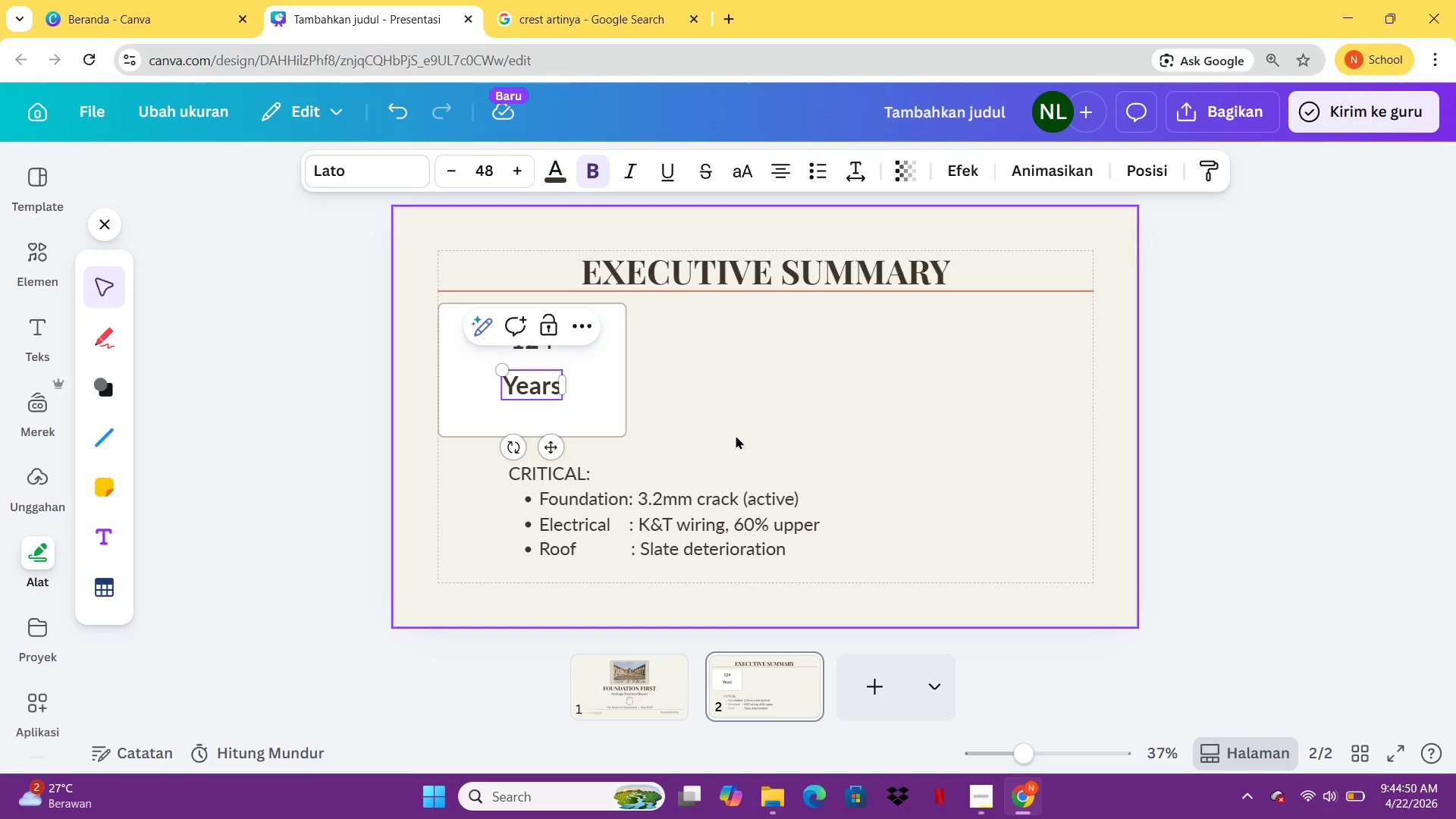 
wait(9.67)
 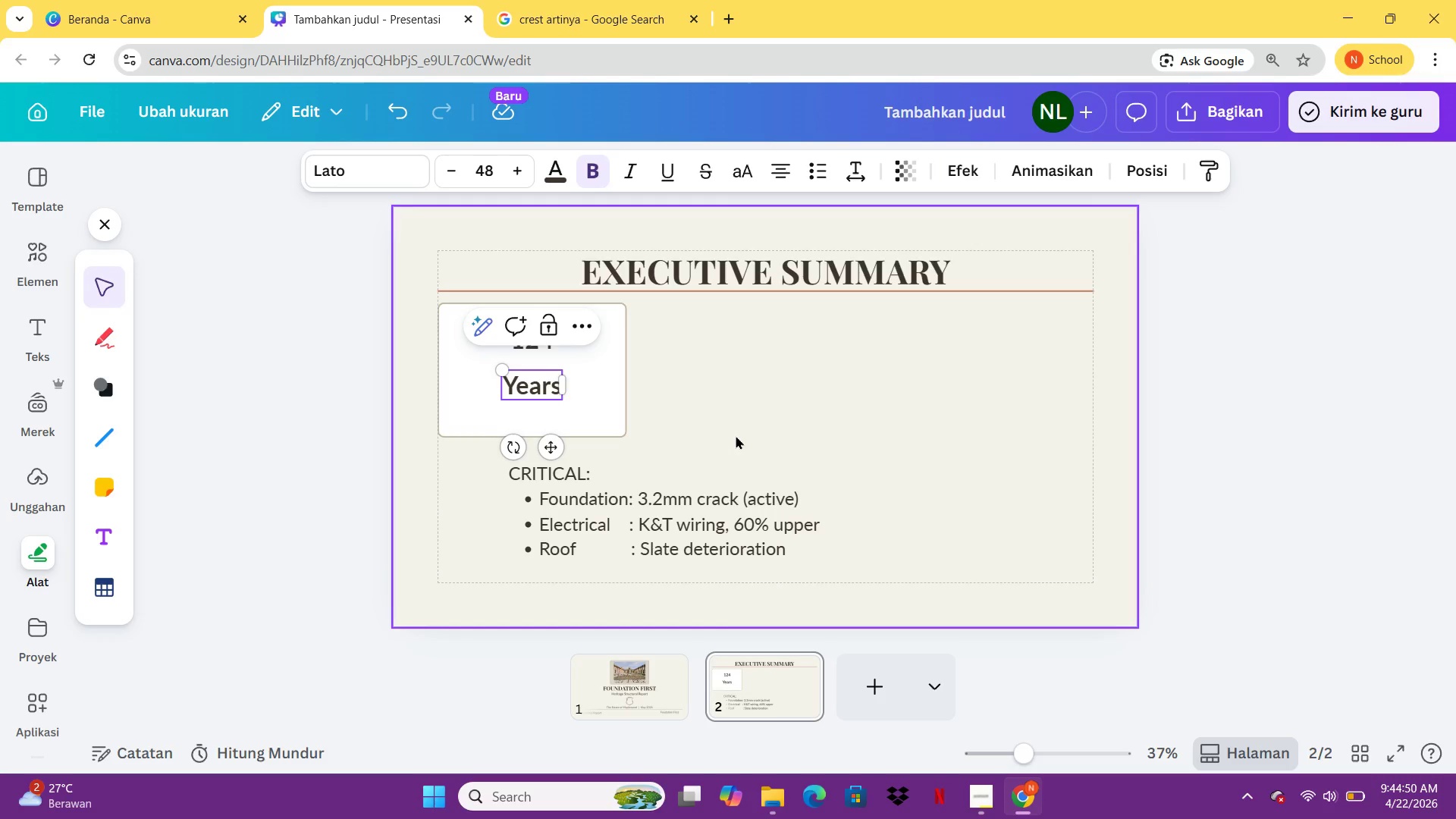 
left_click([736, 435])
 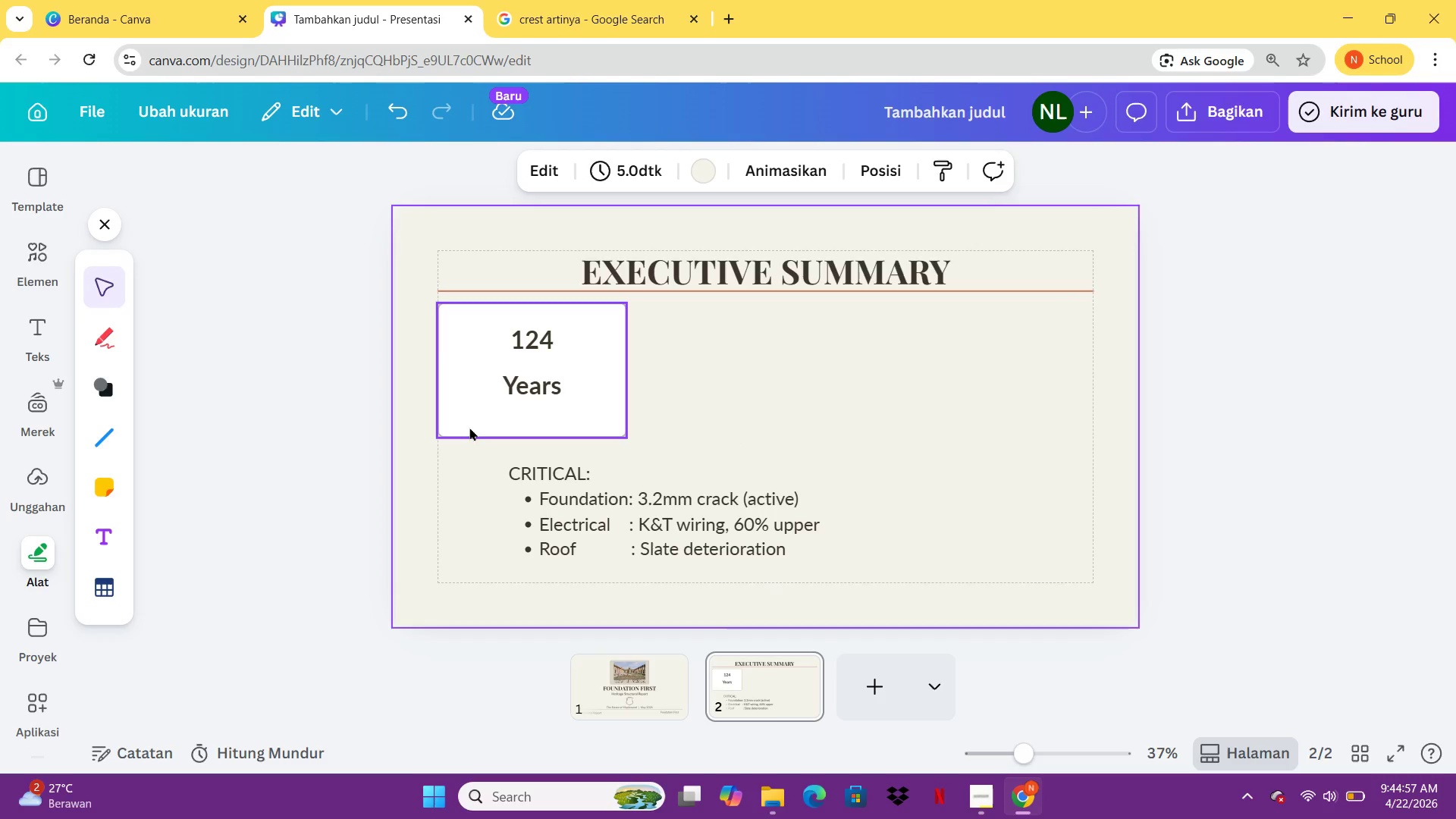 
left_click([469, 427])
 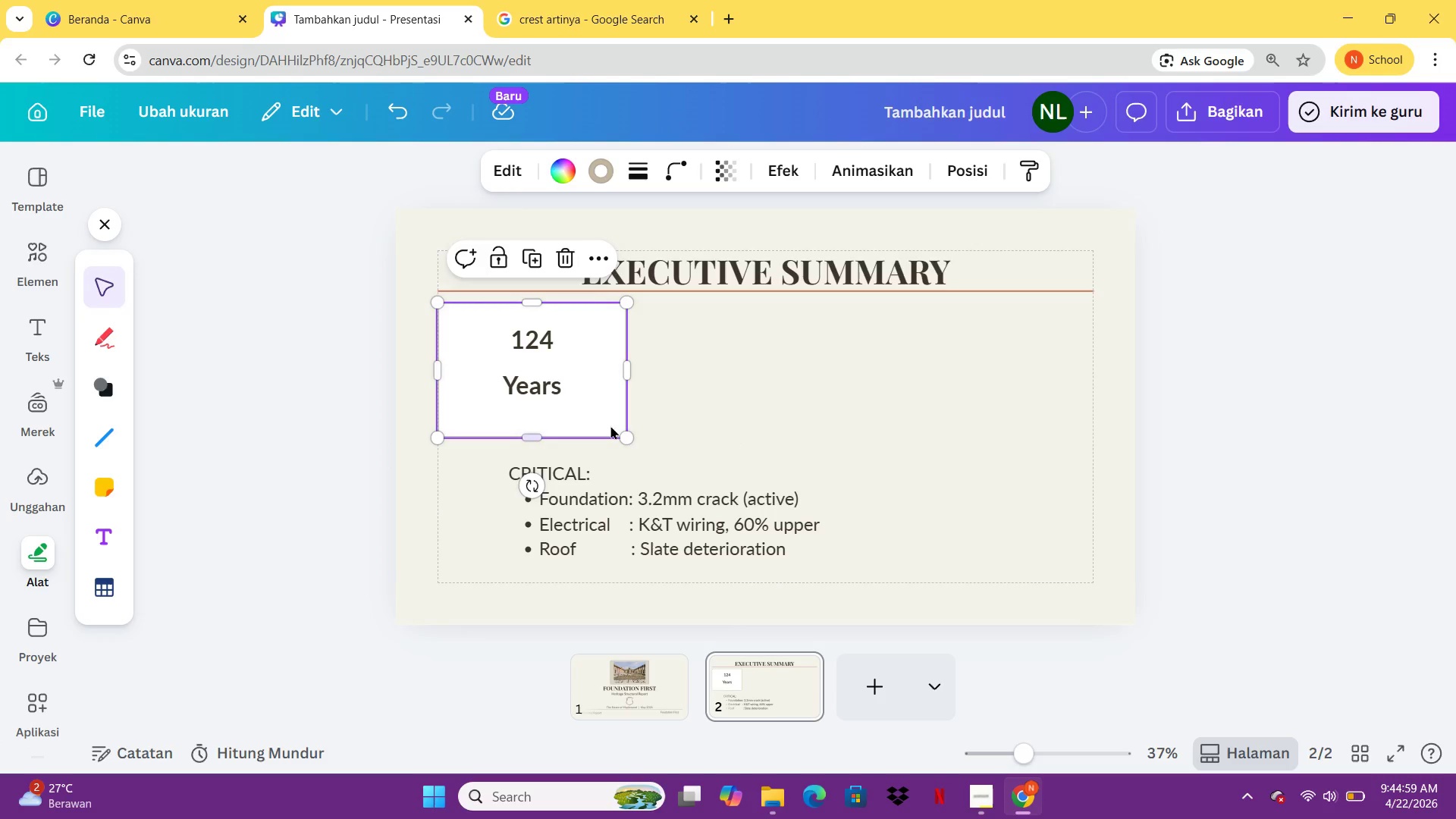 
left_click_drag(start_coordinate=[676, 442], to_coordinate=[458, 318])
 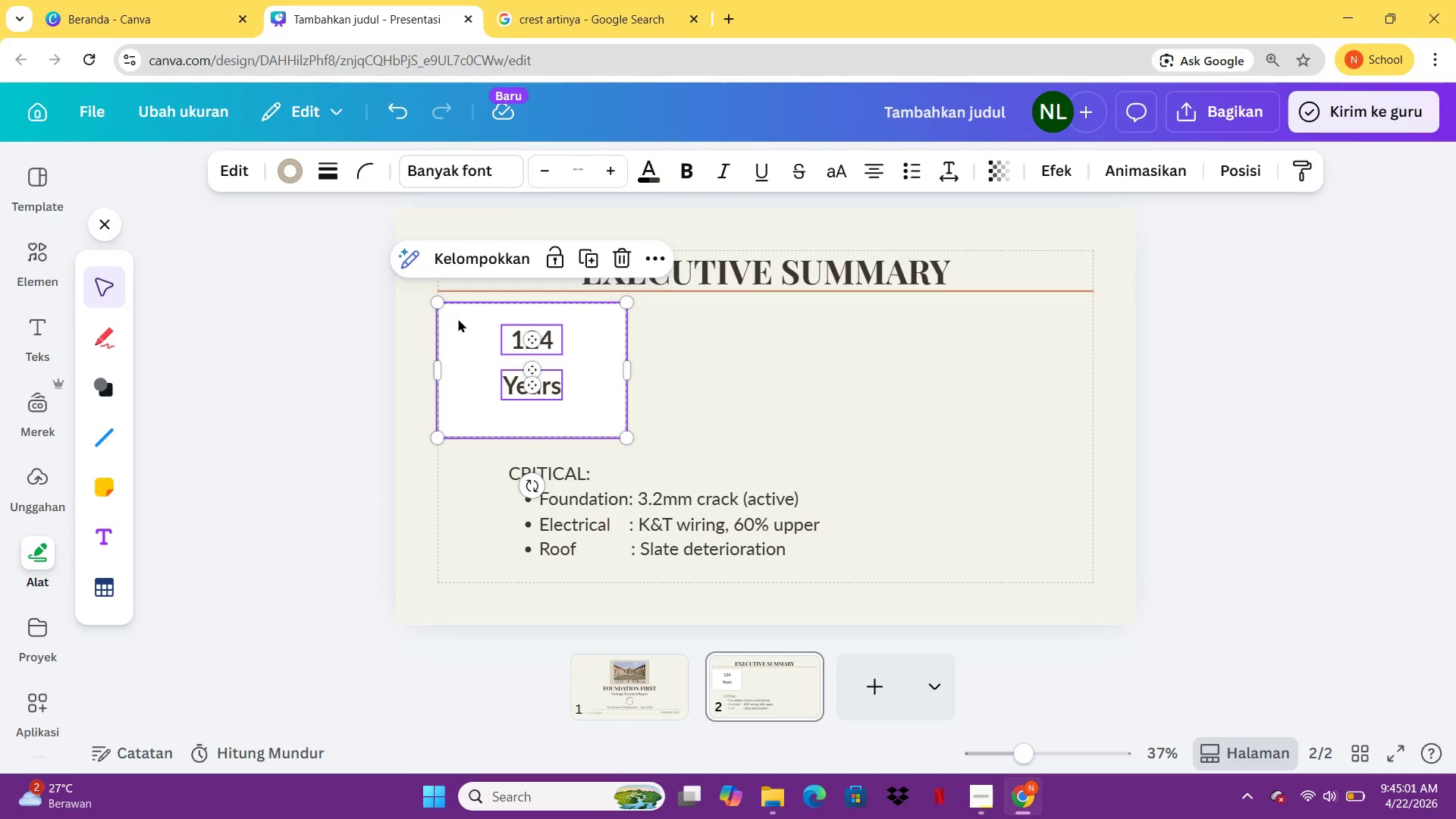 
key(Control+C)
 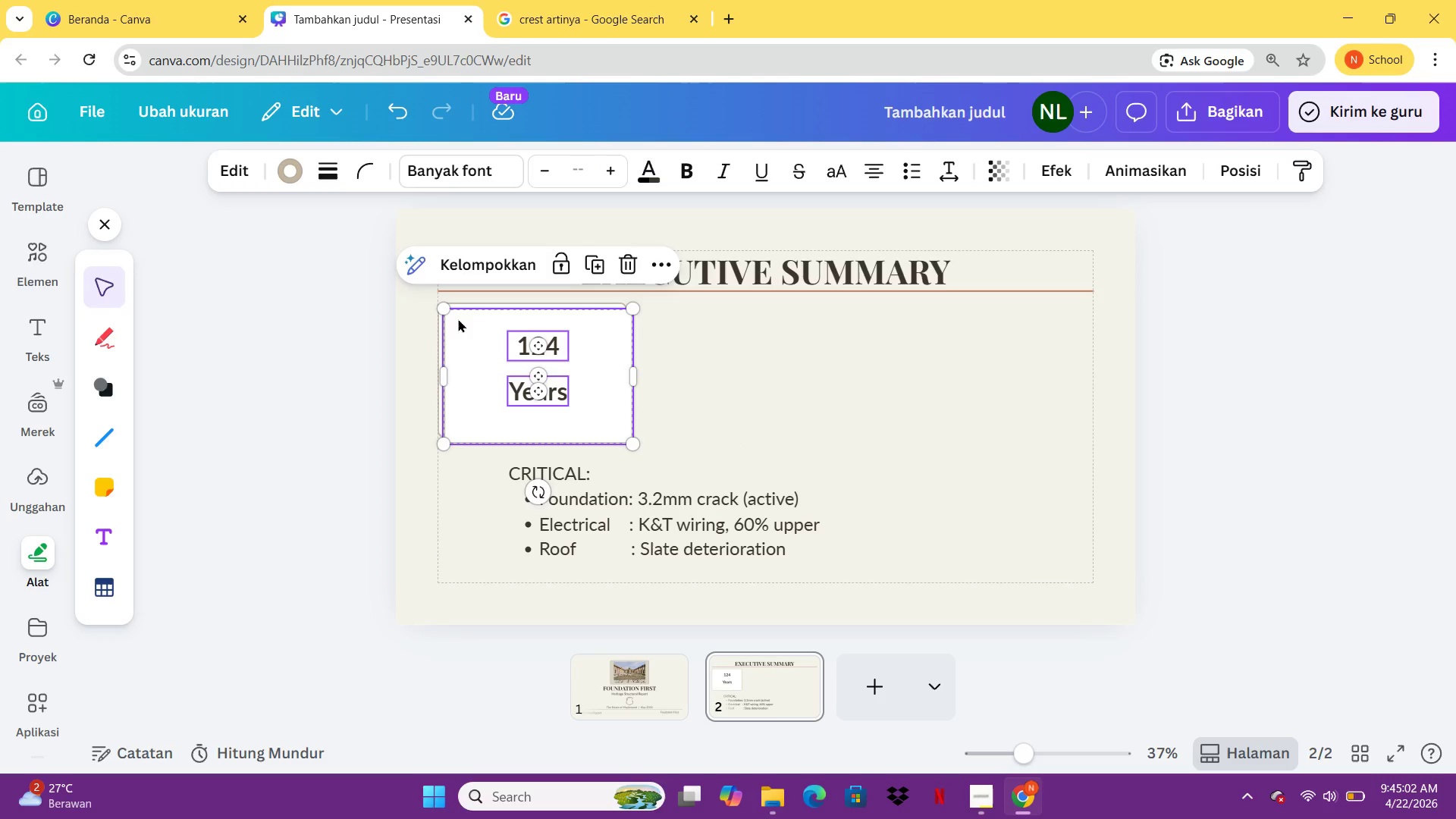 
key(Control+V)
 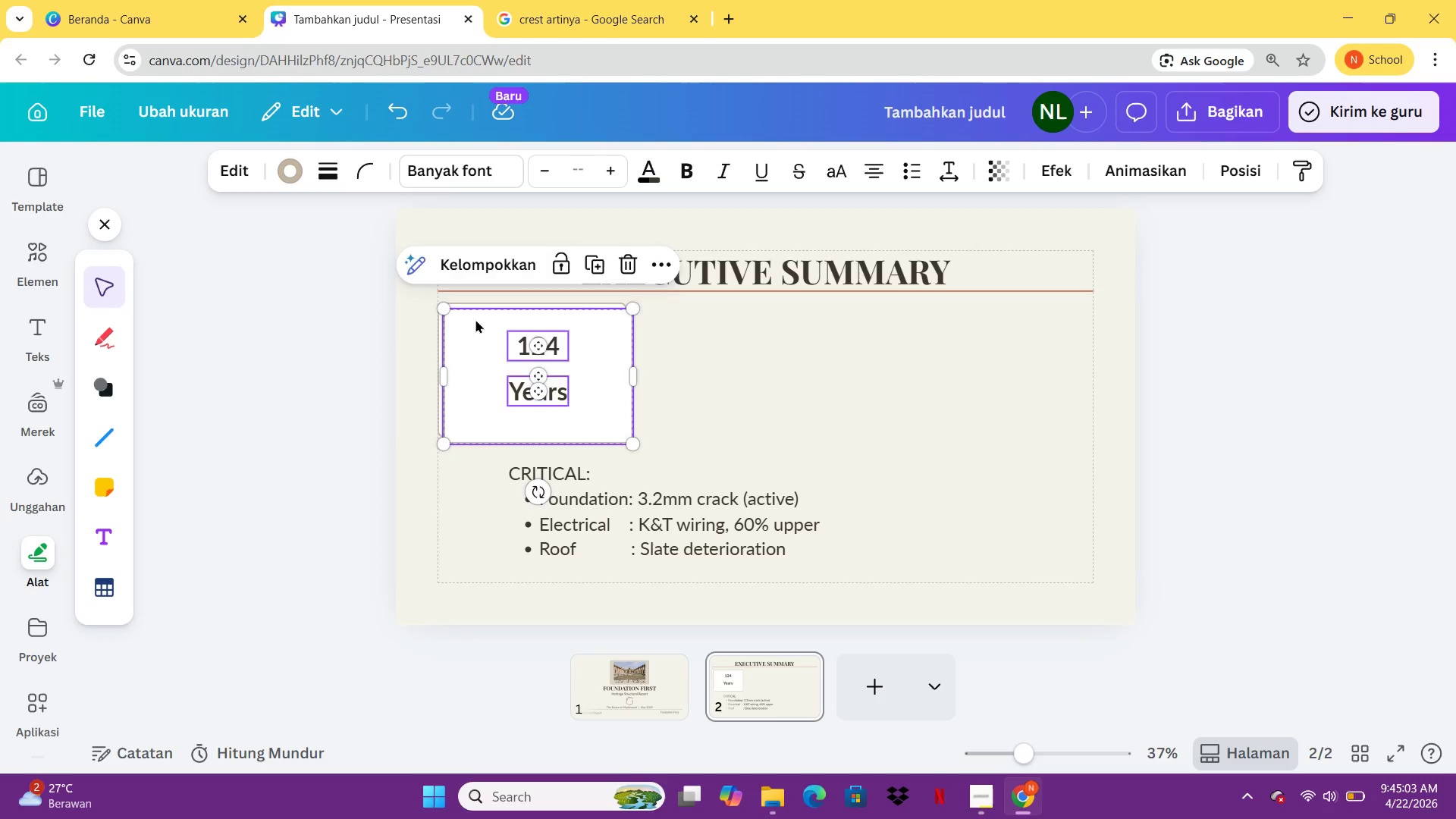 
left_click_drag(start_coordinate=[458, 318], to_coordinate=[704, 309])
 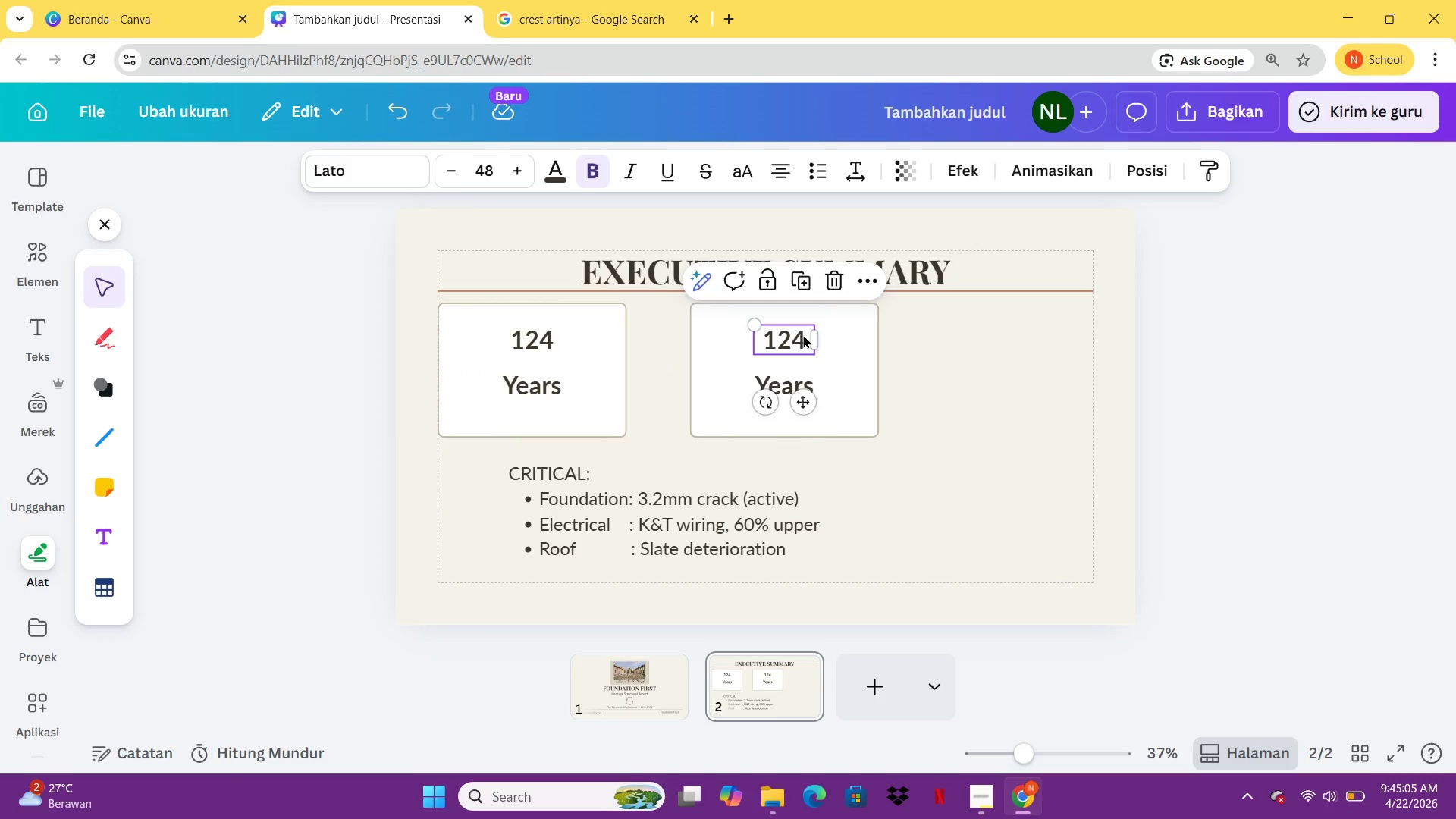 
double_click([803, 334])
 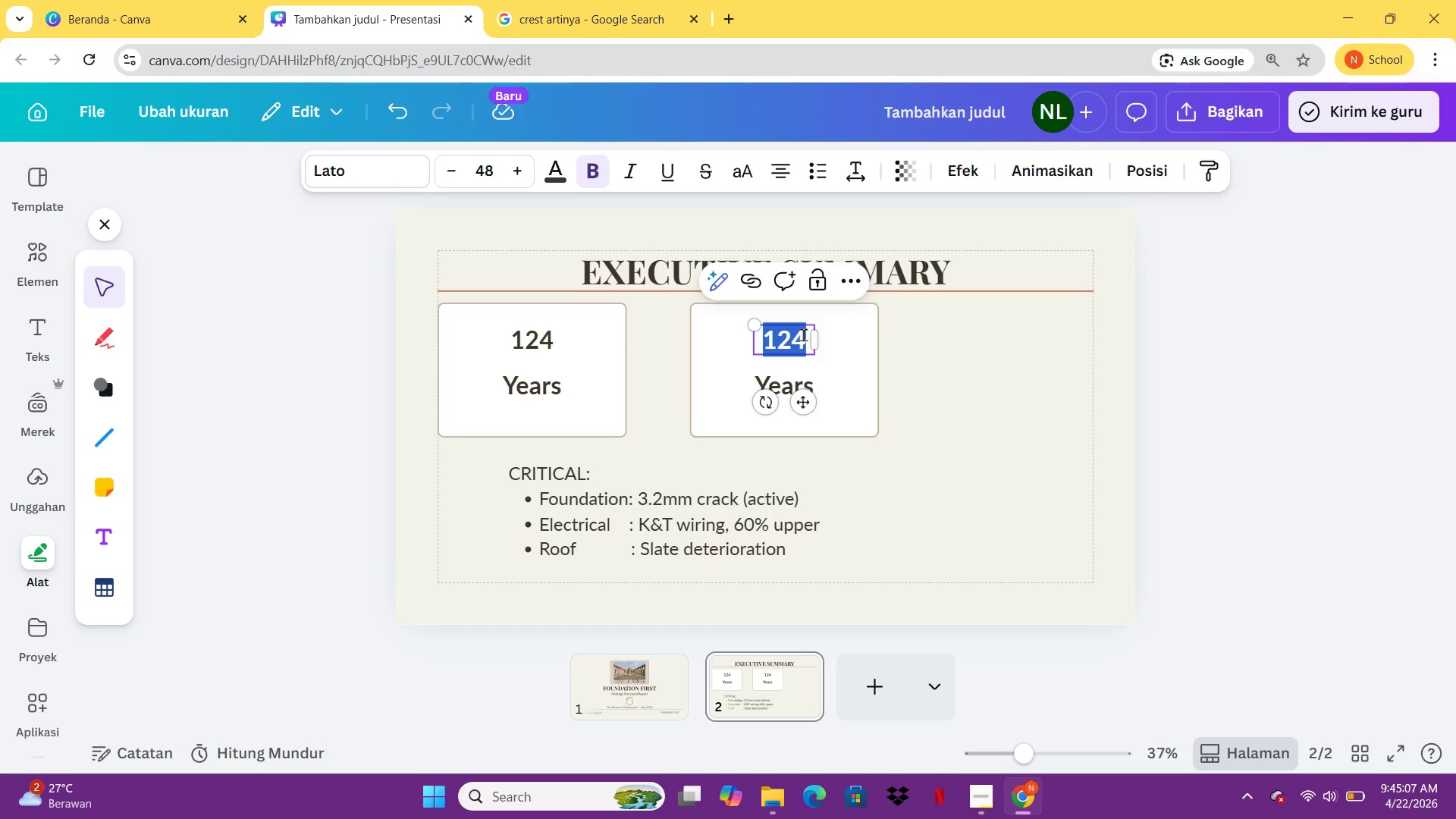 
type(74)
 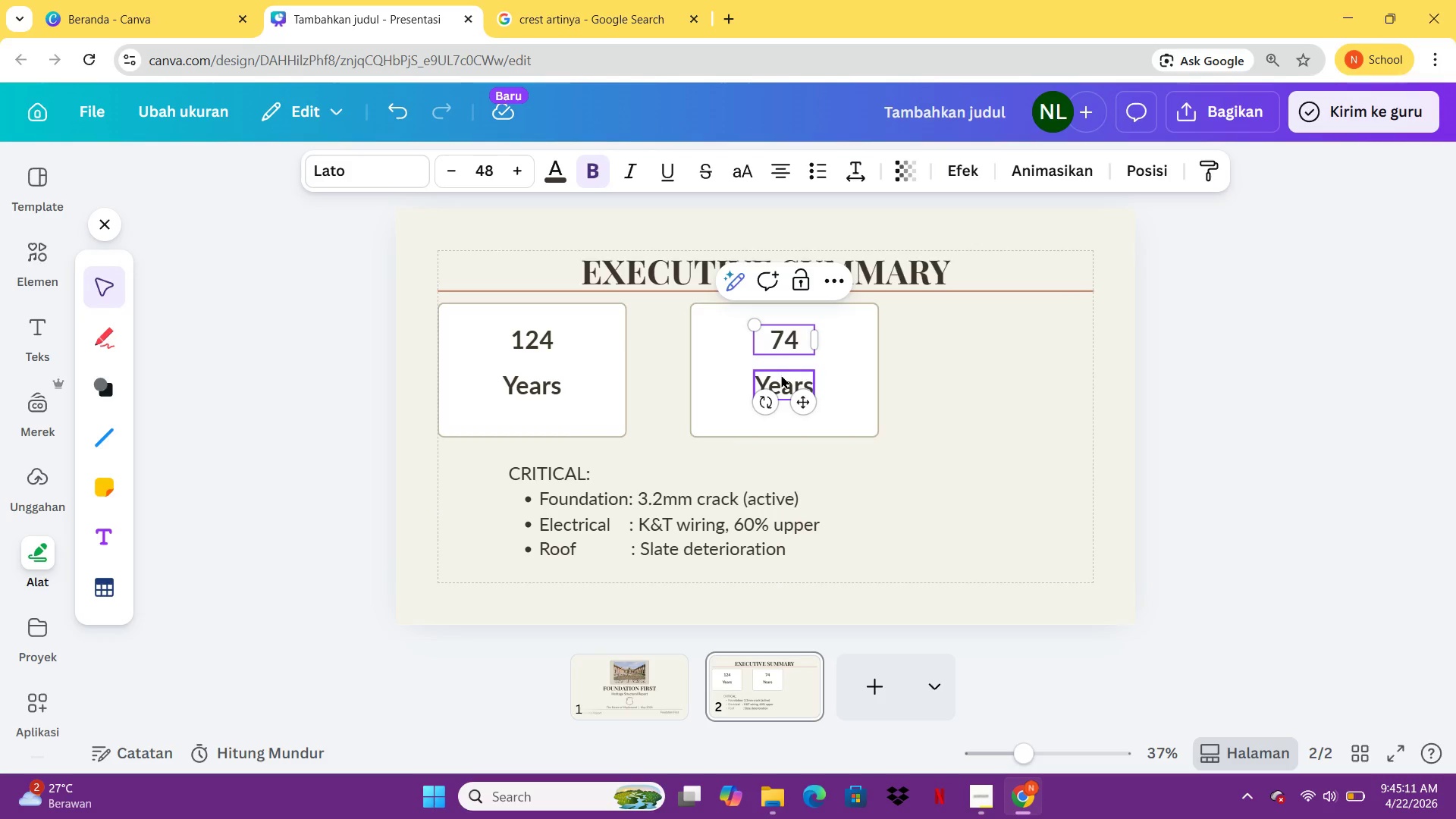 
left_click([781, 381])
 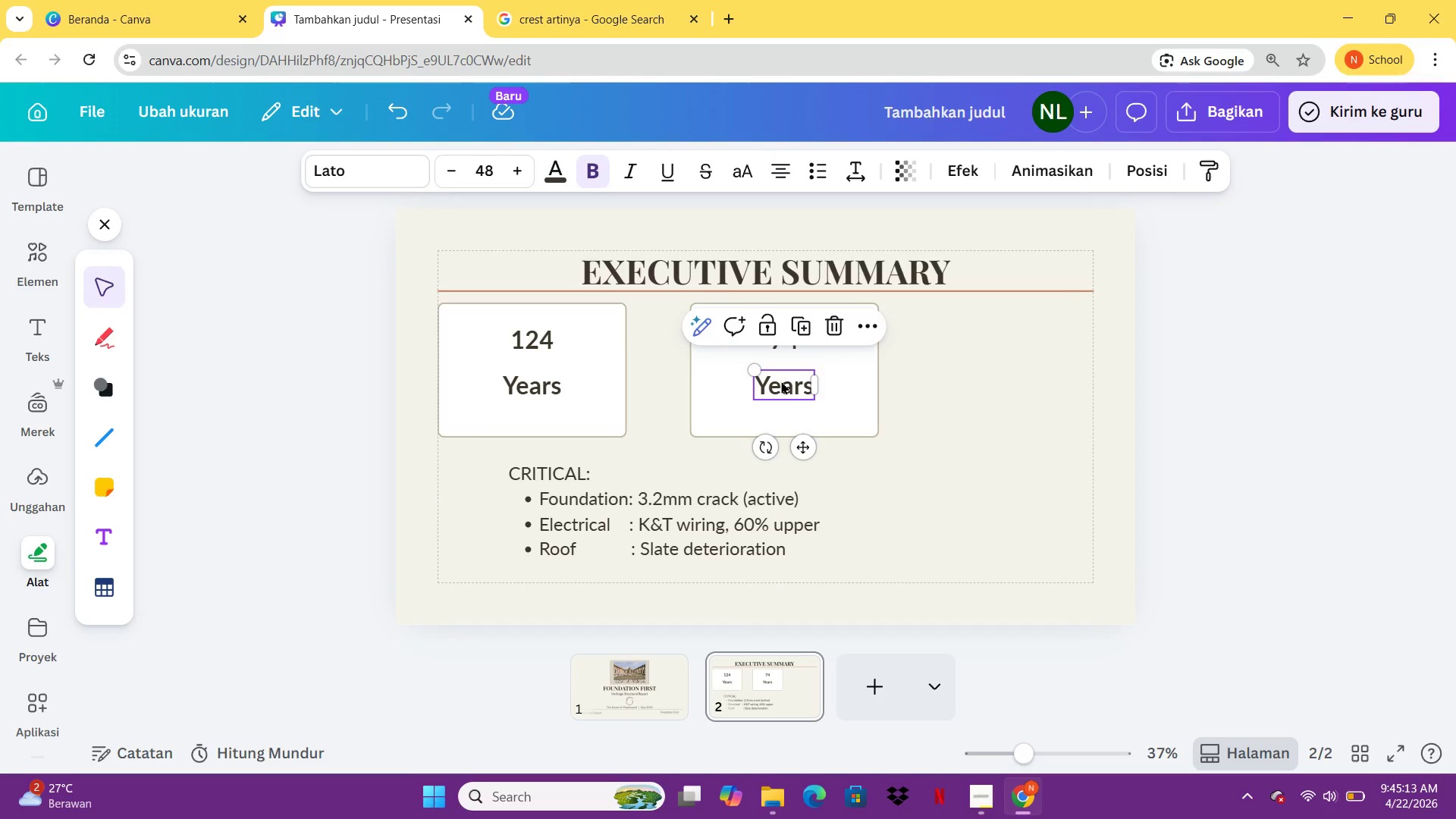 
left_click([781, 381])
 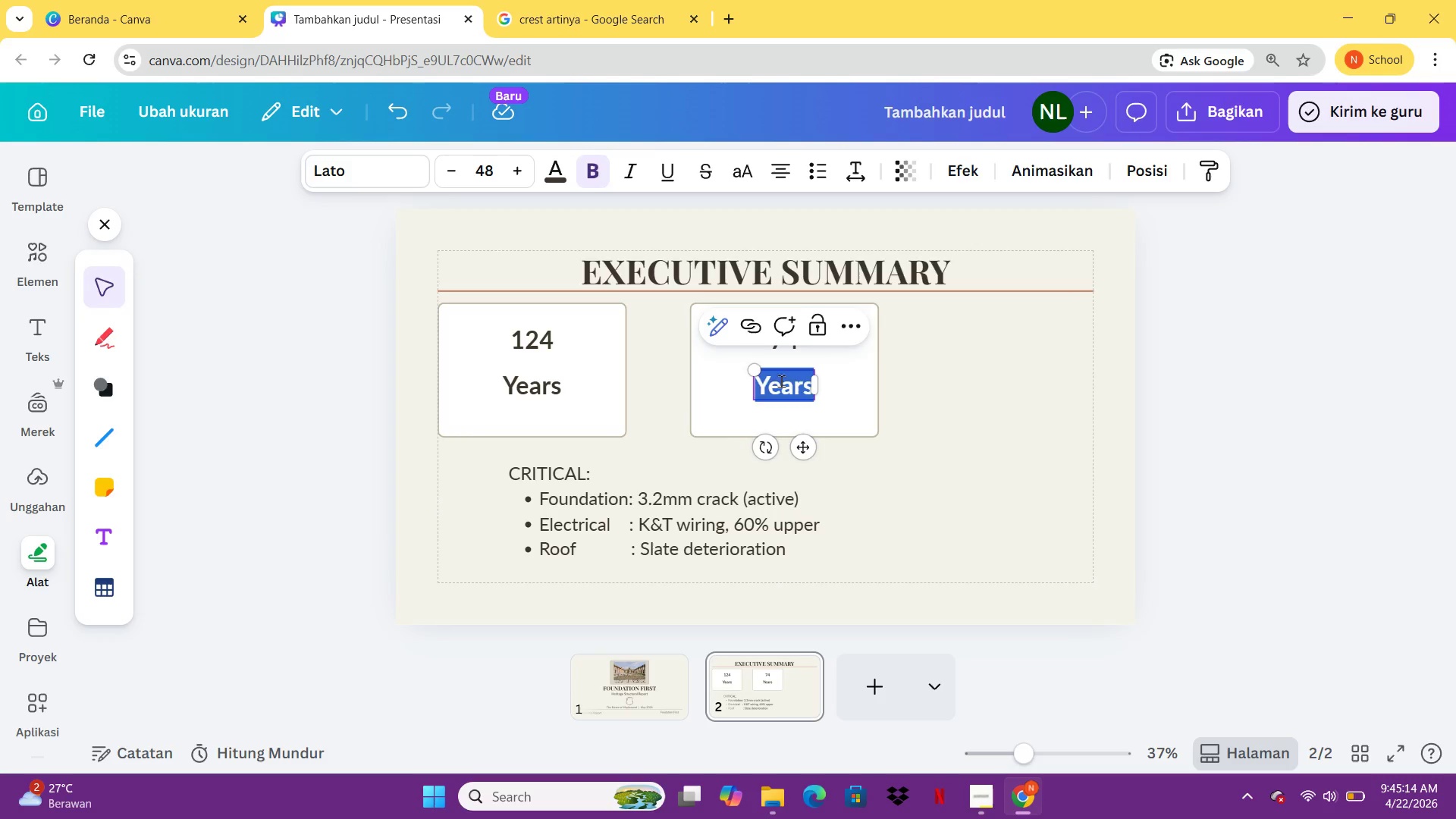 
type(/100)
 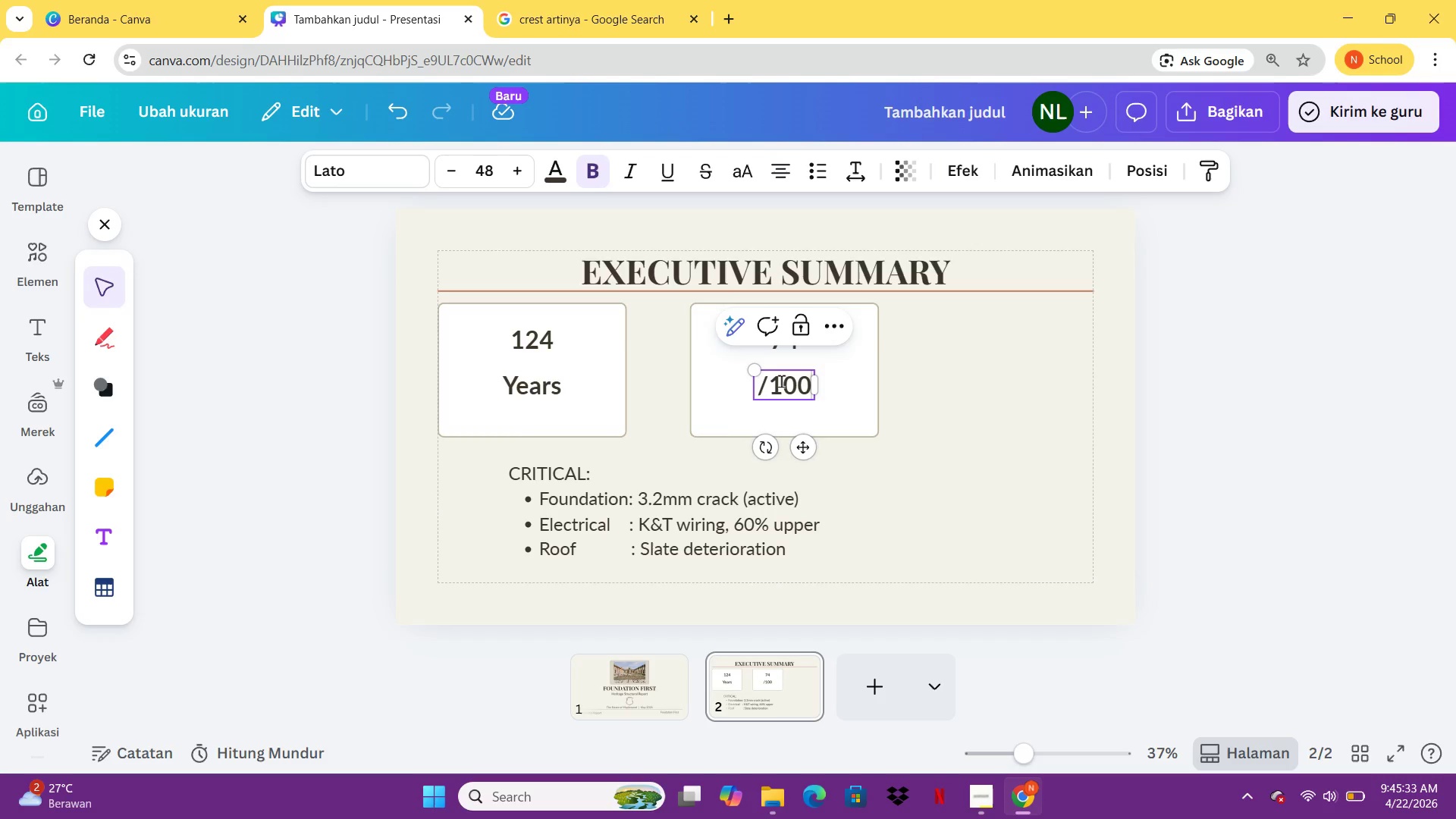 
wait(22.2)
 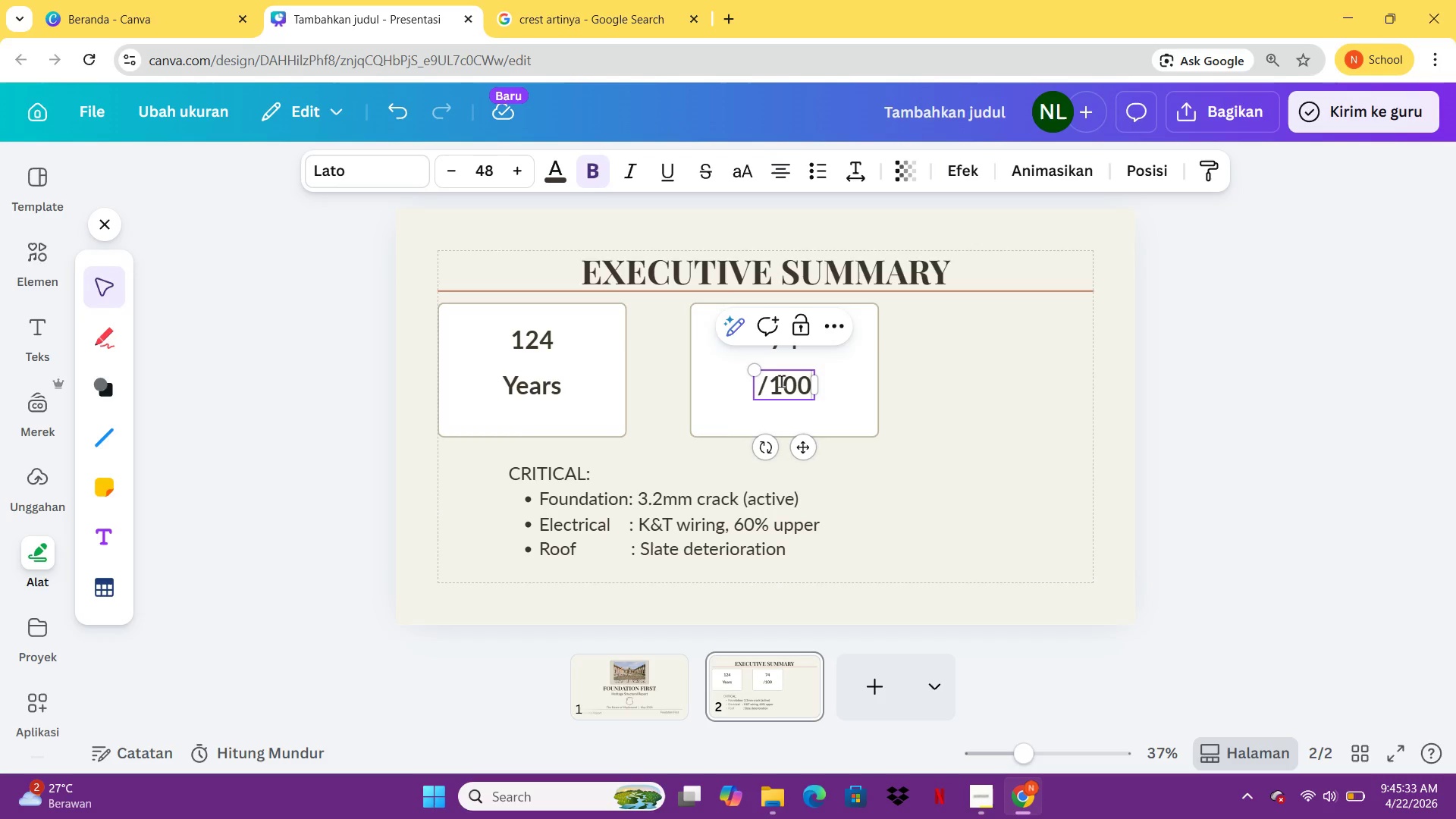 
left_click([562, 180])
 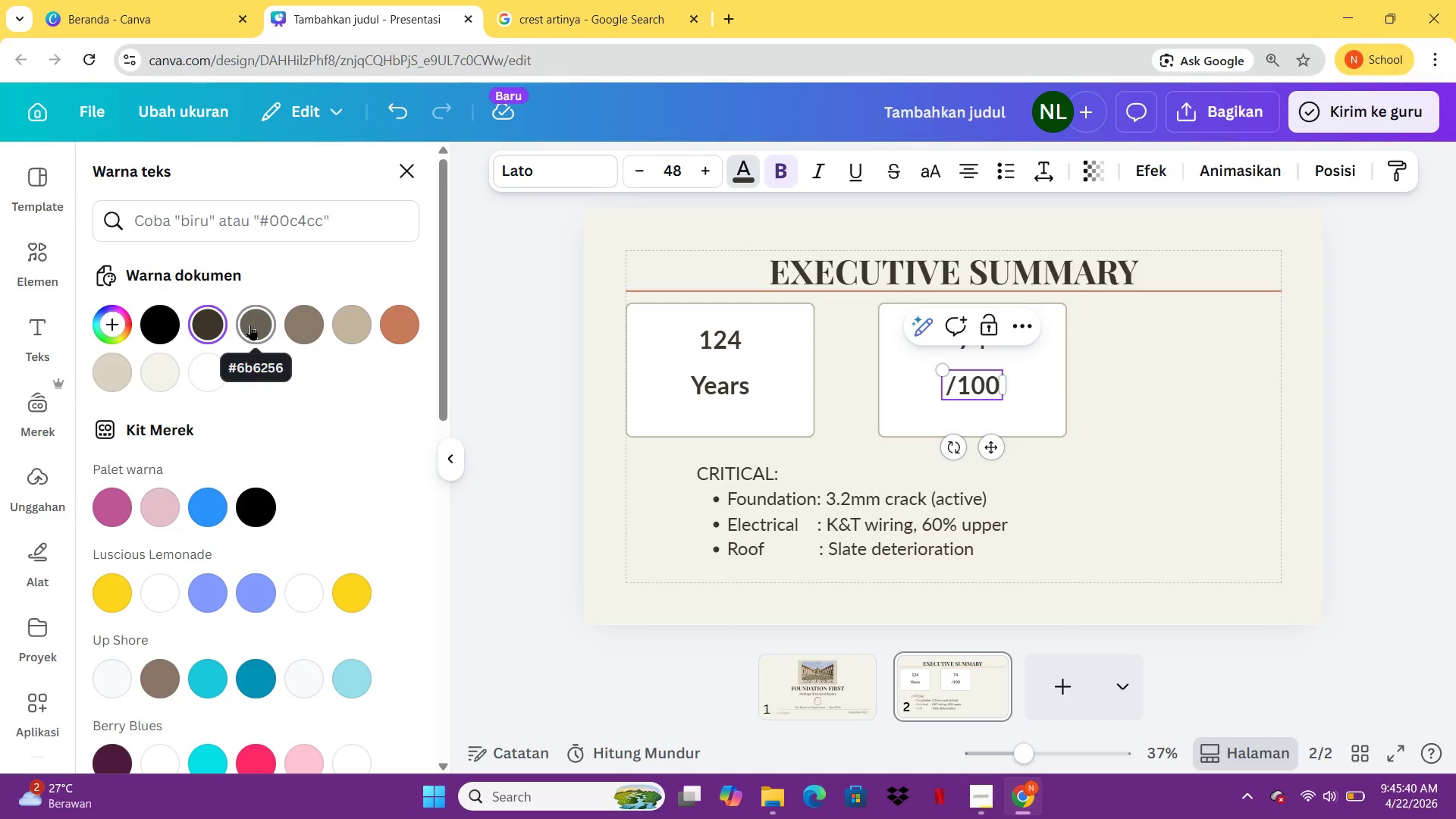 
left_click([256, 325])
 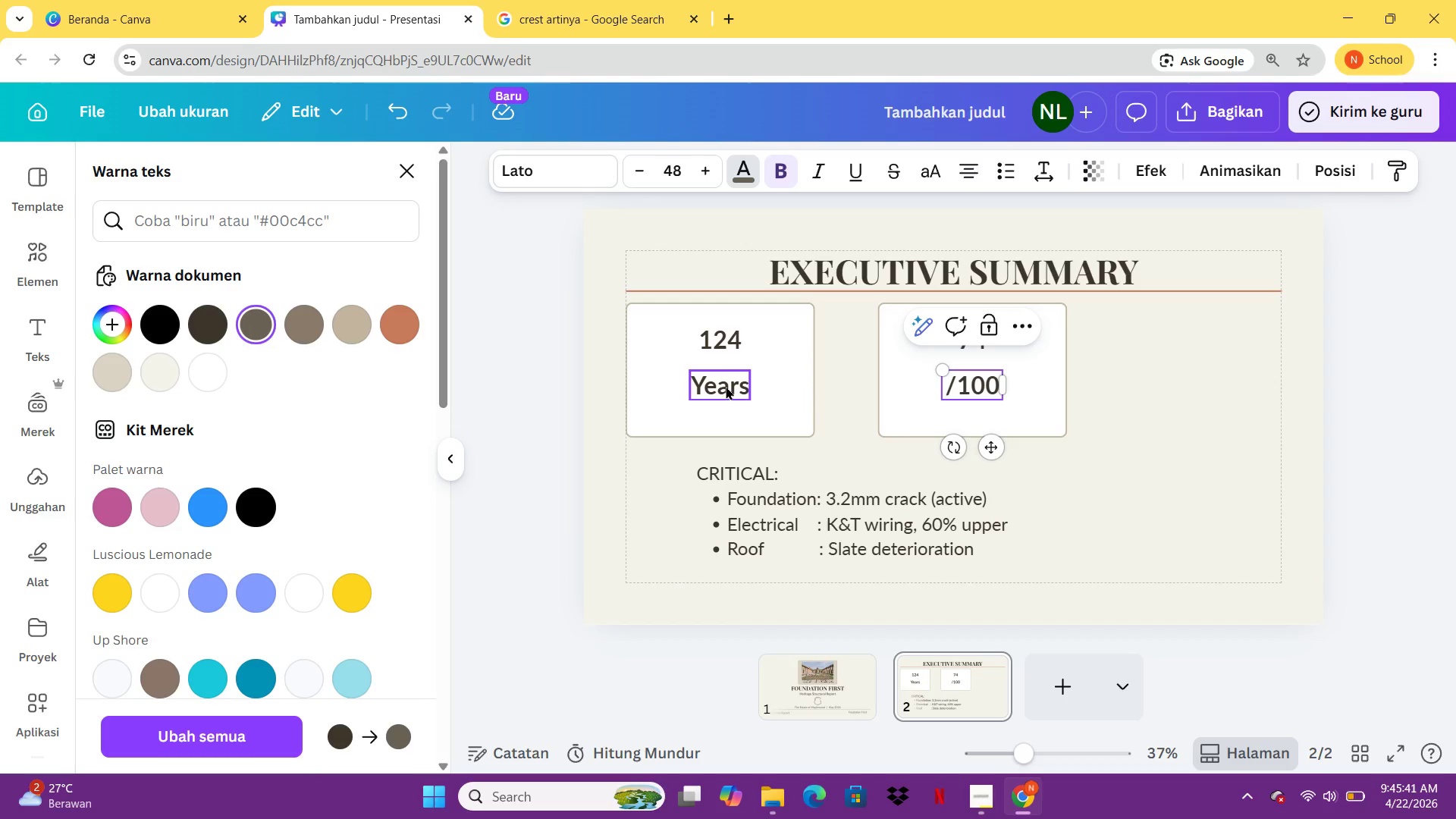 
left_click([725, 385])
 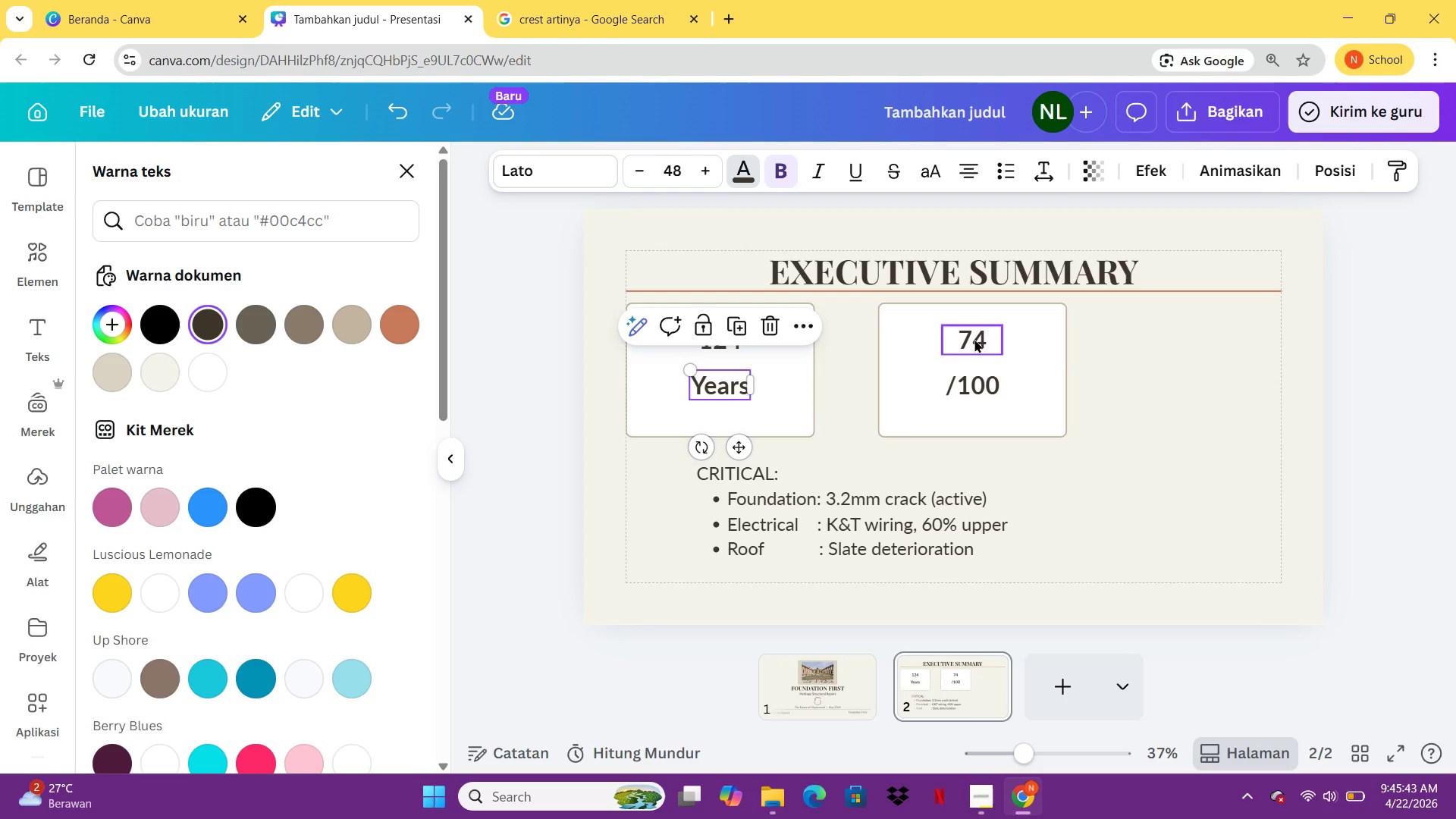 
left_click([974, 339])
 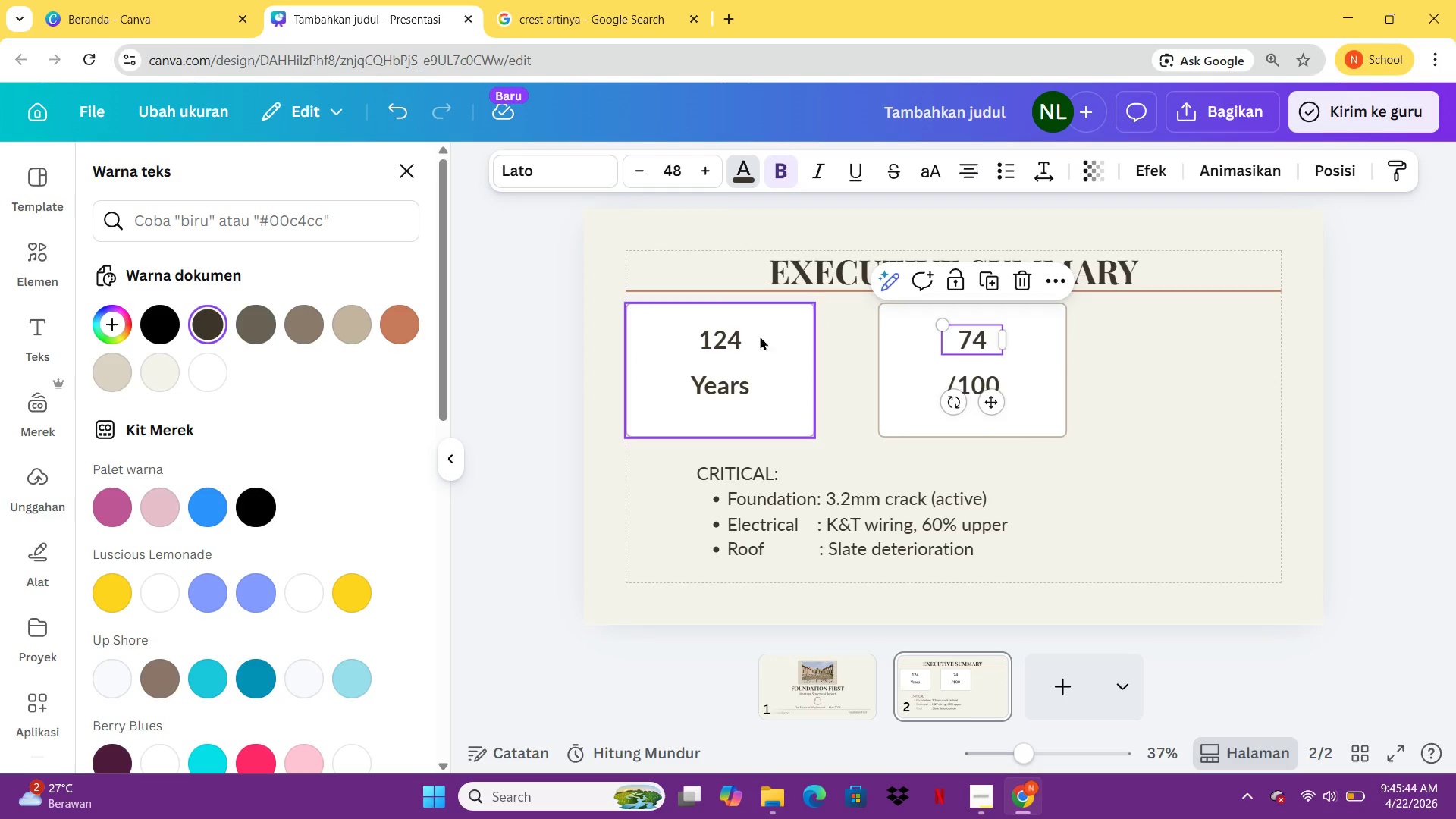 
hold_key(key=ShiftLeft, duration=2.48)
left_click([730, 334])
 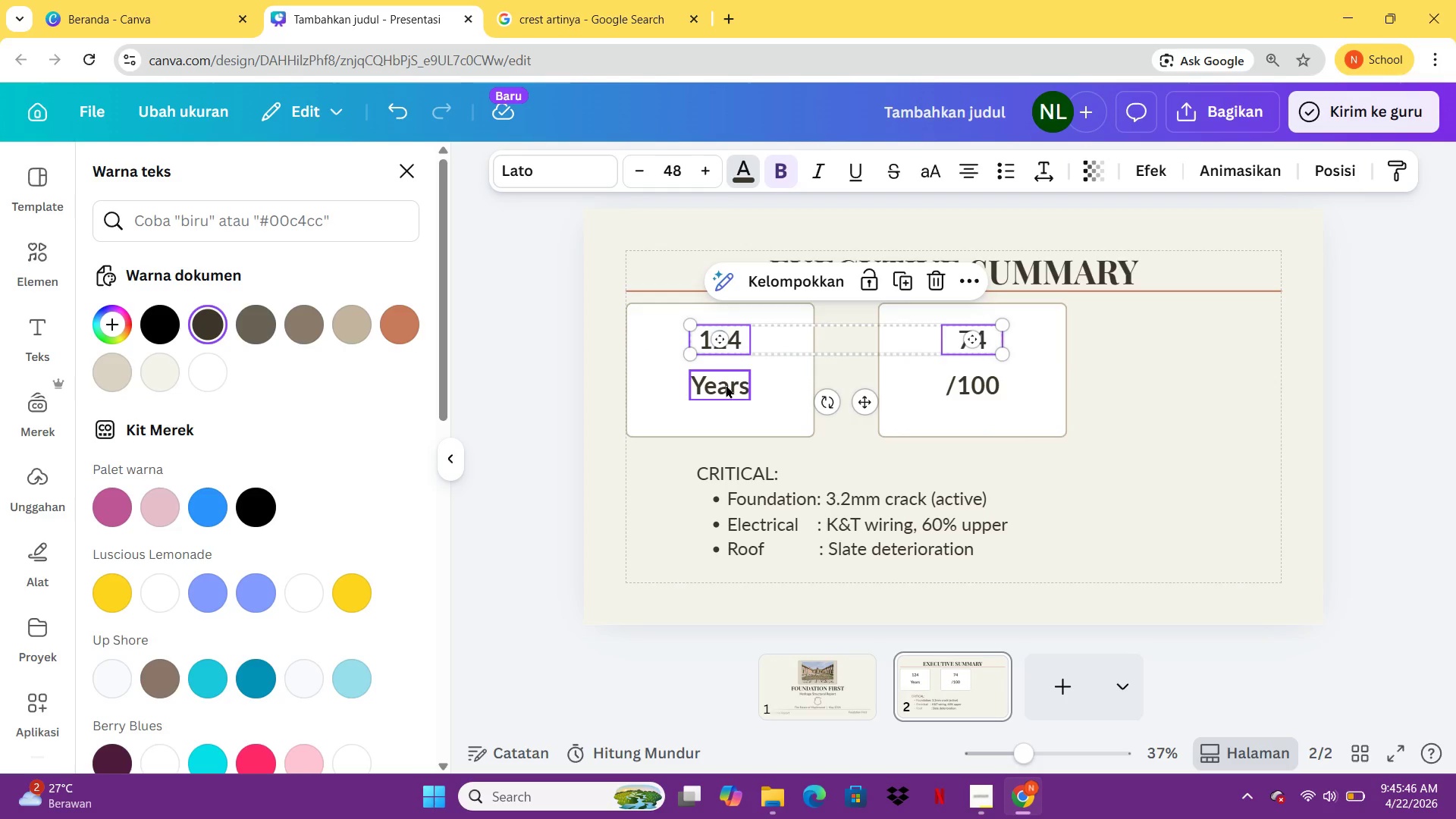 
left_click([726, 384])
 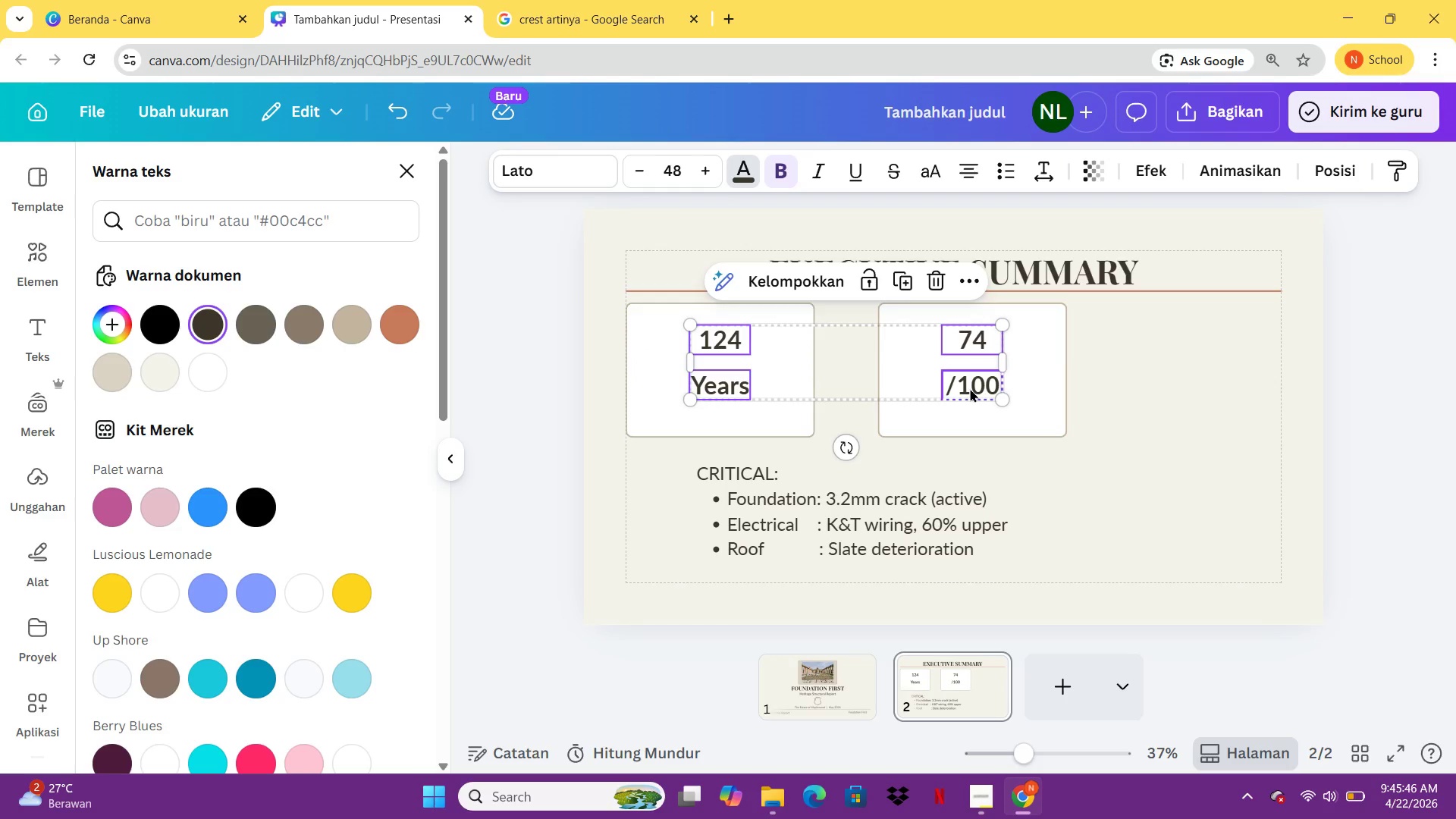 
left_click([970, 388])
 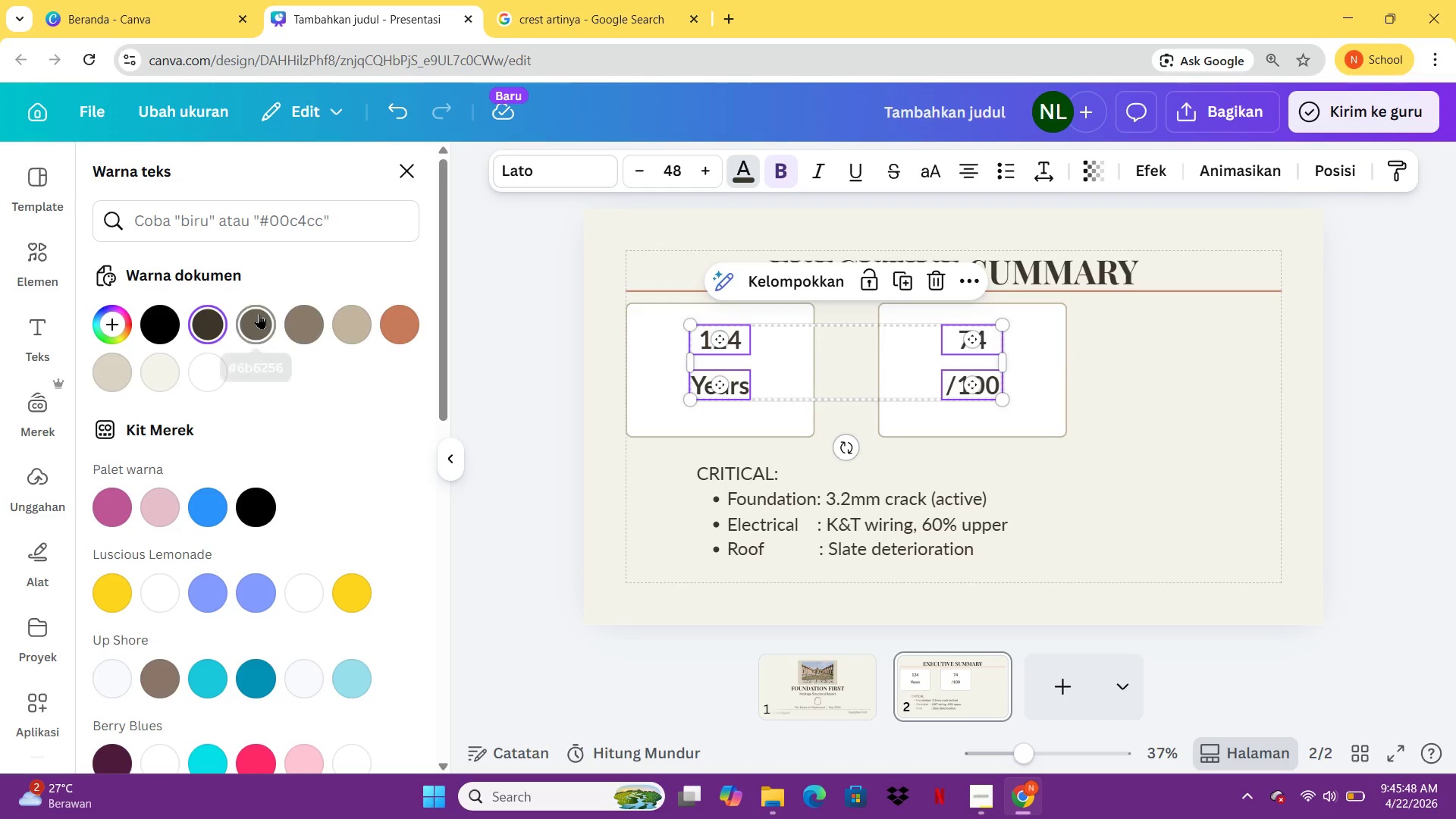 
left_click([259, 313])
 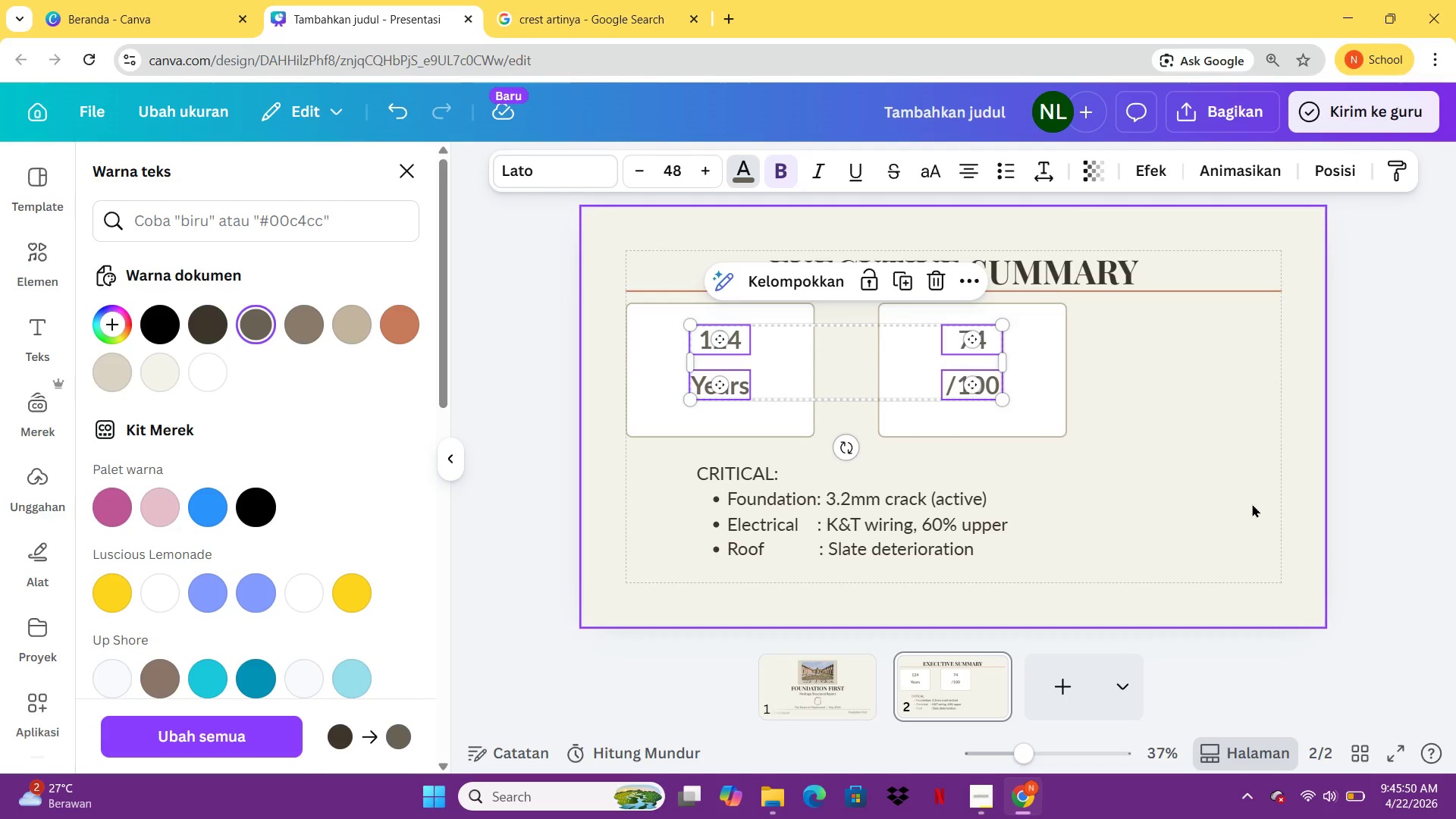 
left_click([1252, 504])
 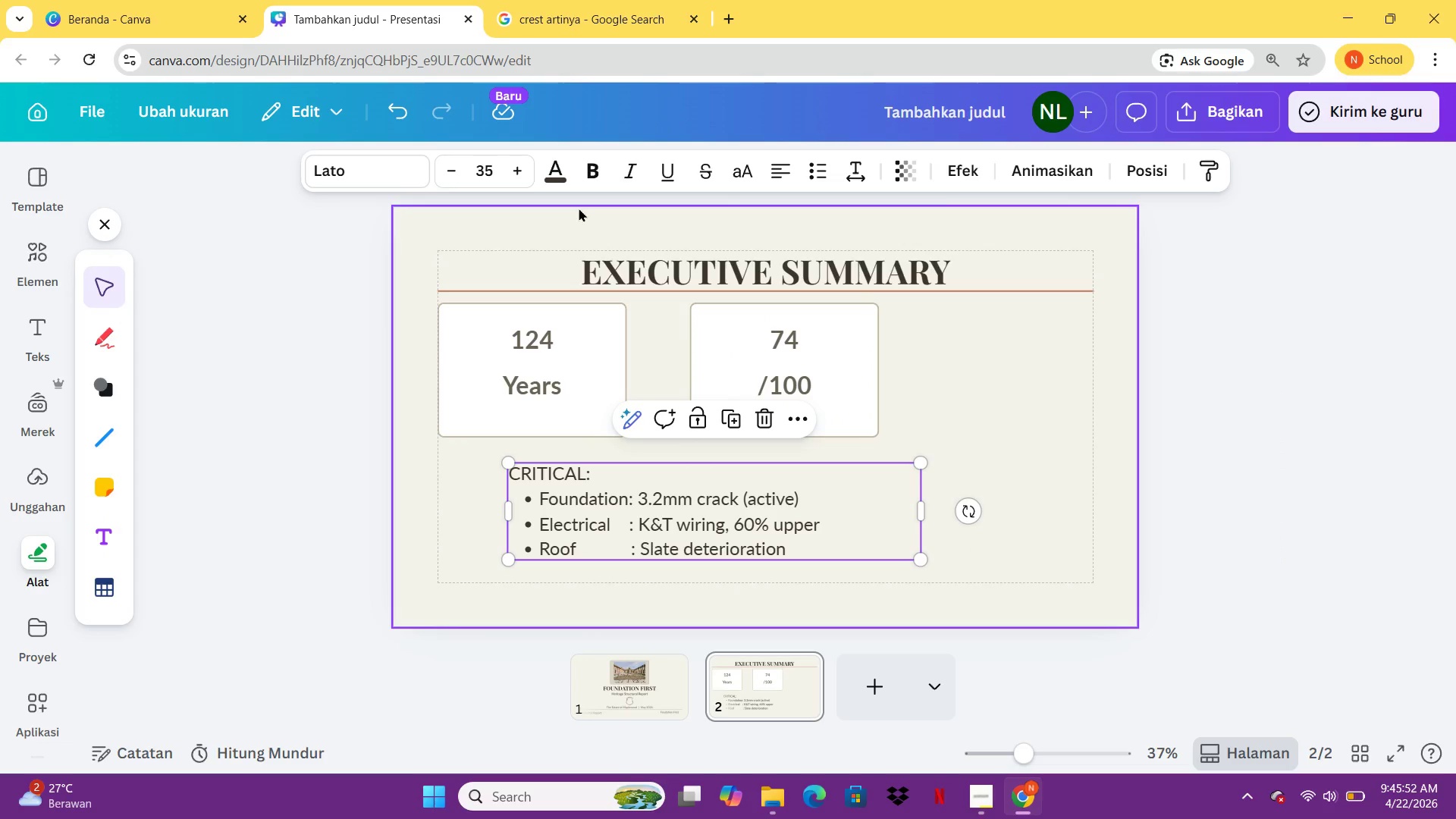 
left_click([547, 183])
 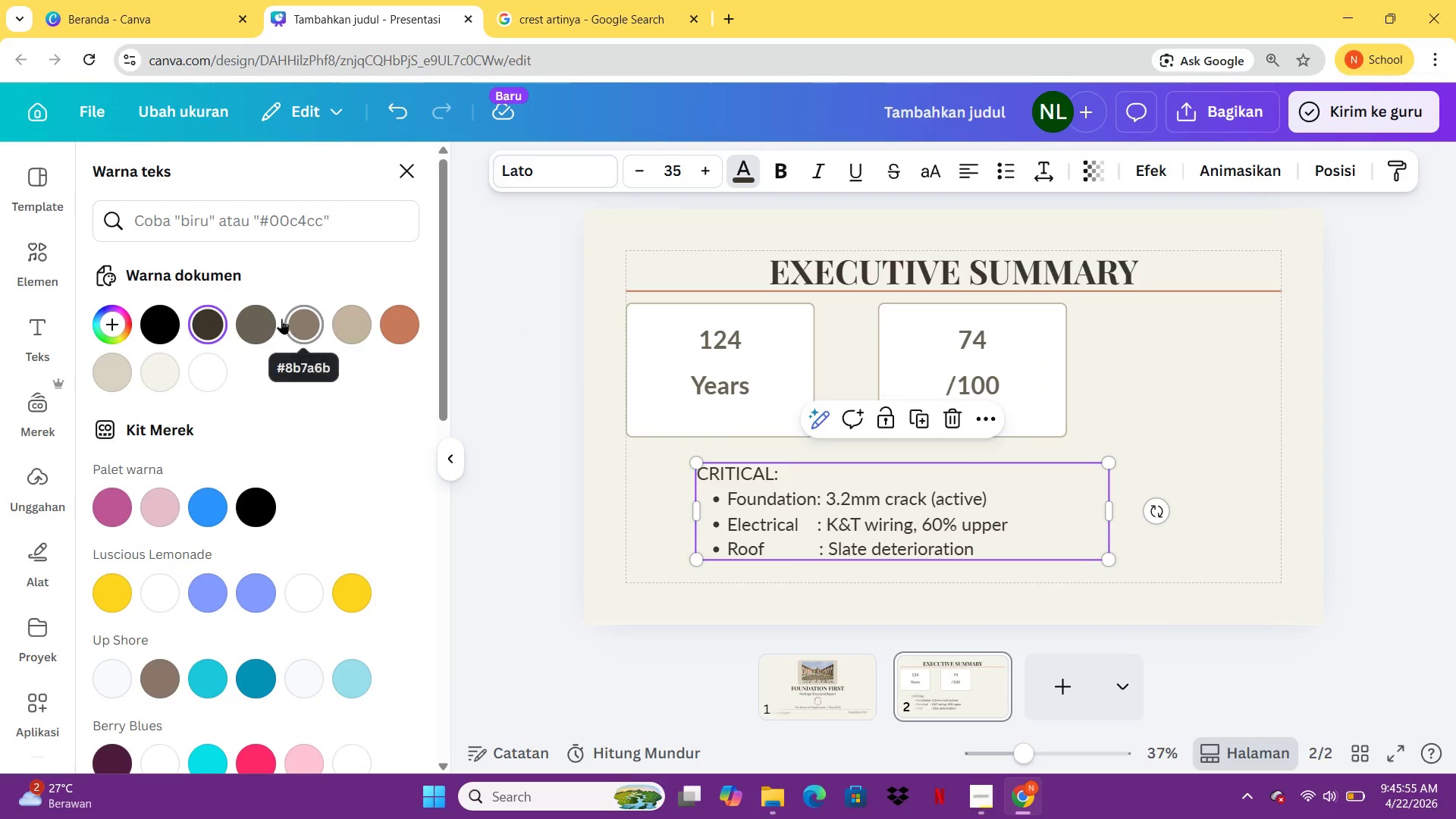 
left_click([265, 316])
 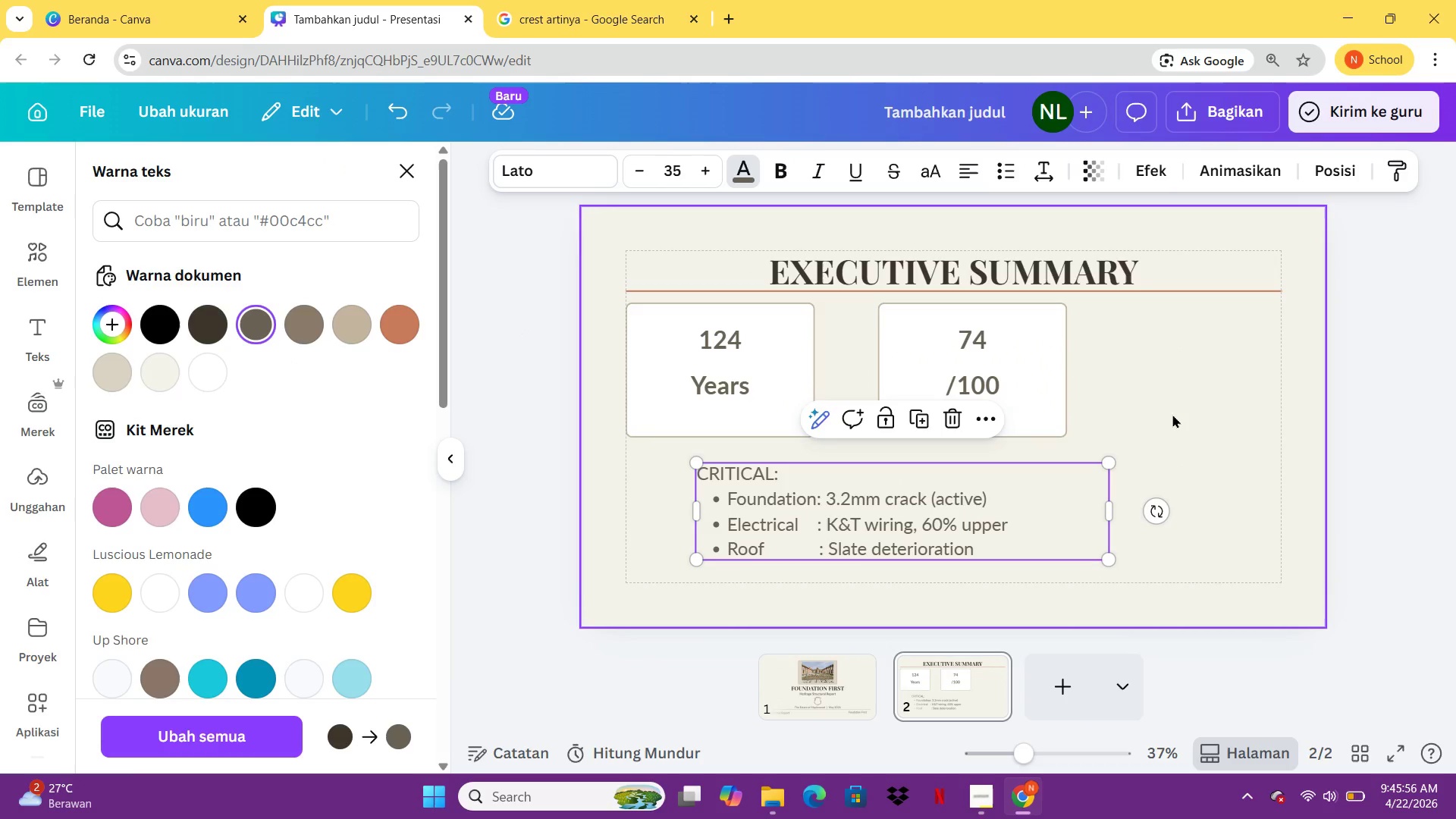 
left_click([1172, 413])
 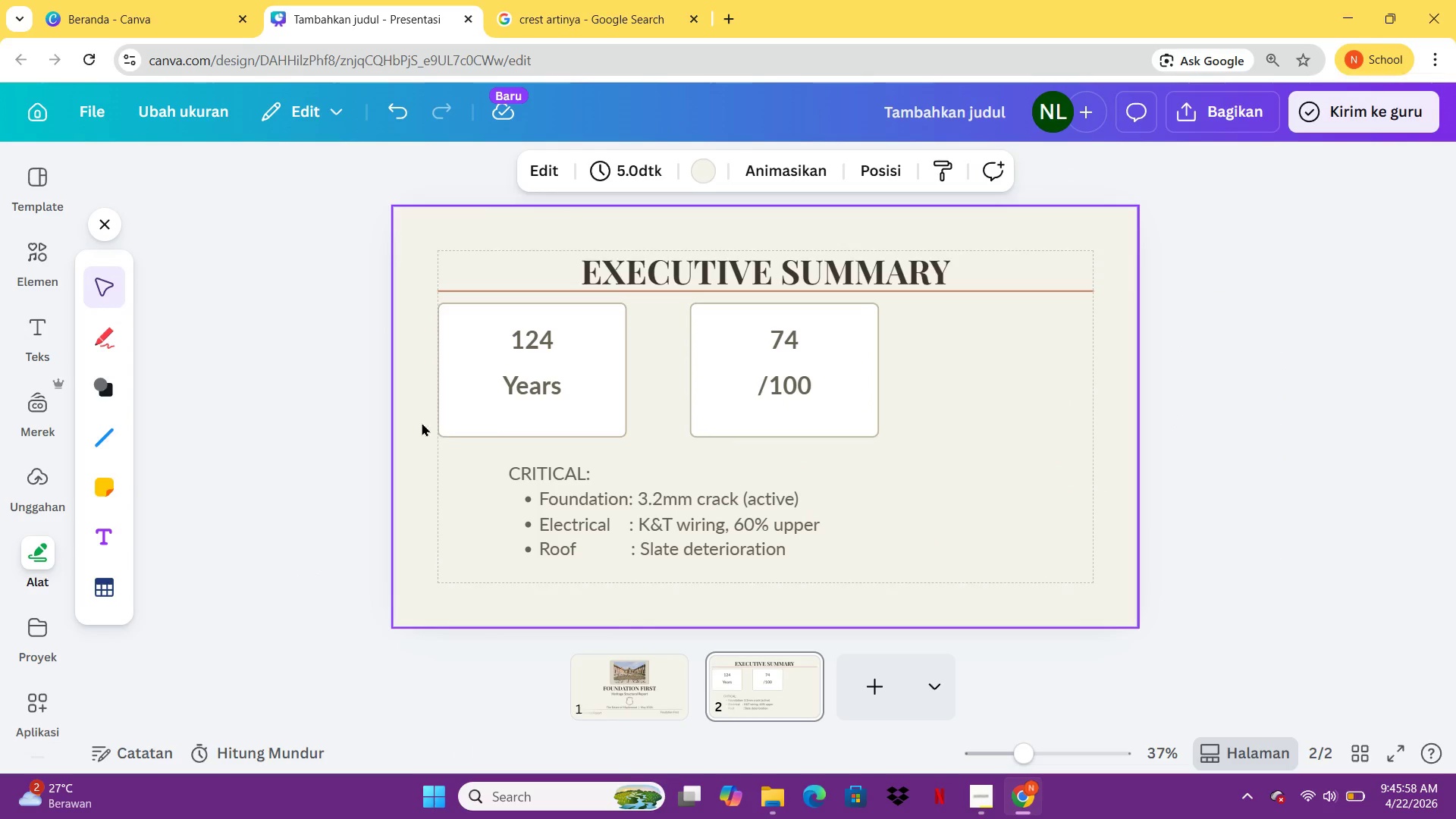 
left_click_drag(start_coordinate=[420, 422], to_coordinate=[945, 345])
 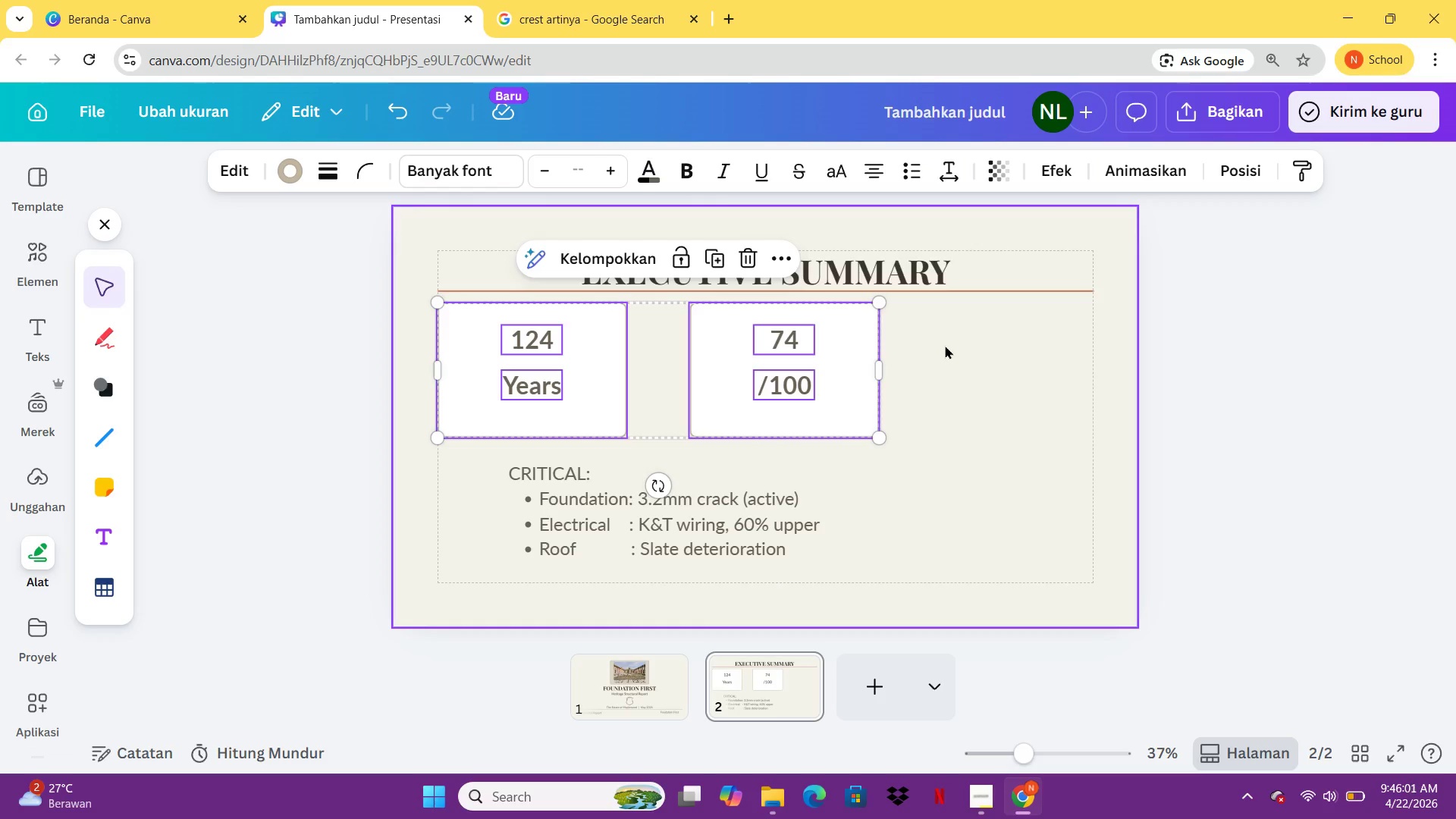 
key(Control+ControlLeft)
 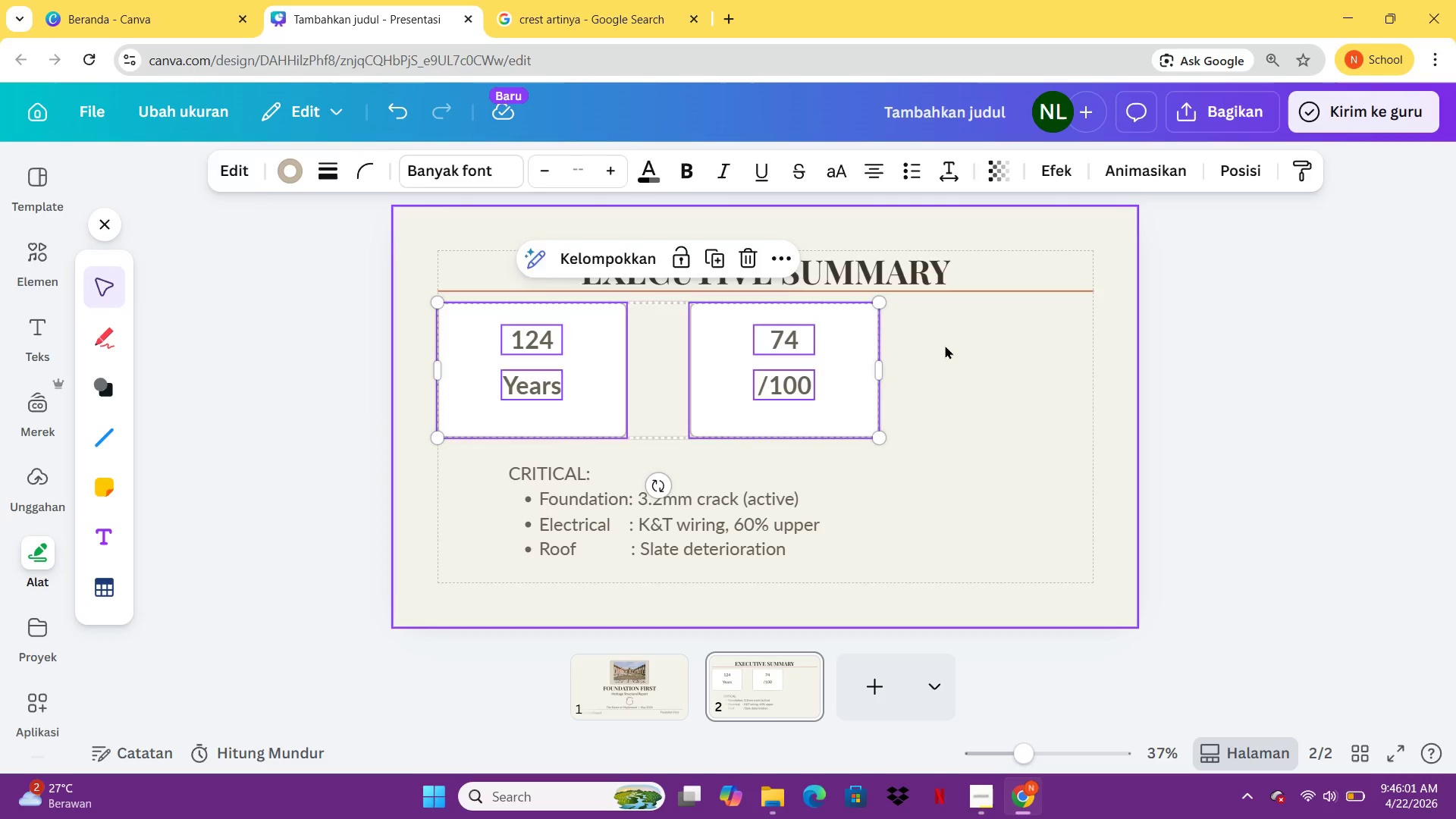 
key(Control+G)
 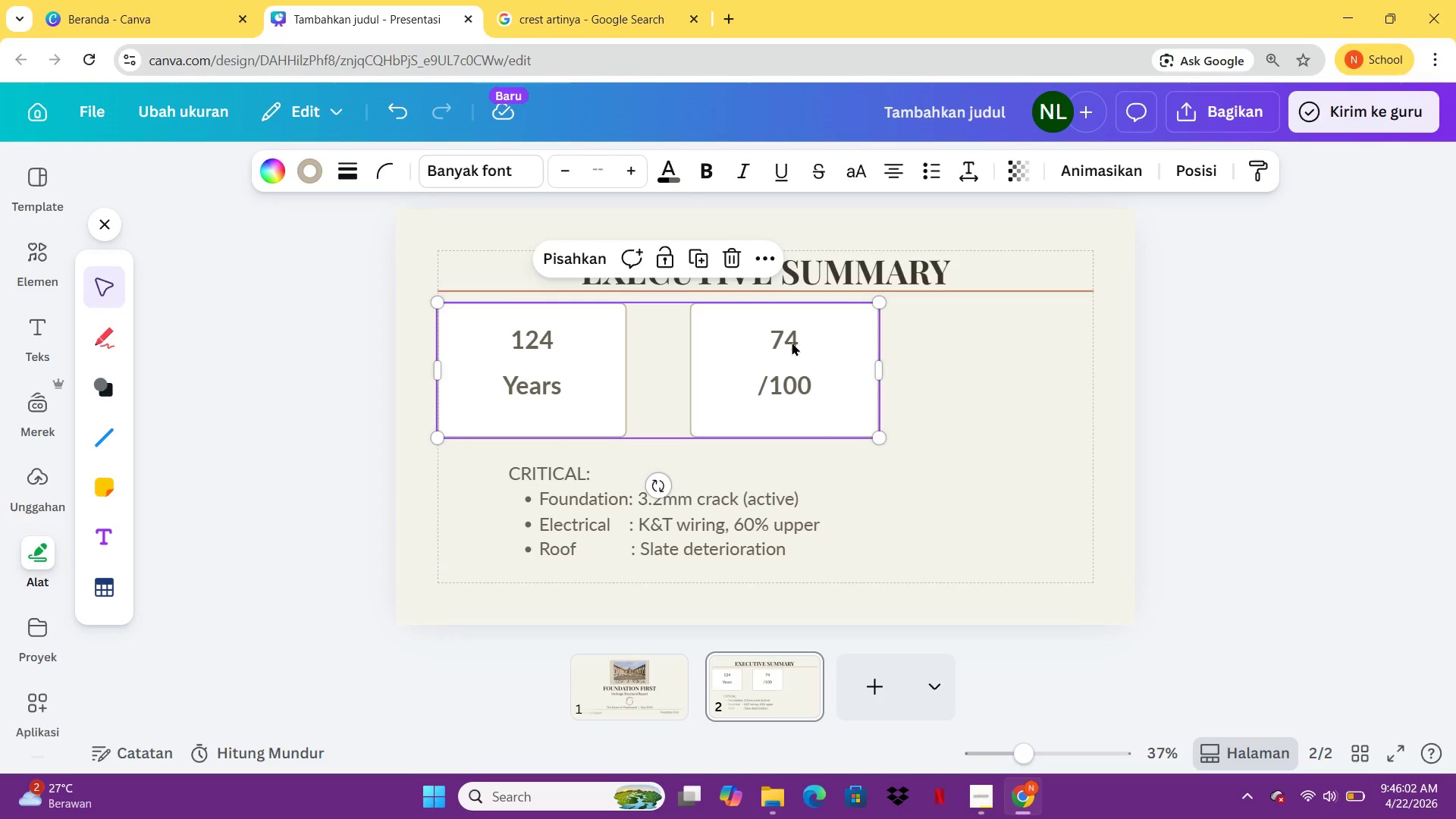 
left_click_drag(start_coordinate=[792, 343], to_coordinate=[900, 353])
 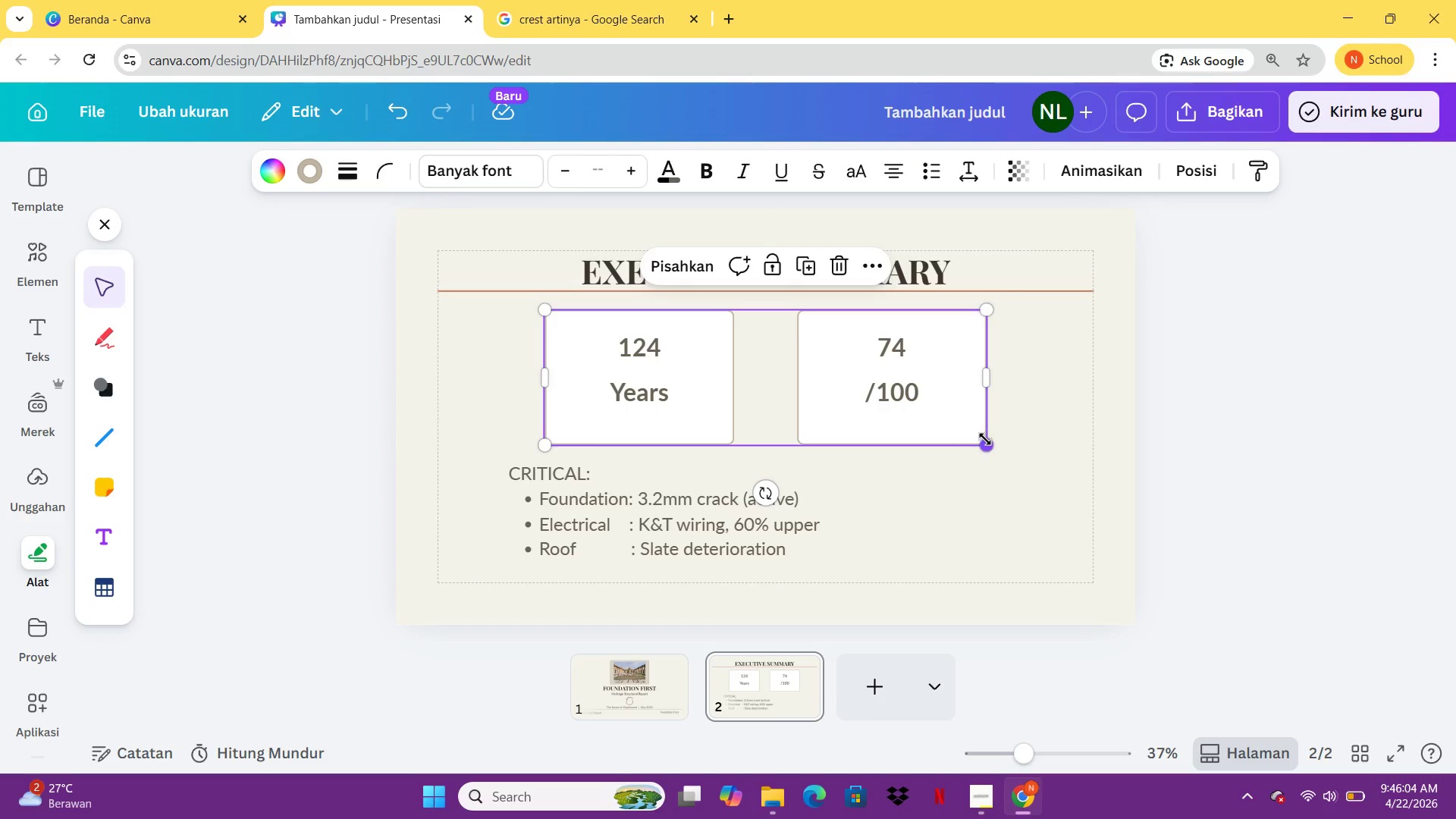 
left_click_drag(start_coordinate=[985, 439], to_coordinate=[903, 382])
 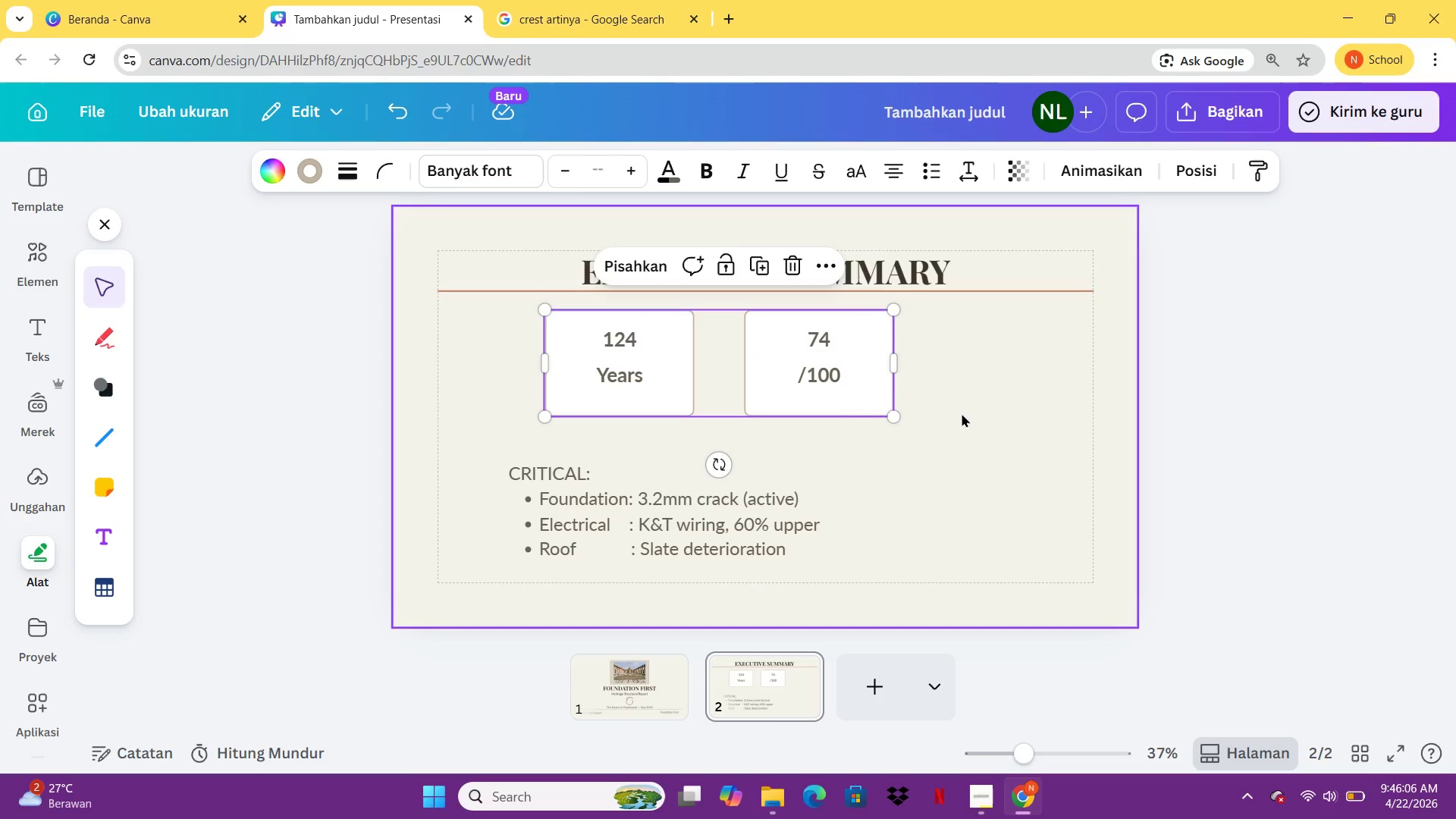 
left_click([962, 413])
 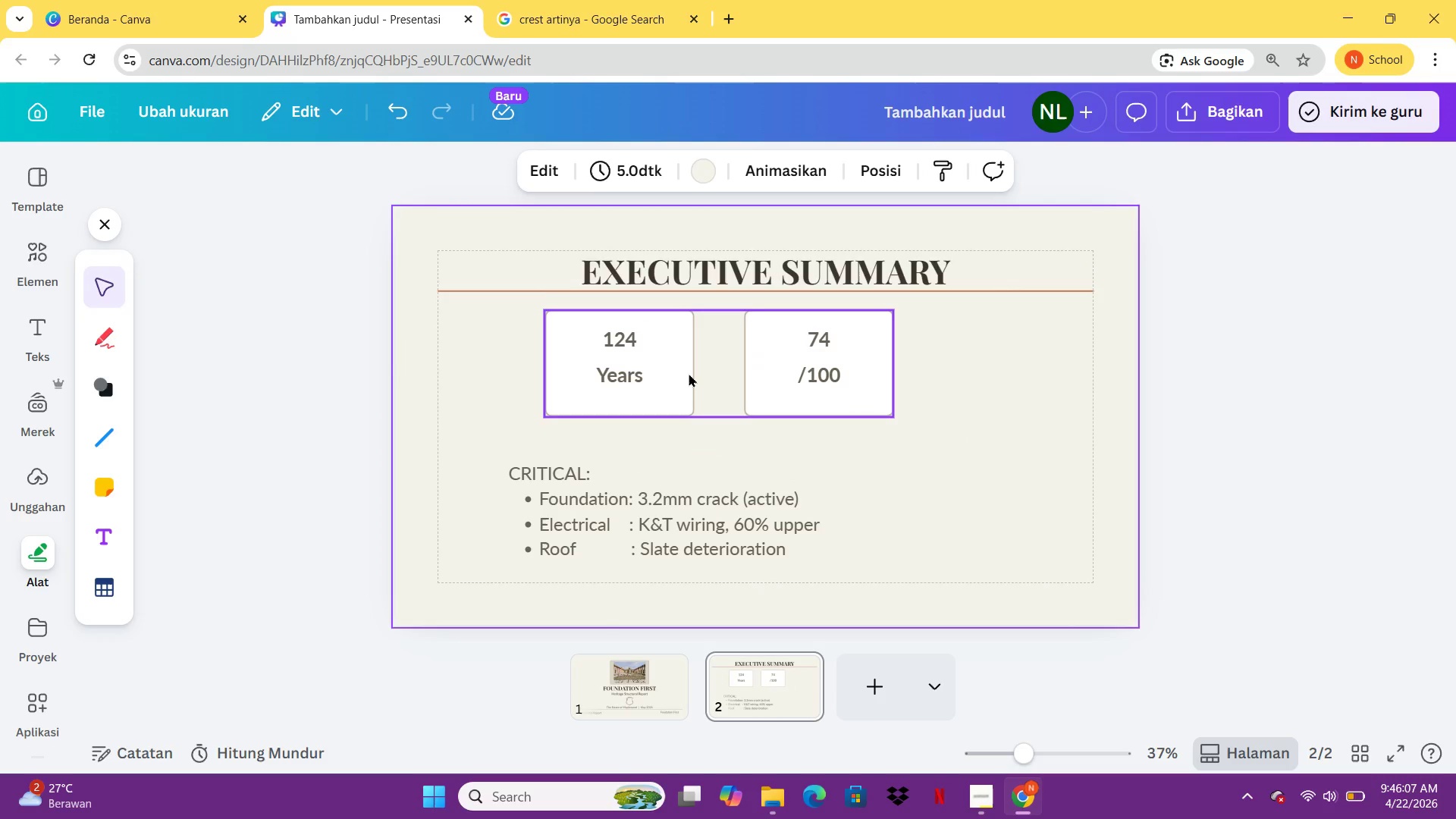 
left_click_drag(start_coordinate=[689, 373], to_coordinate=[741, 370])
 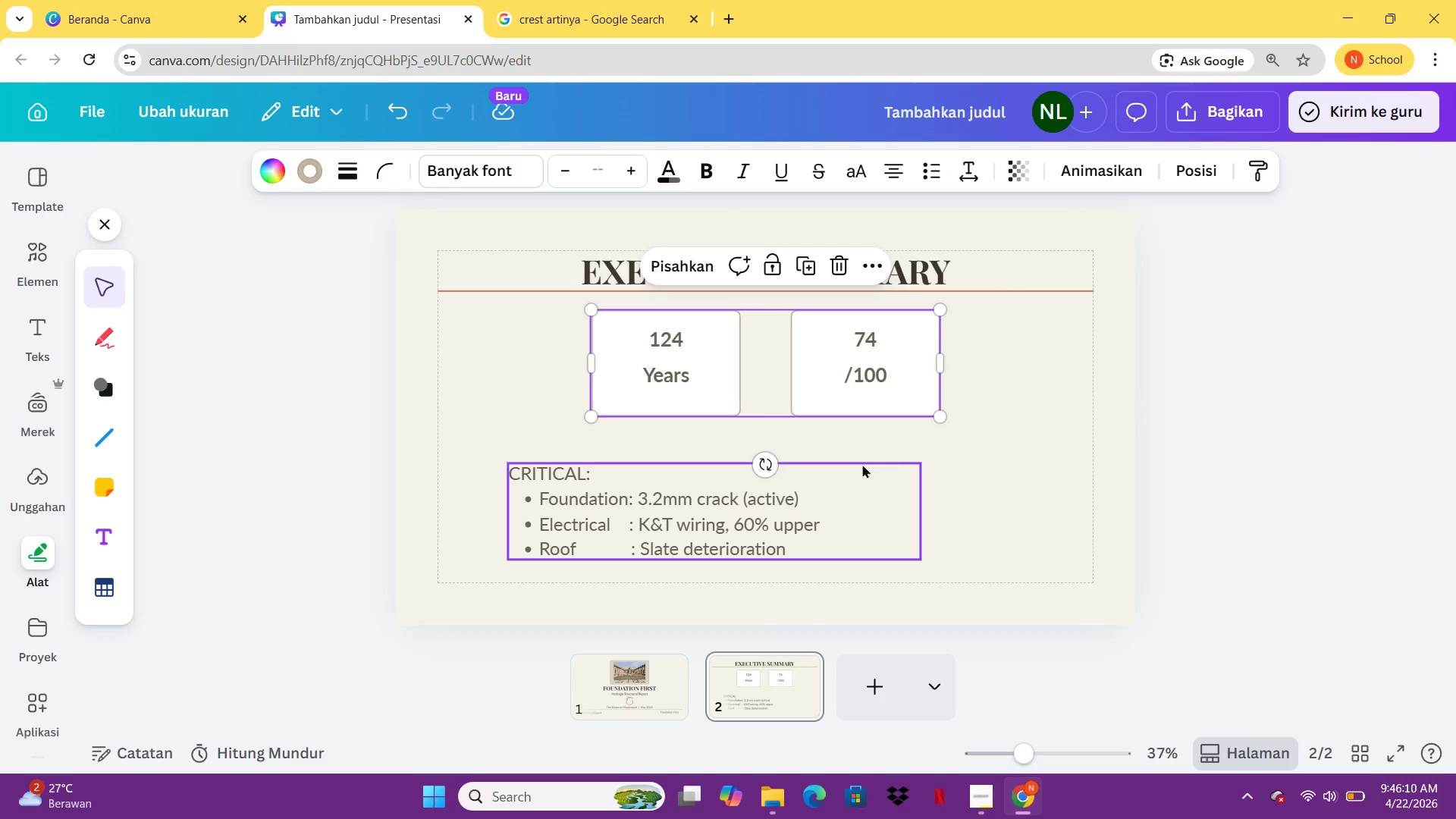 
left_click([862, 464])
 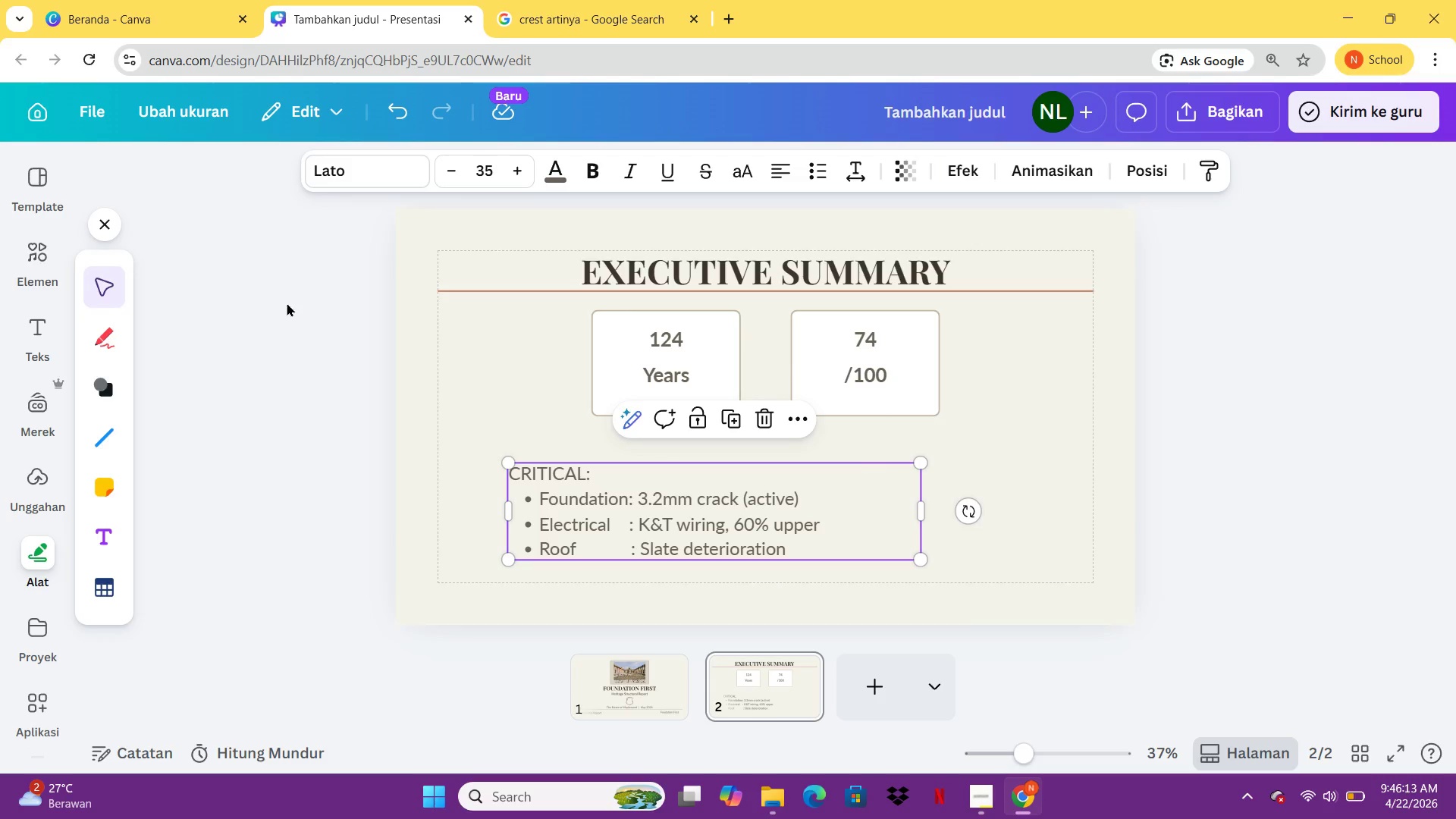 
left_click([34, 275])
 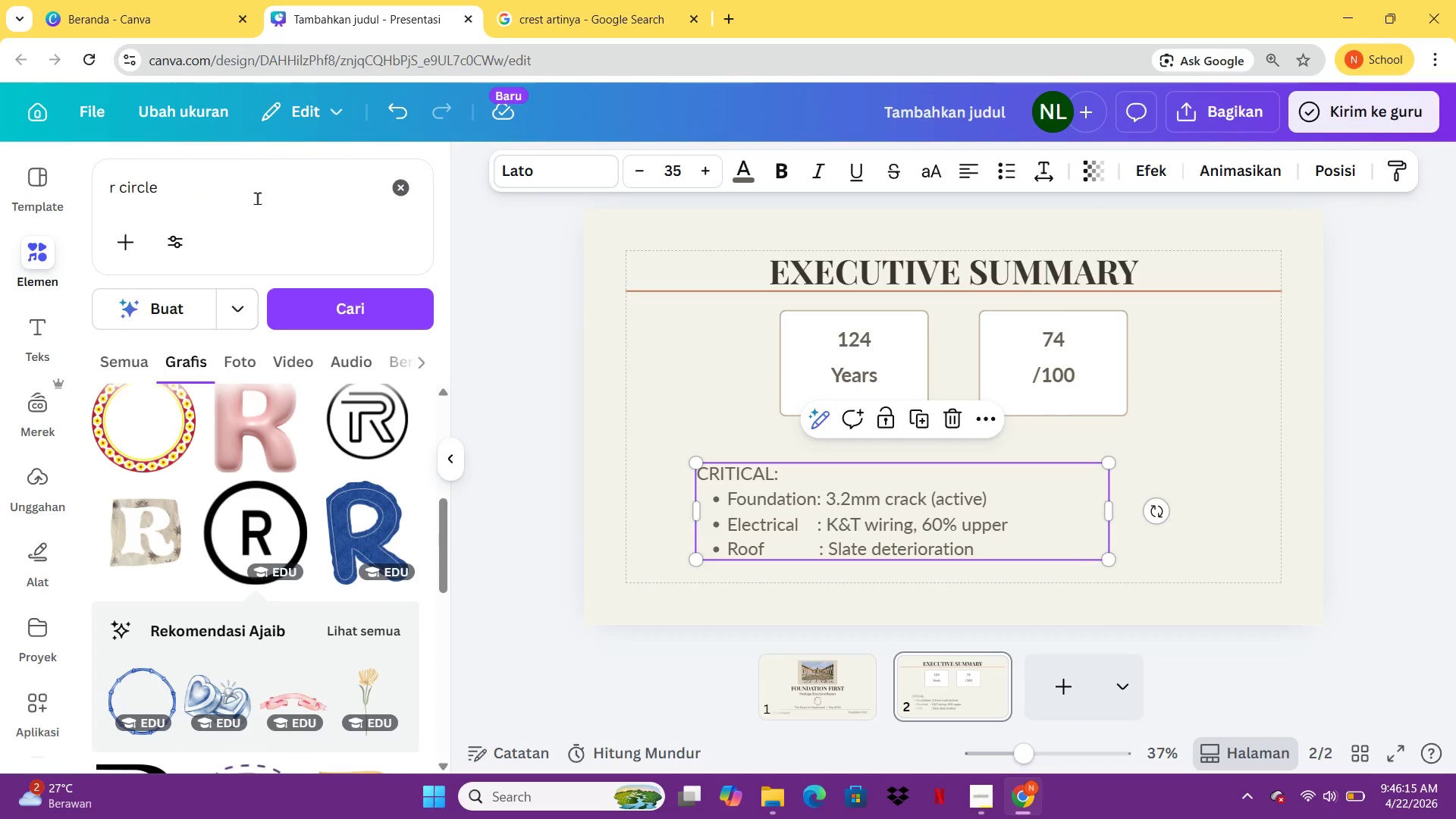 
left_click_drag(start_coordinate=[257, 196], to_coordinate=[106, 201])
 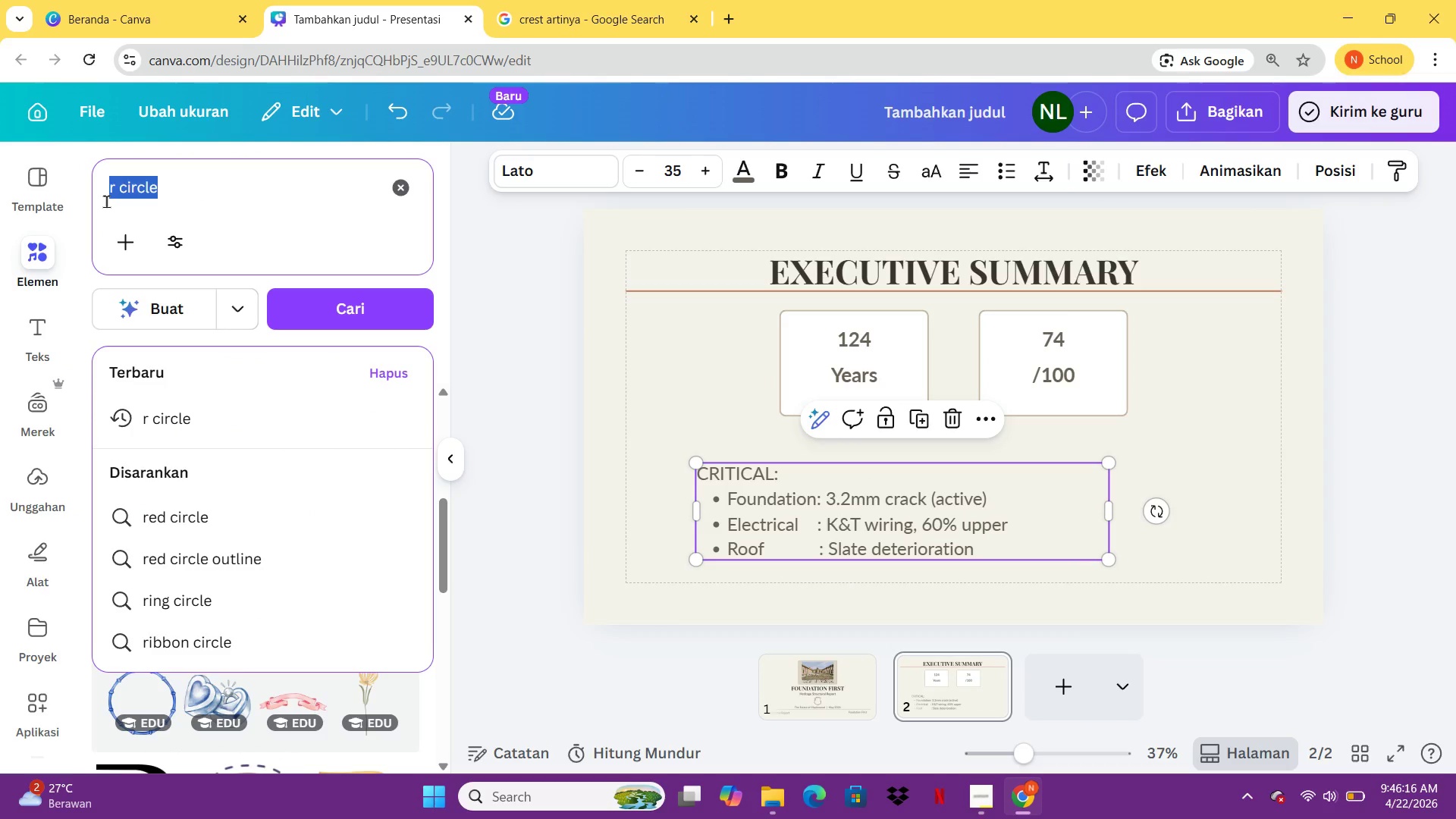 
type(warning)
 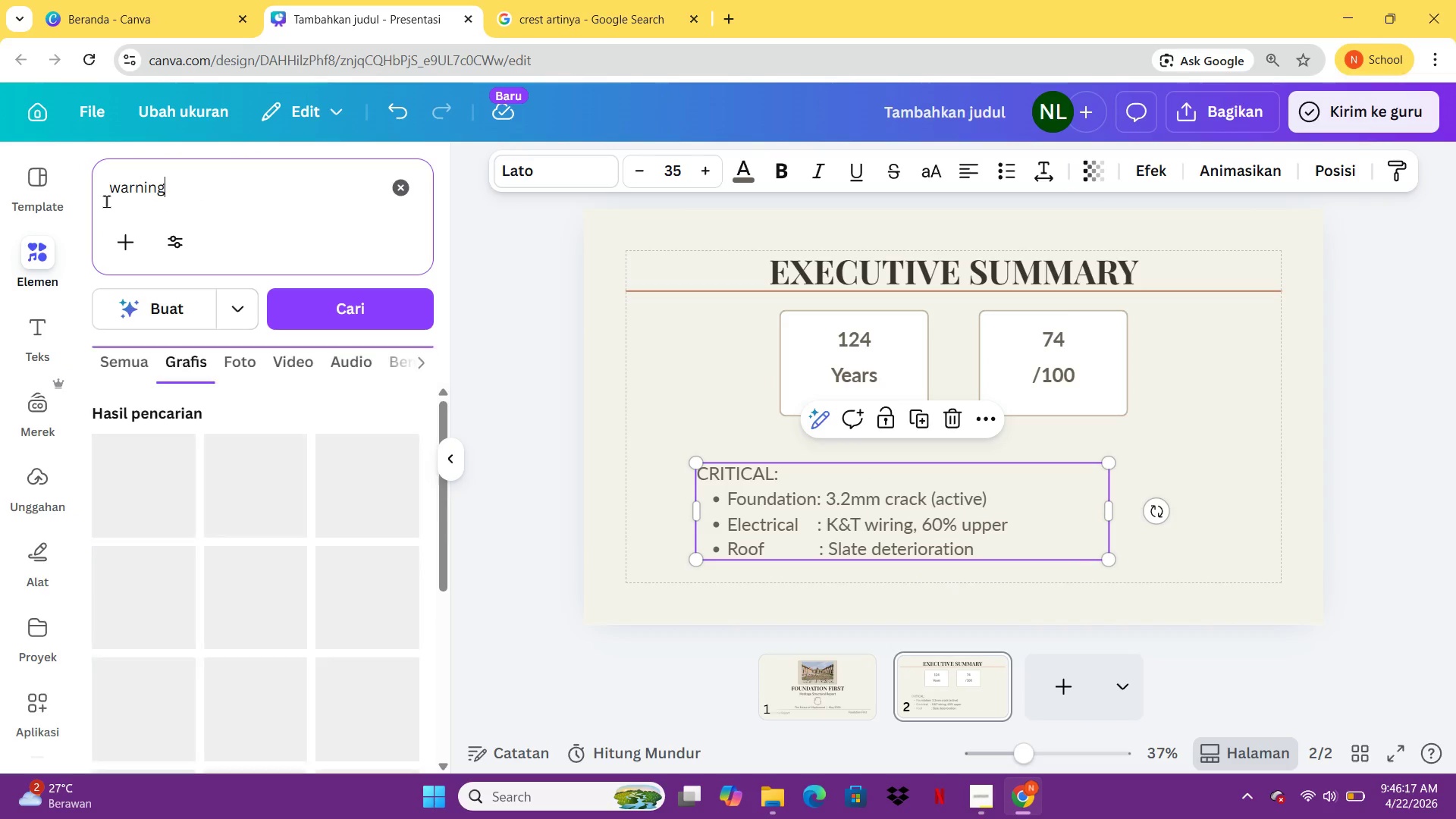 
key(Enter)
 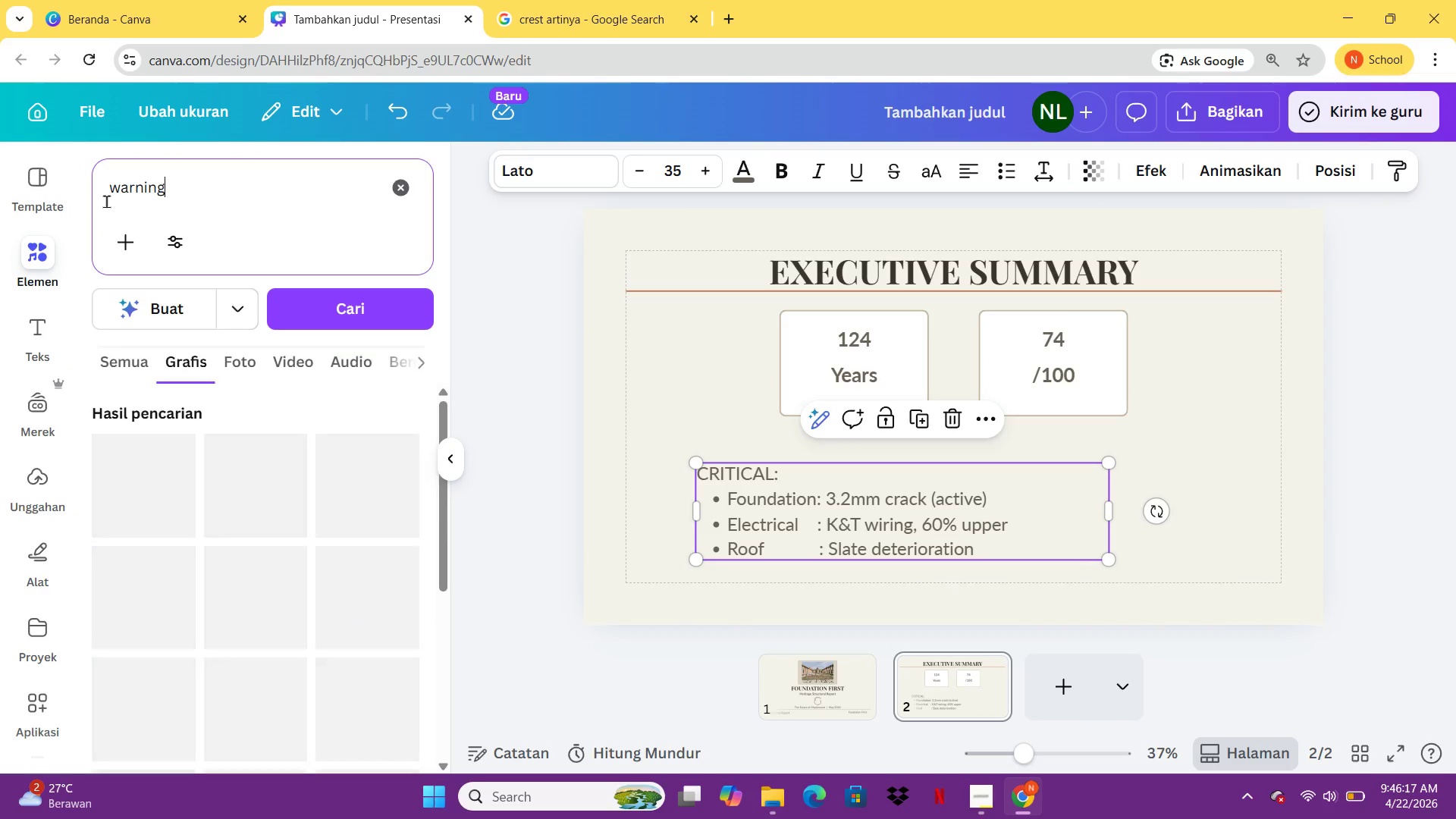 
key(Enter)
 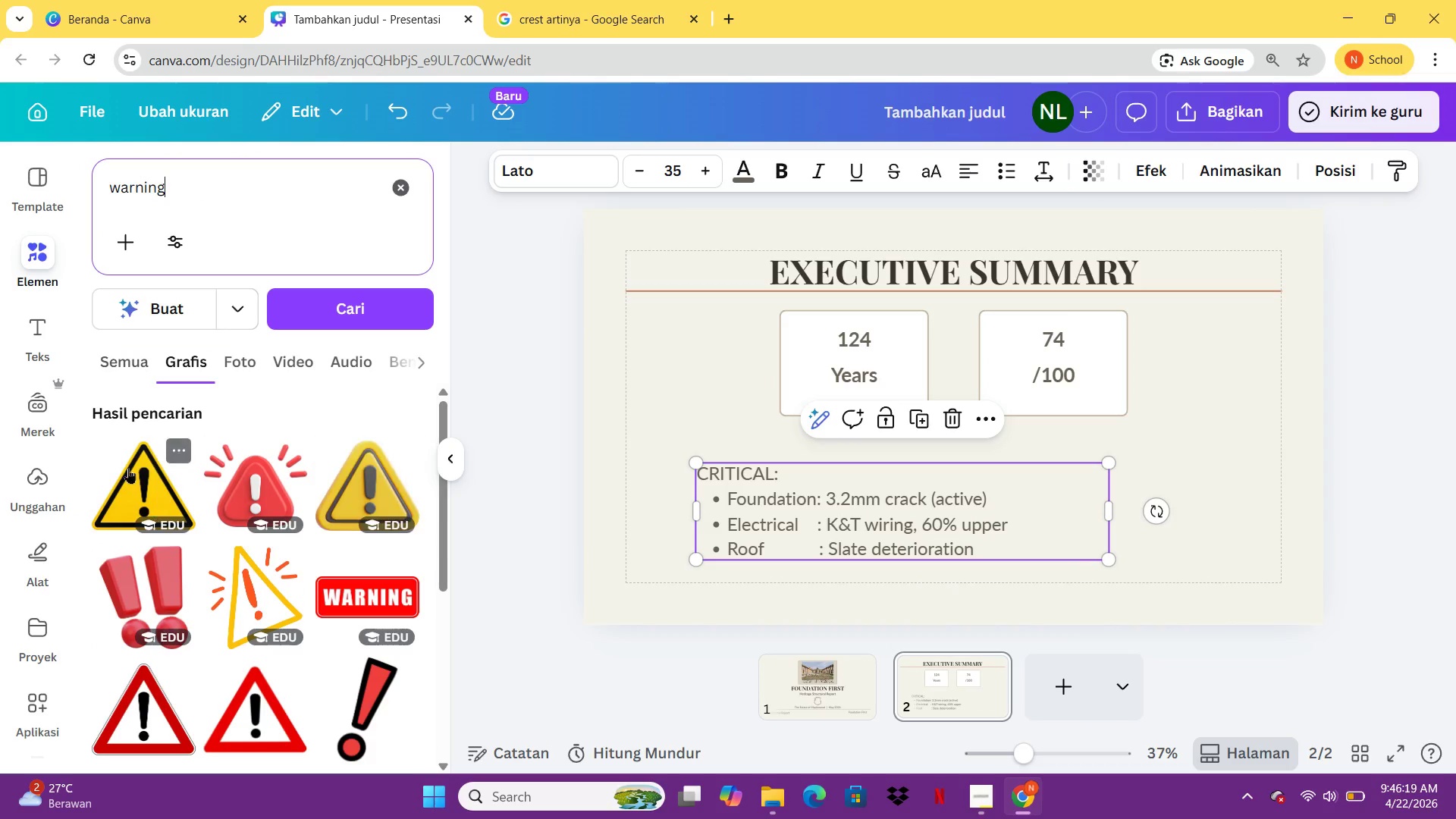 
left_click([128, 468])
 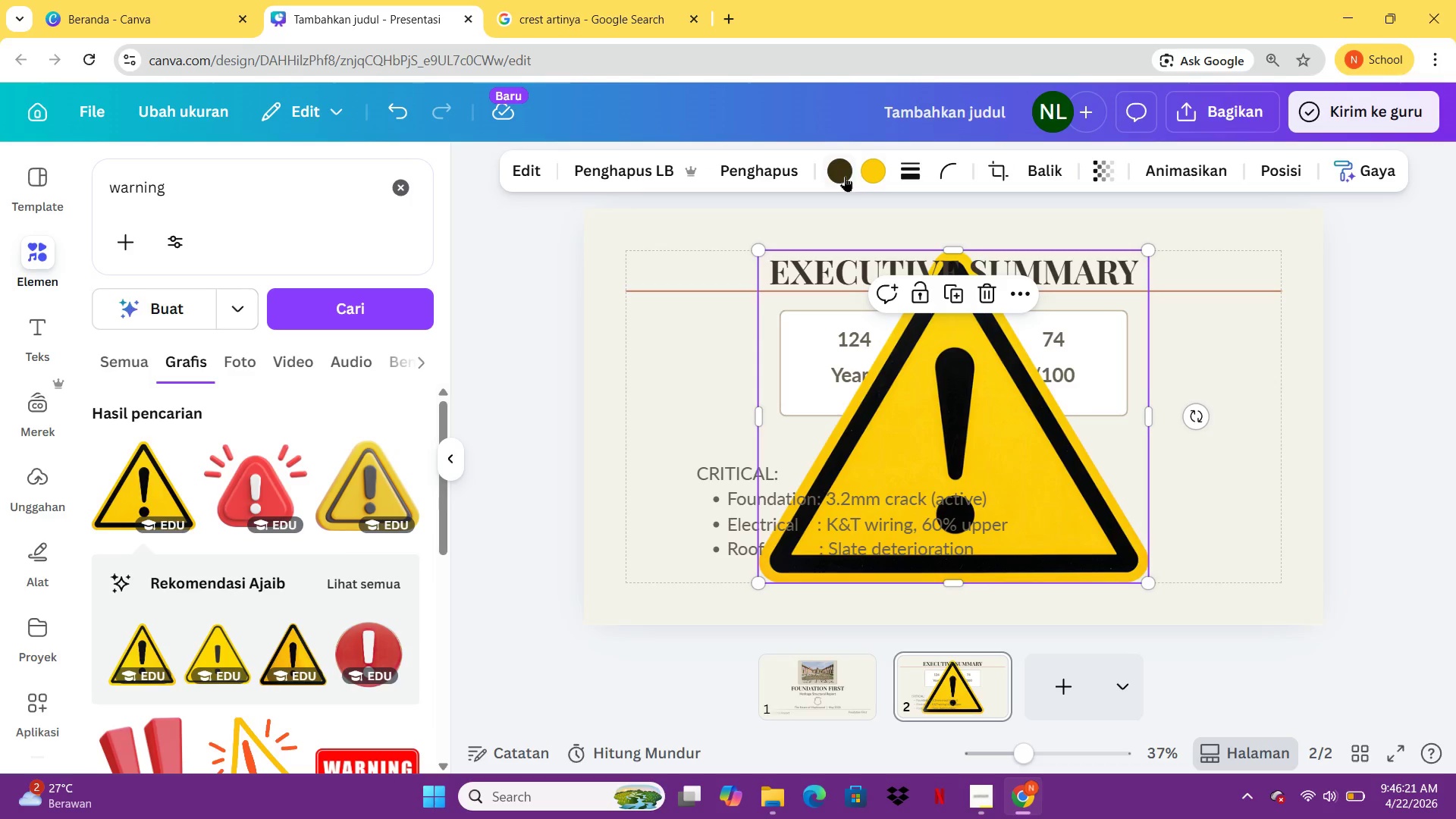 
left_click([867, 171])
 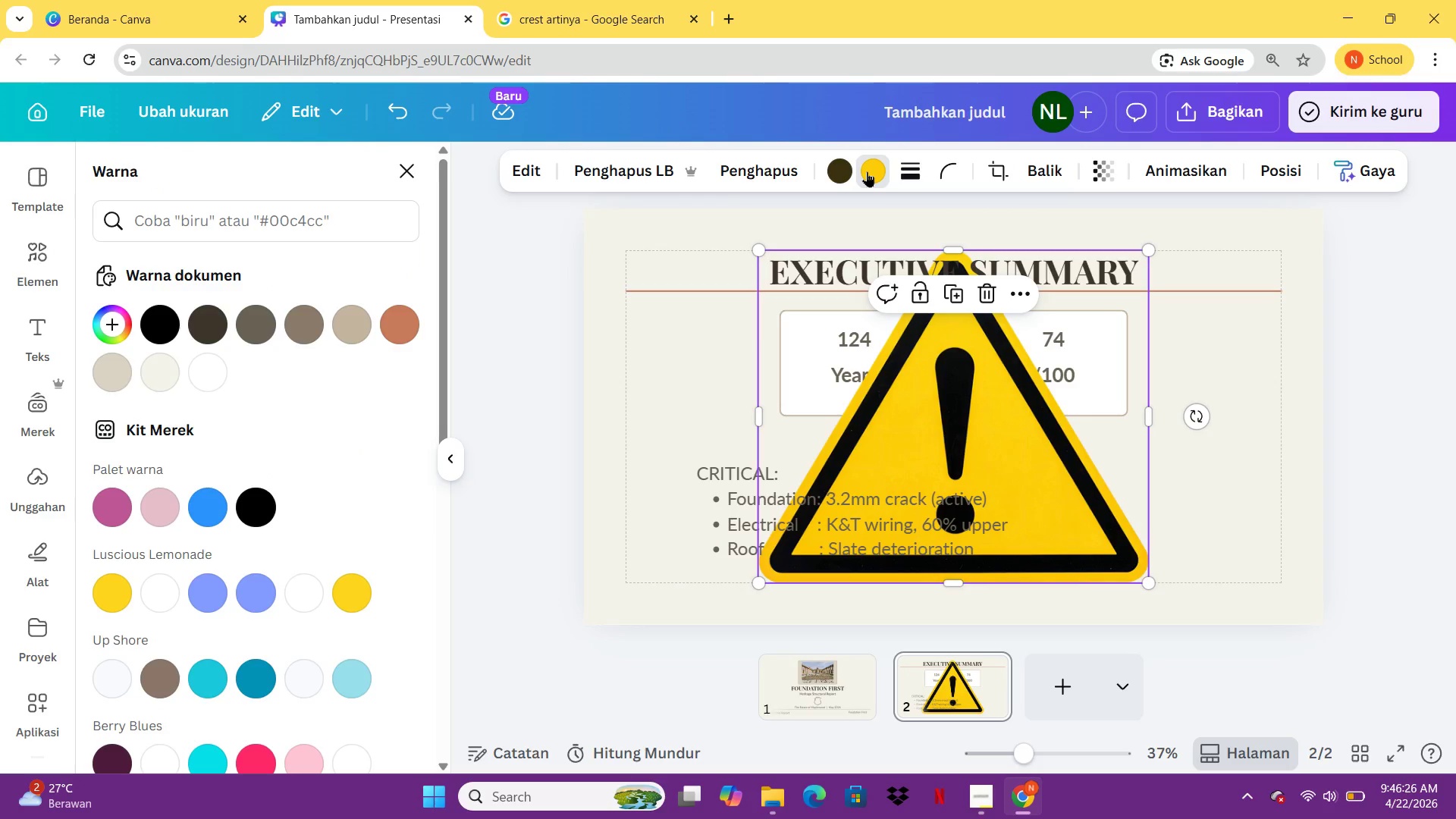 
wait(5.72)
 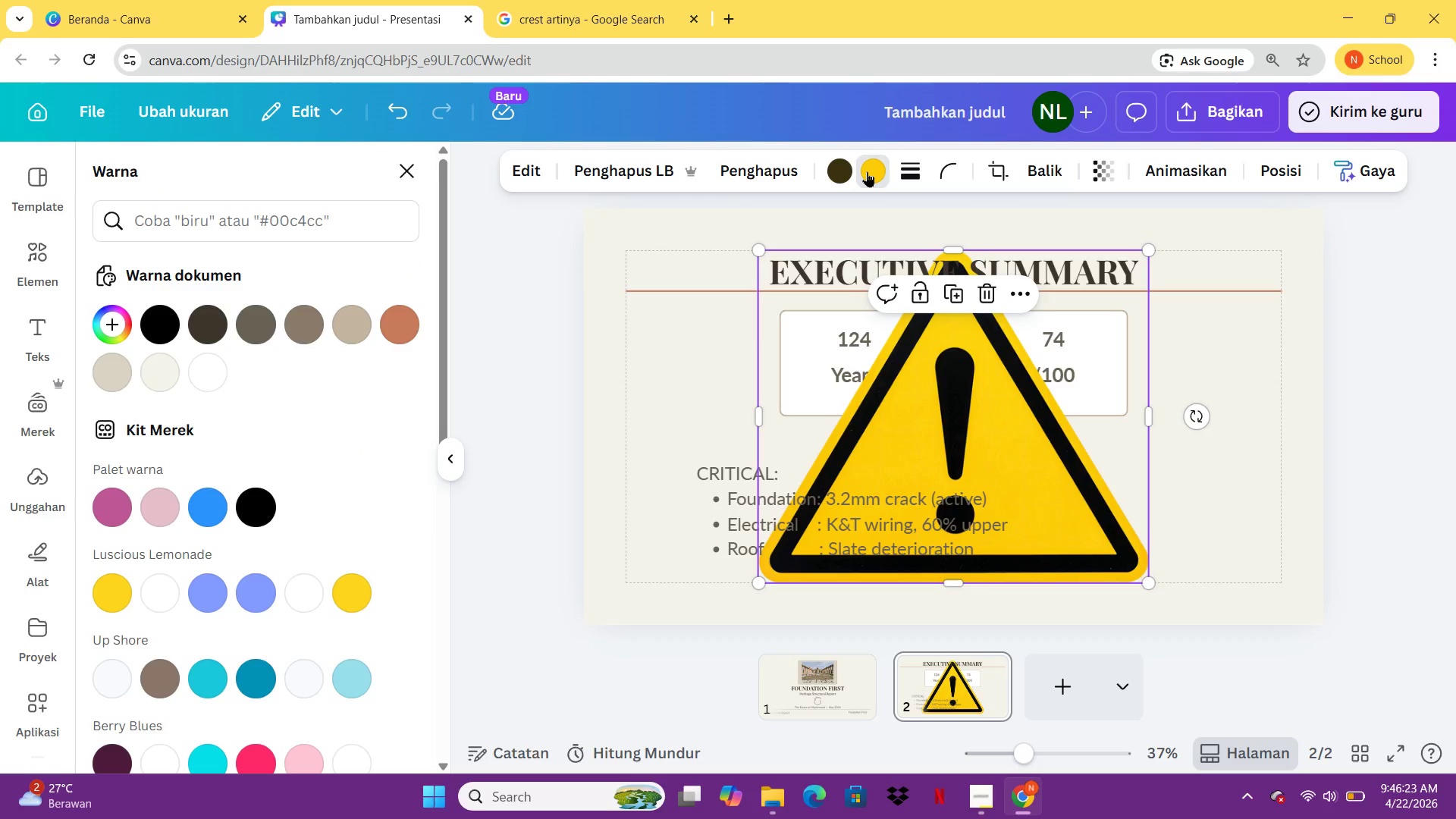 
left_click([863, 698])
 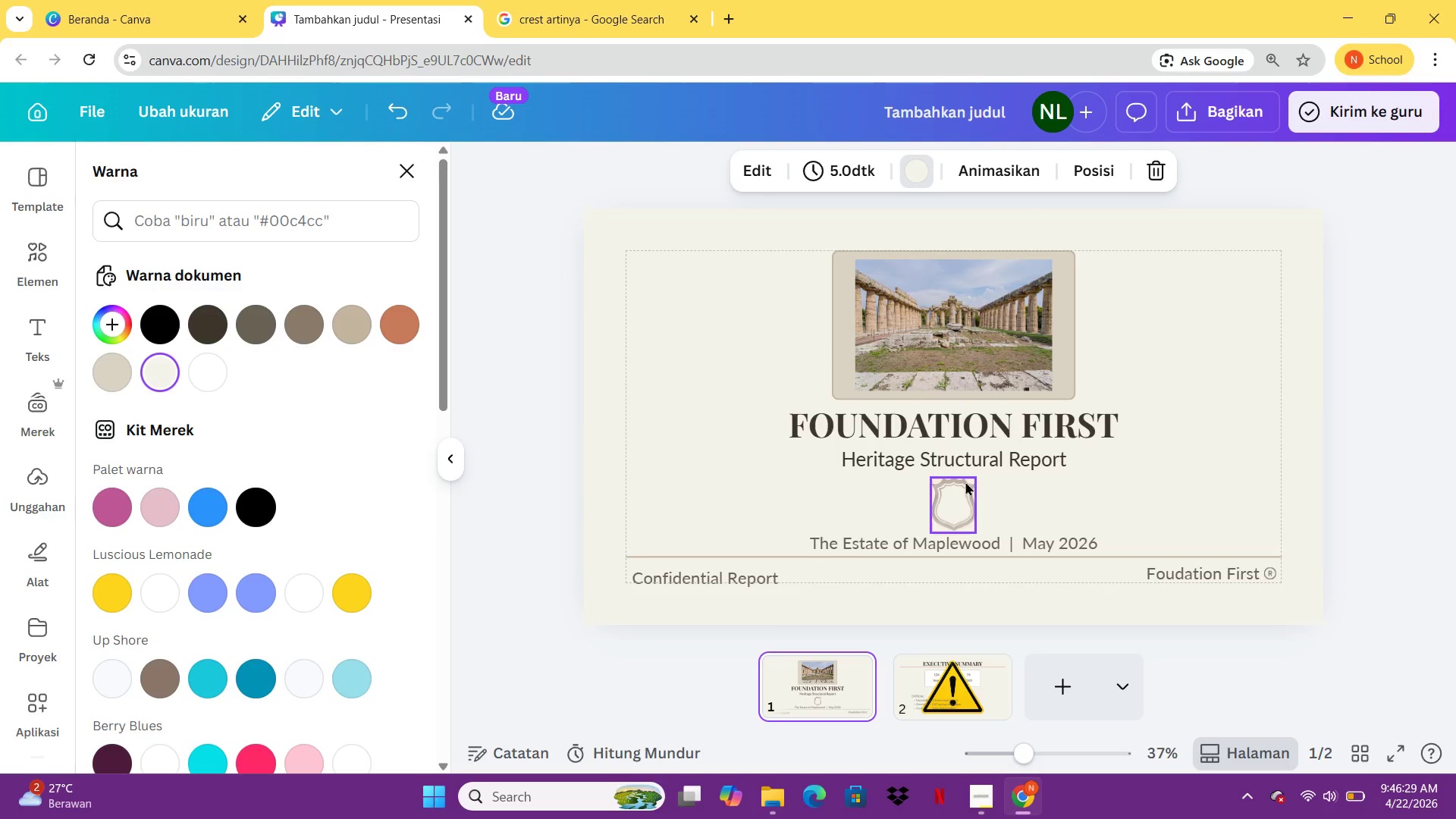 
left_click([964, 486])
 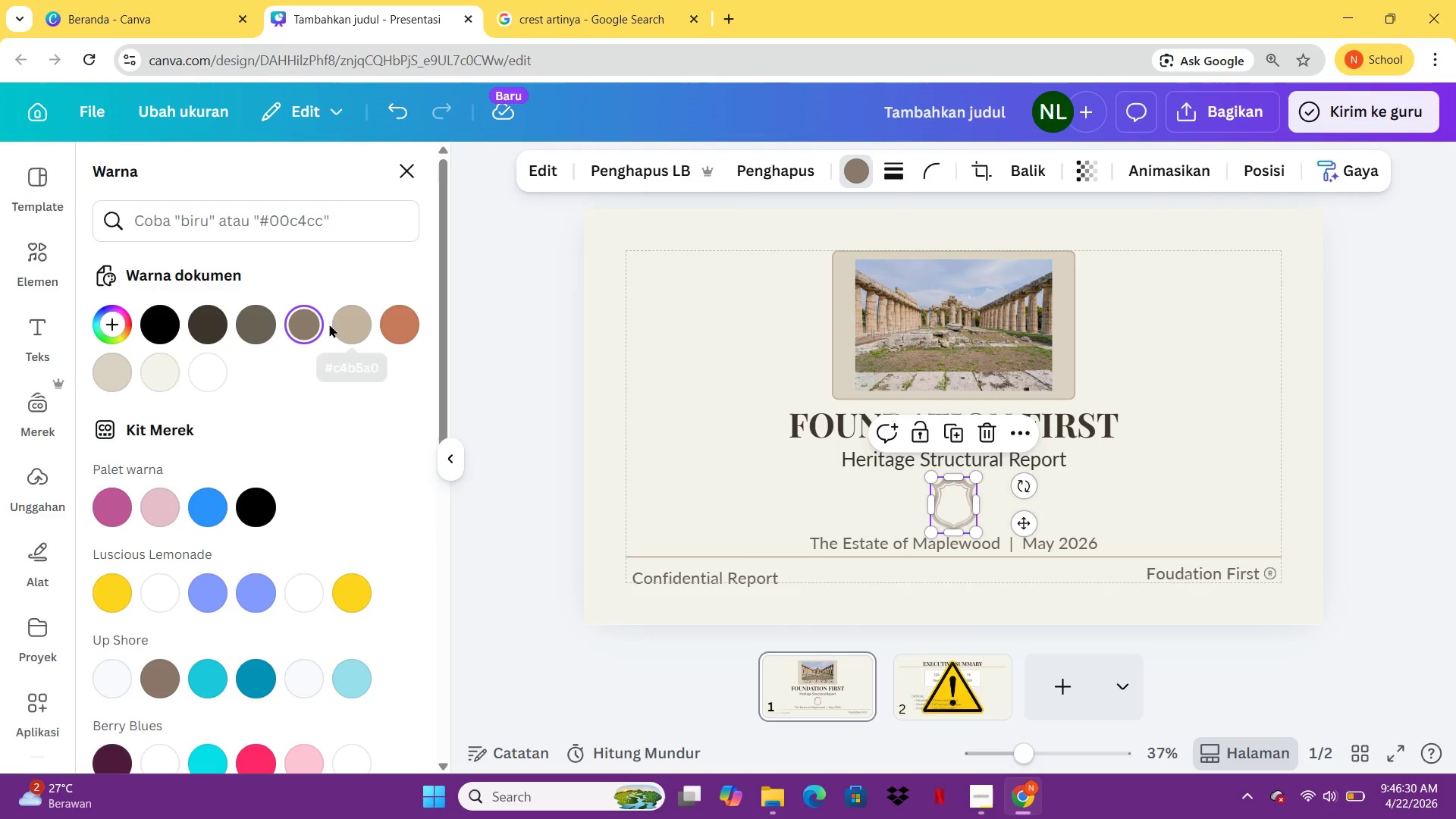 
mouse_move([330, 341])
 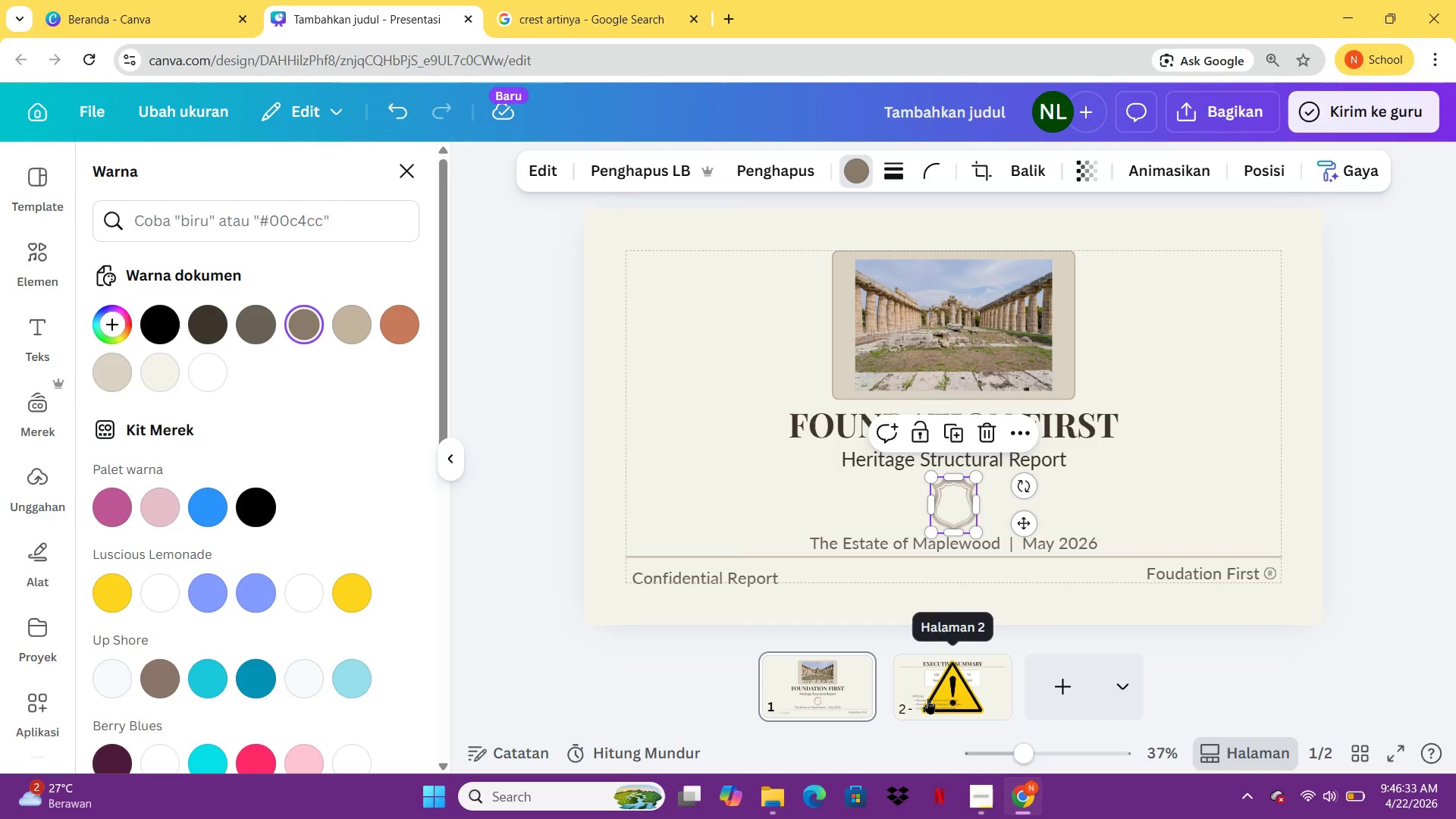 
left_click([927, 698])
 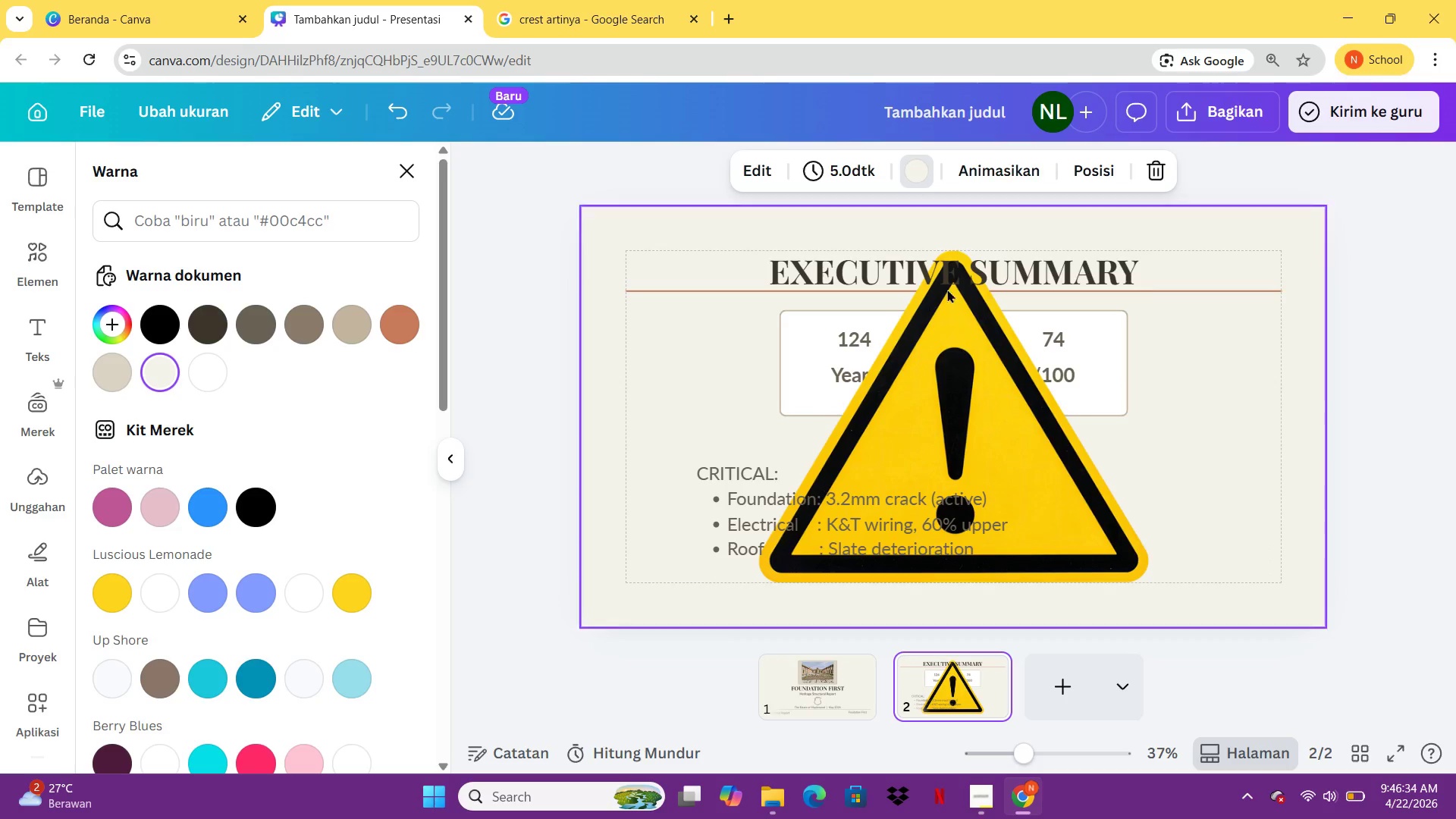 
left_click([957, 347])
 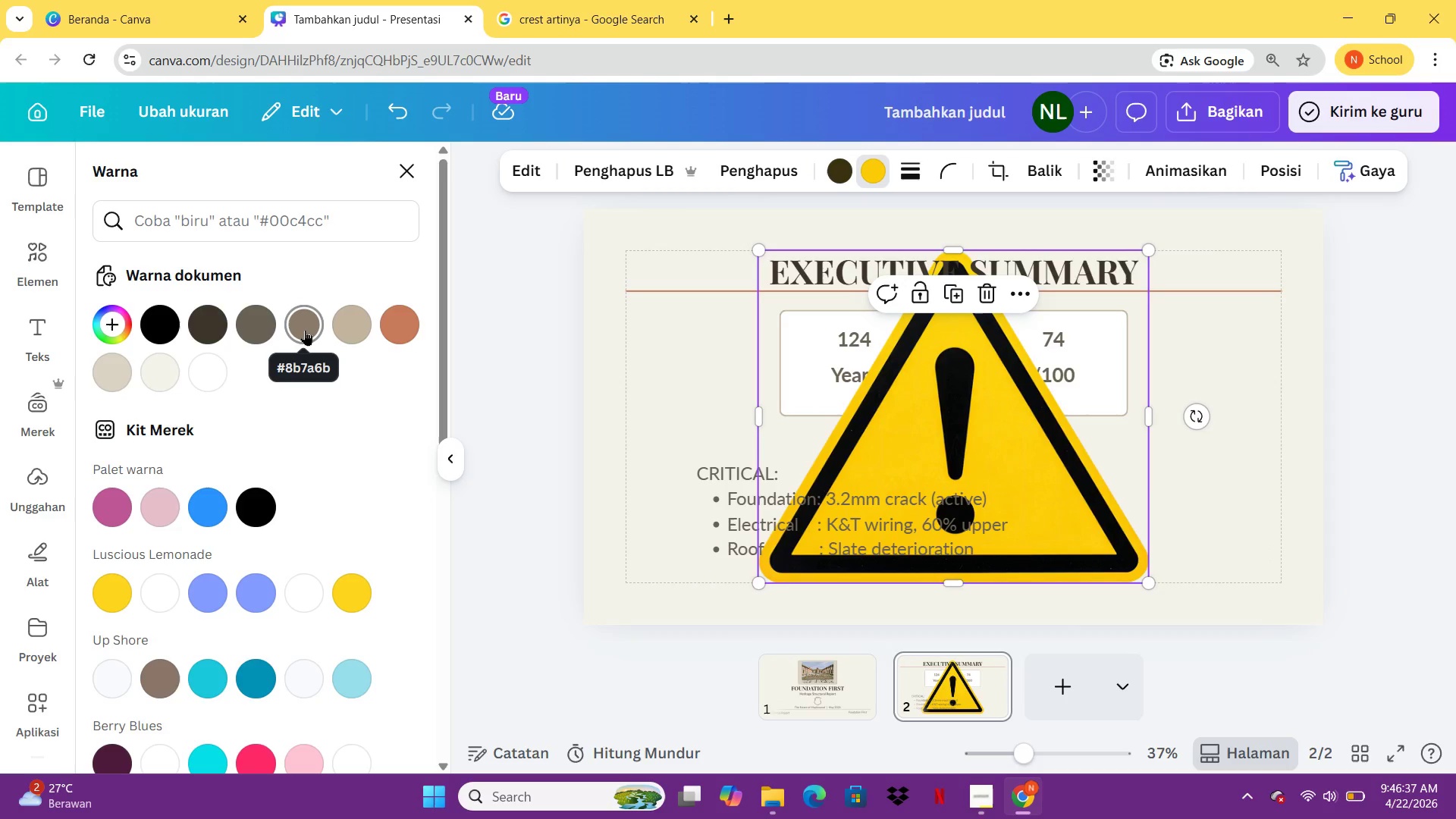 
left_click([305, 330])
 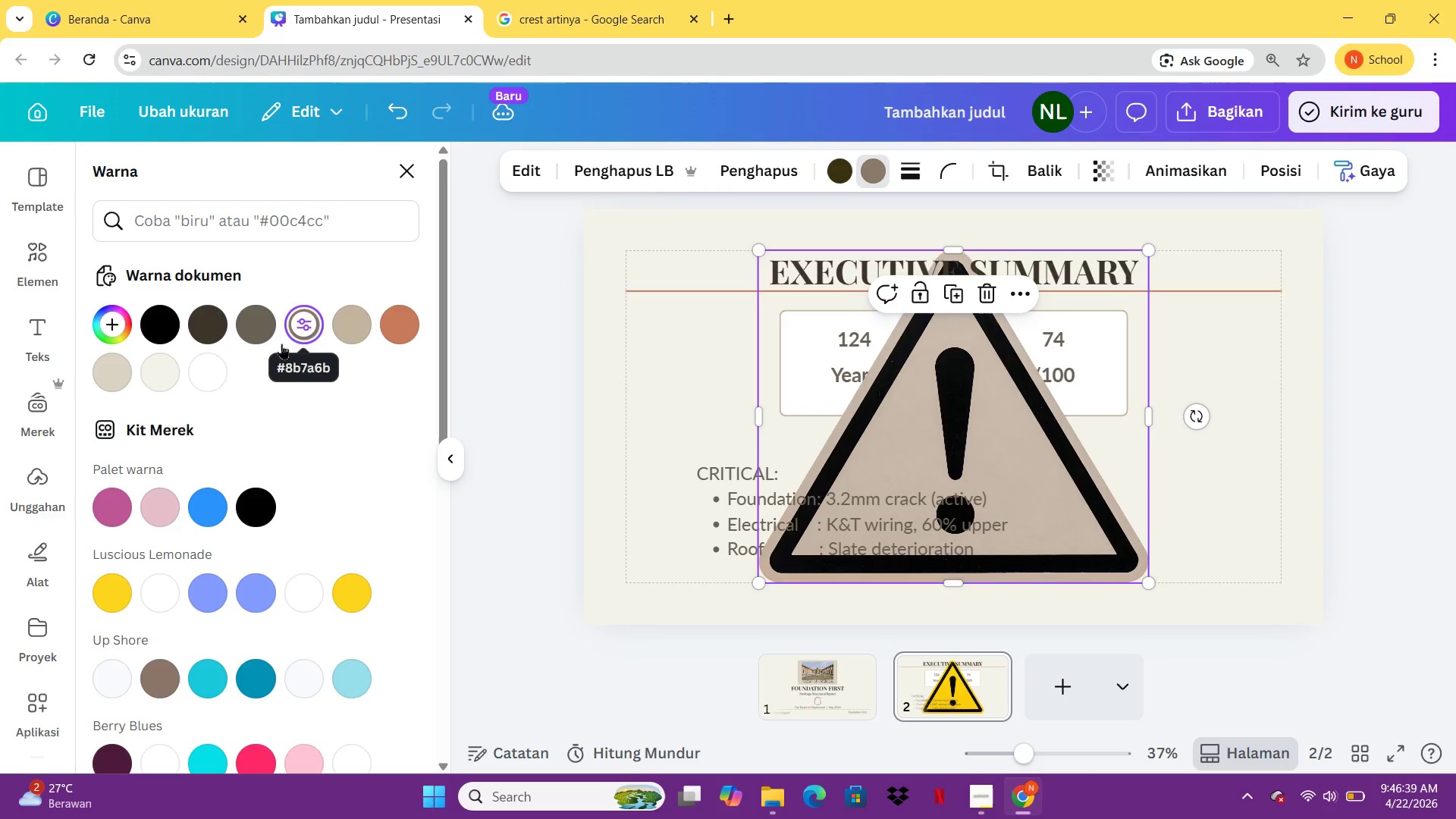 
mouse_move([216, 378])
 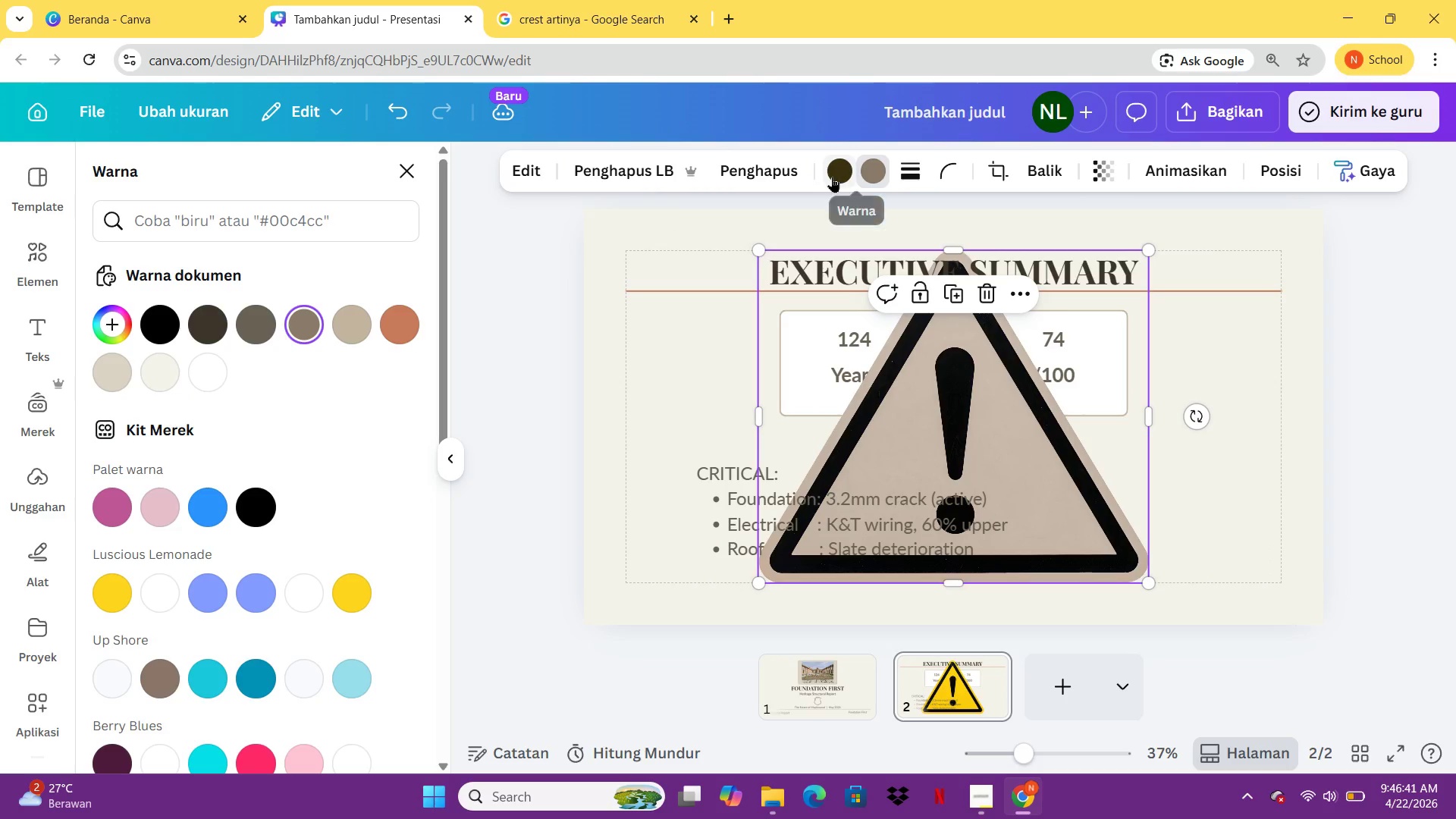 
left_click([832, 177])
 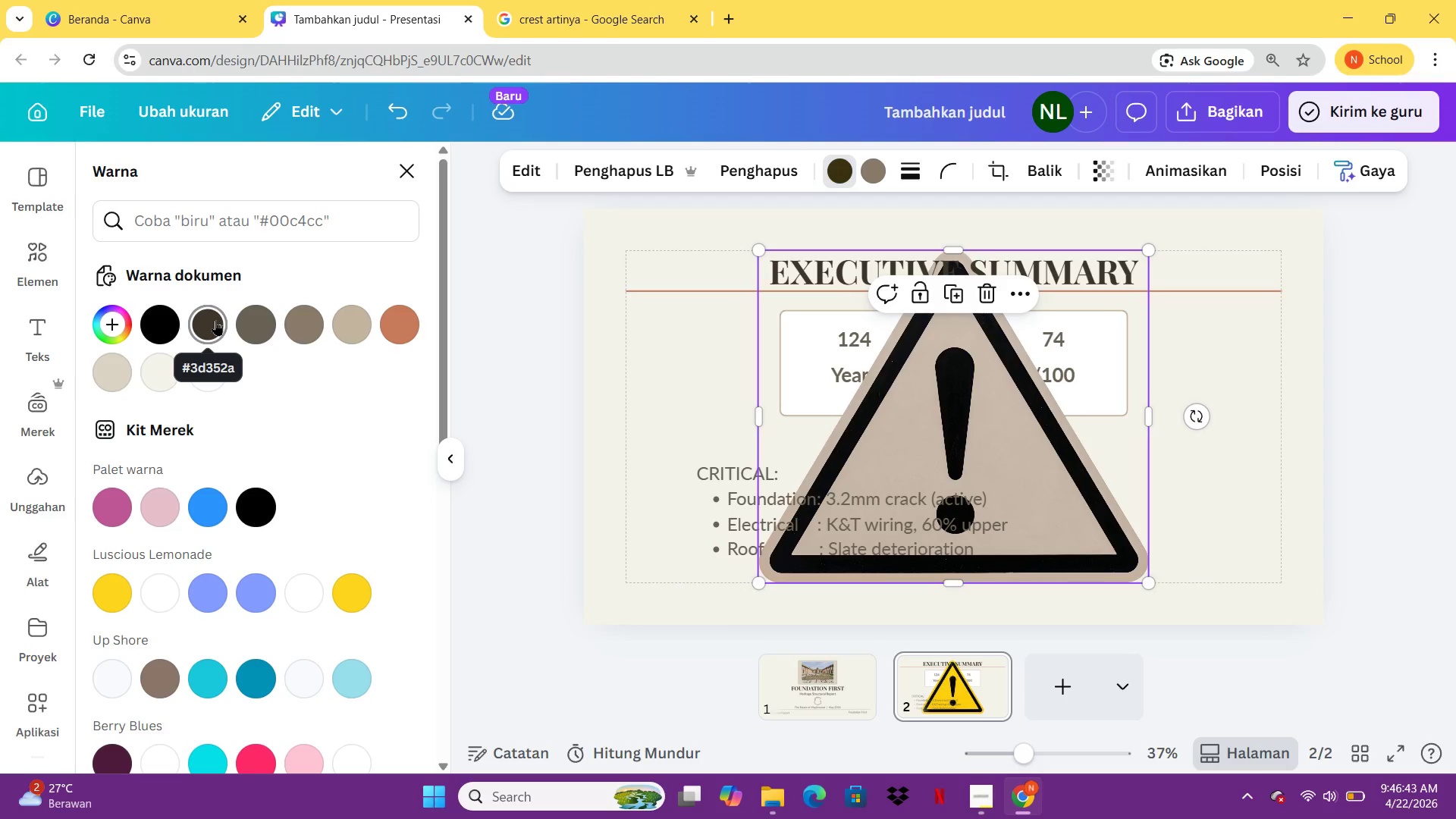 
left_click([215, 320])
 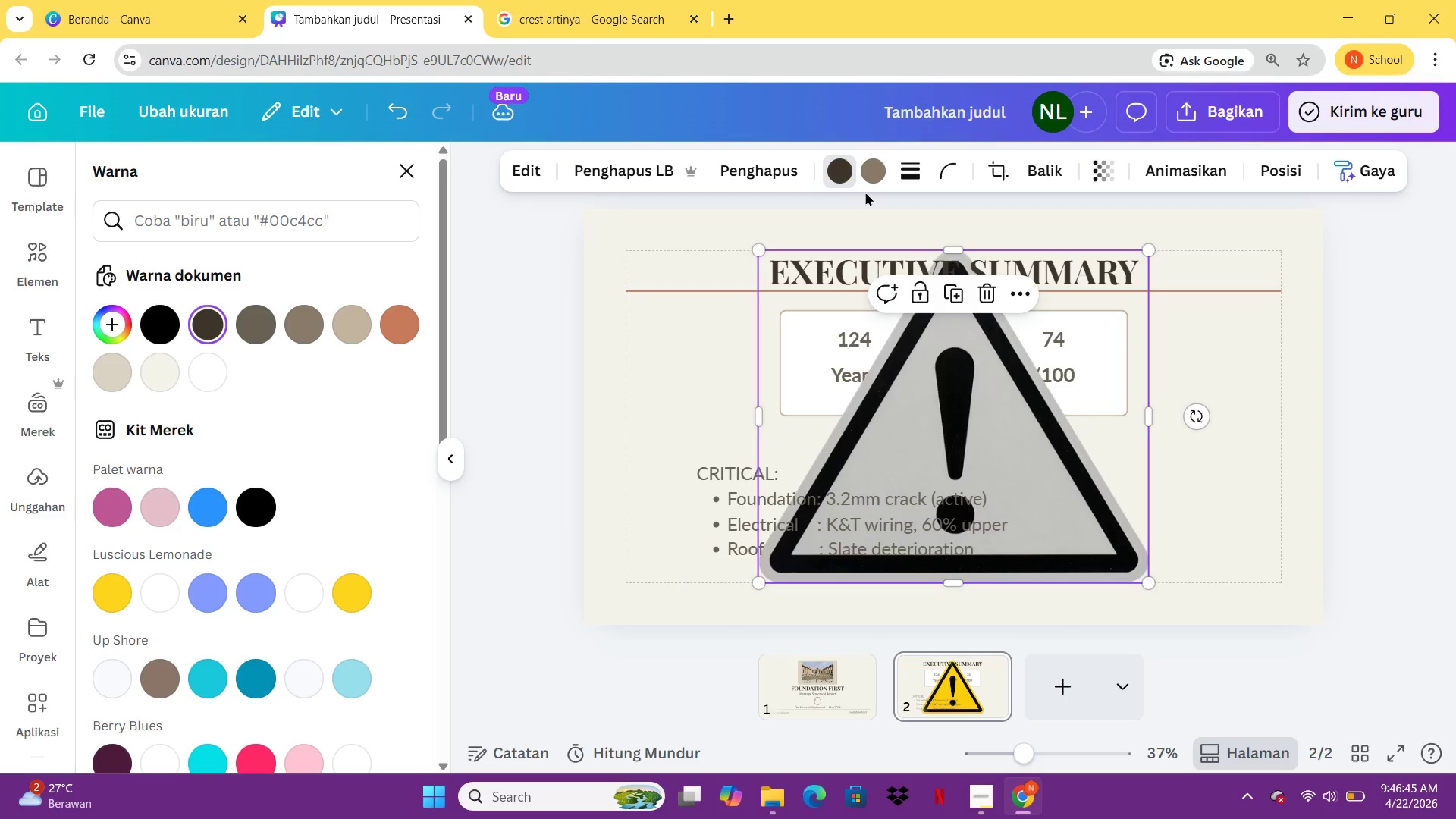 
key(Control+Z)
 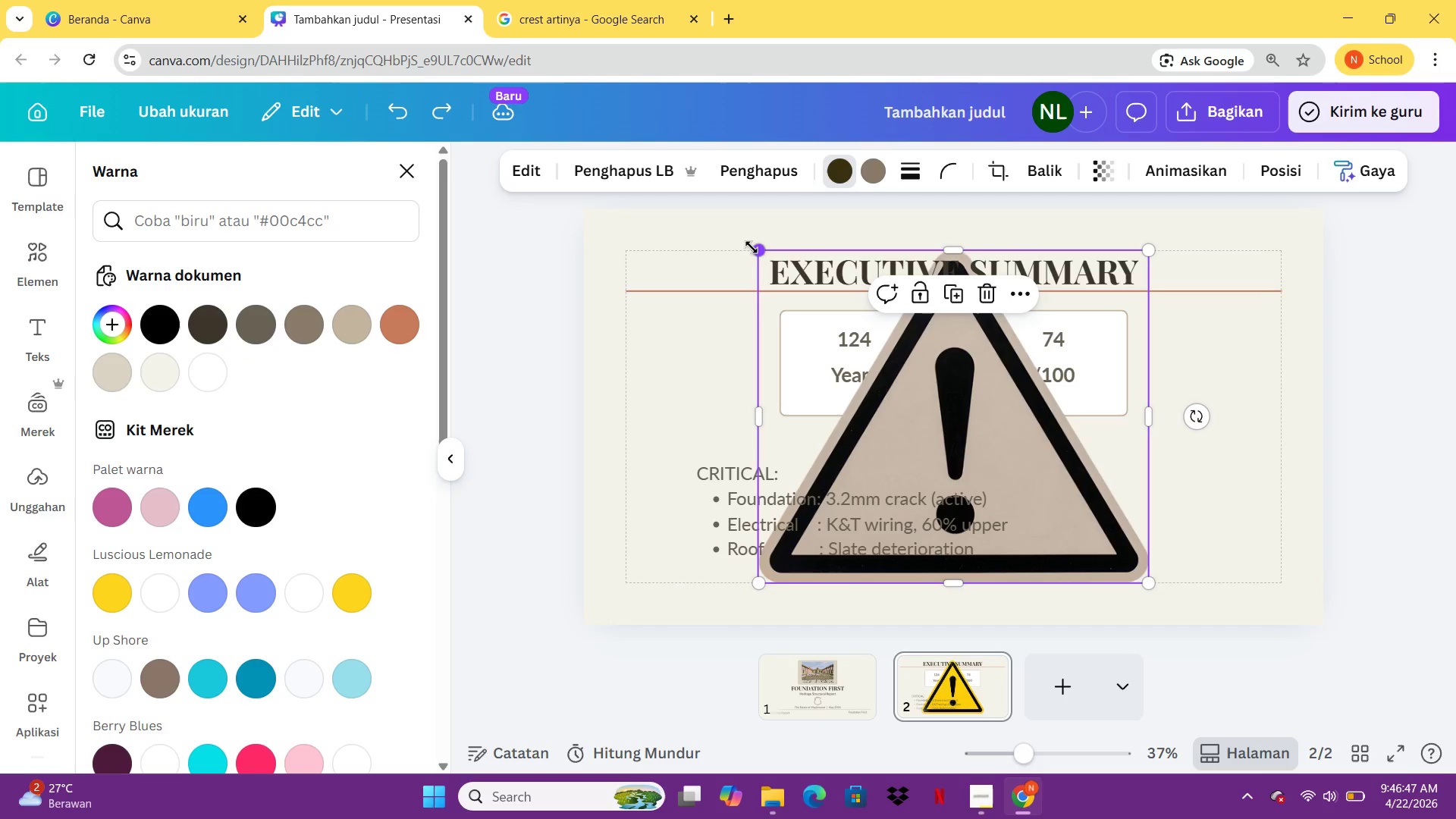 
left_click_drag(start_coordinate=[752, 247], to_coordinate=[999, 450])
 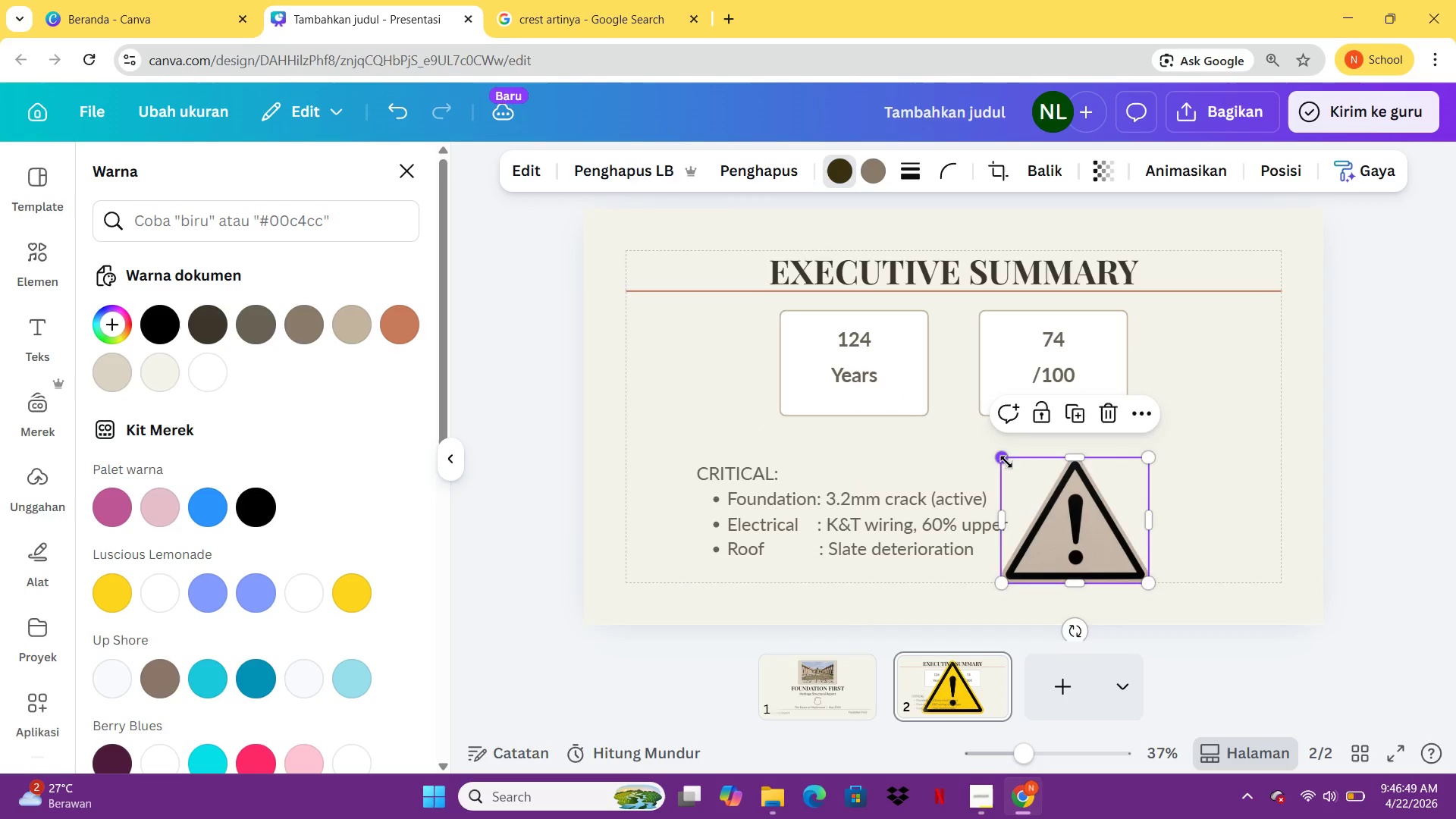 
left_click_drag(start_coordinate=[1006, 462], to_coordinate=[1127, 554])
 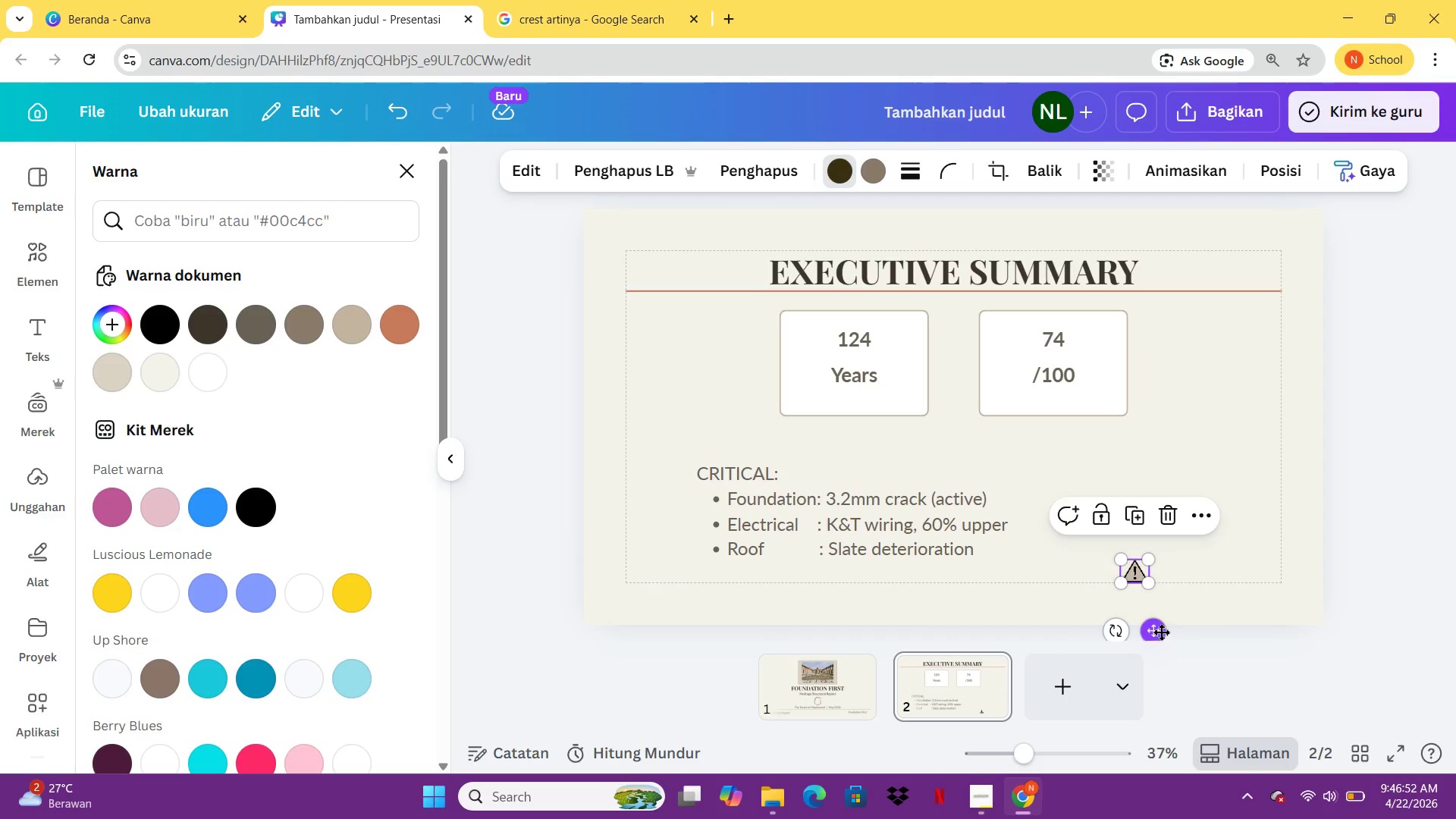 
left_click_drag(start_coordinate=[1159, 630], to_coordinate=[698, 535])
 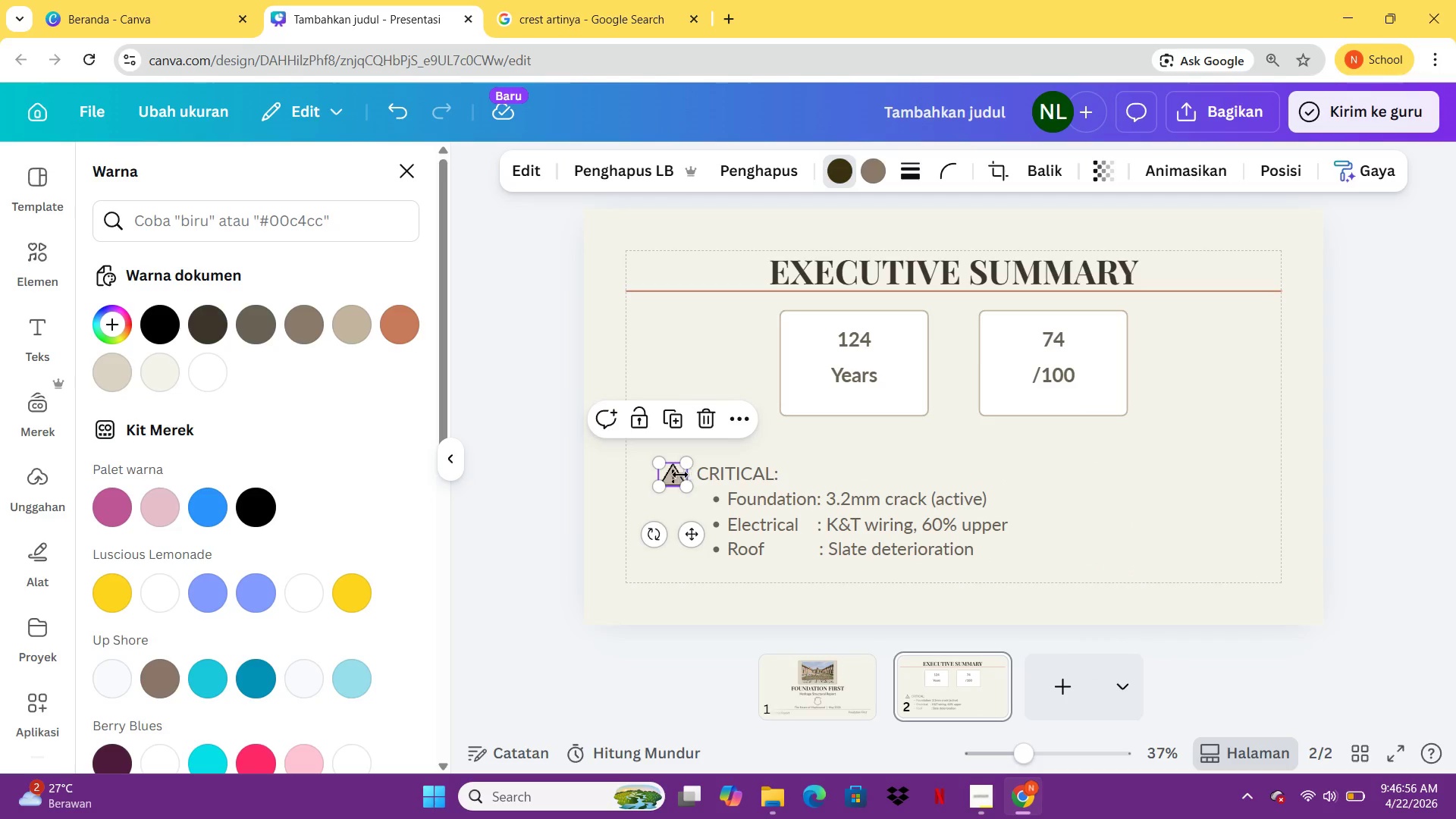 
left_click_drag(start_coordinate=[677, 475], to_coordinate=[686, 473])
 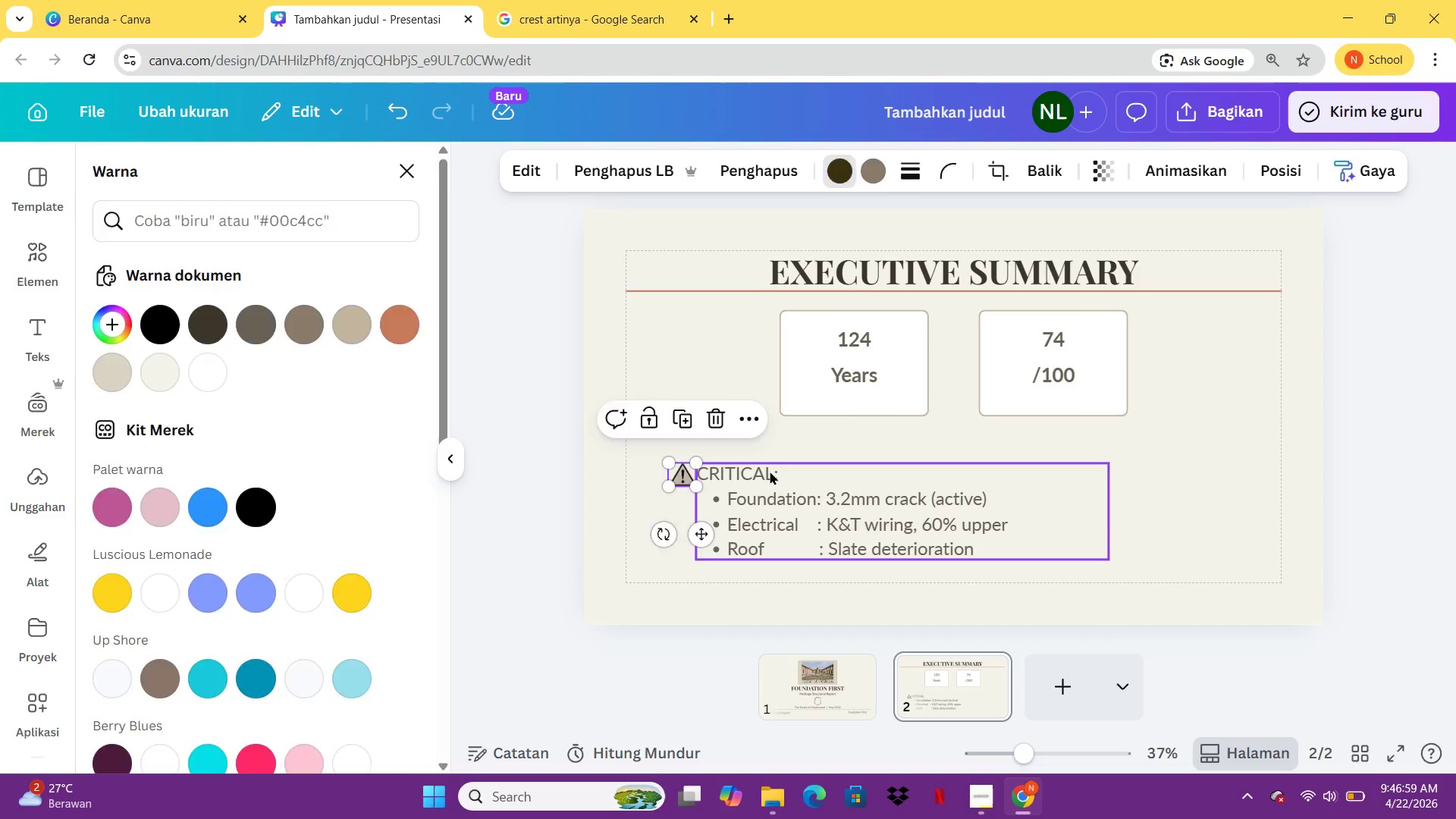 
double_click([770, 471])
 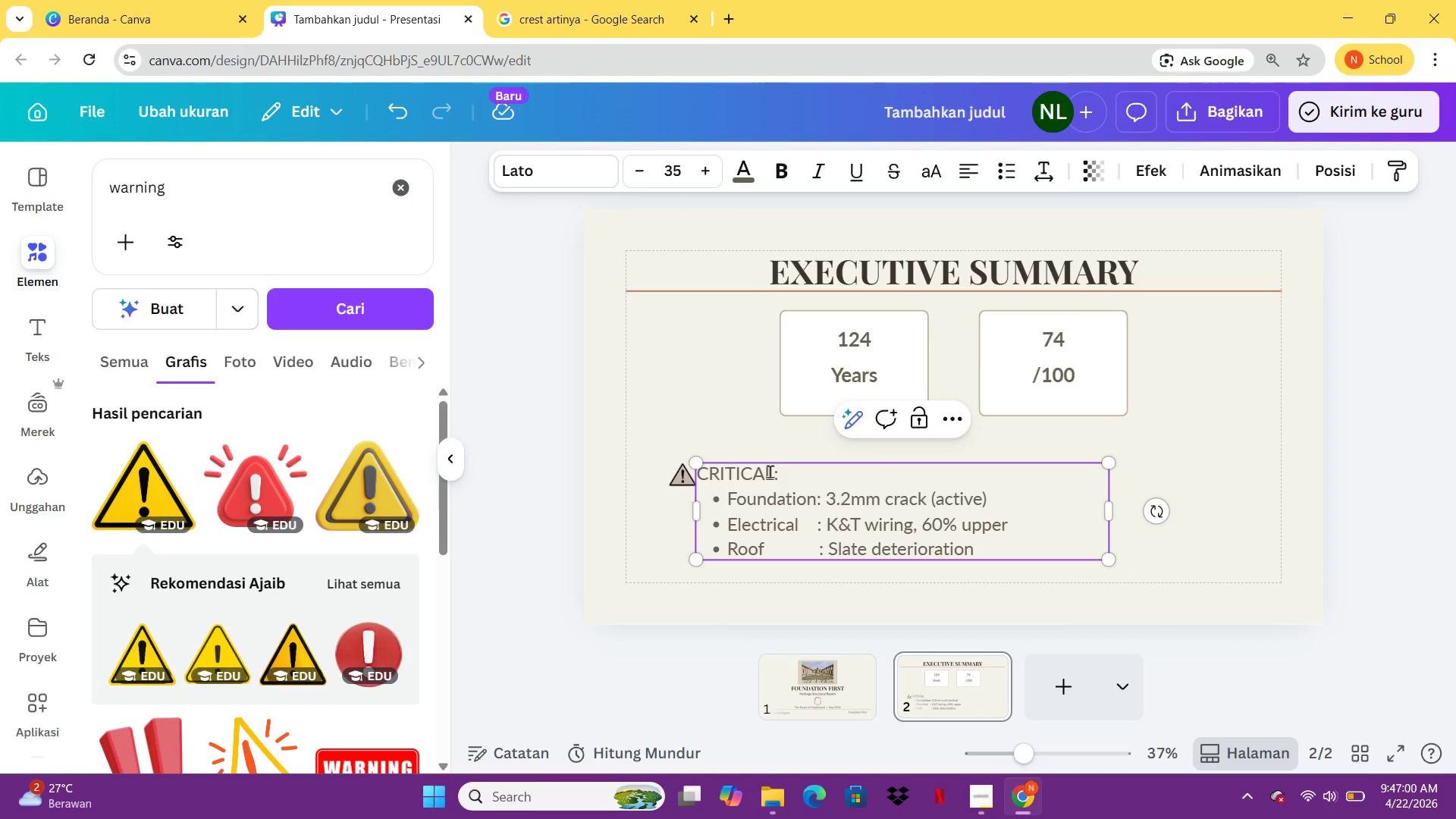 
key(Space)
 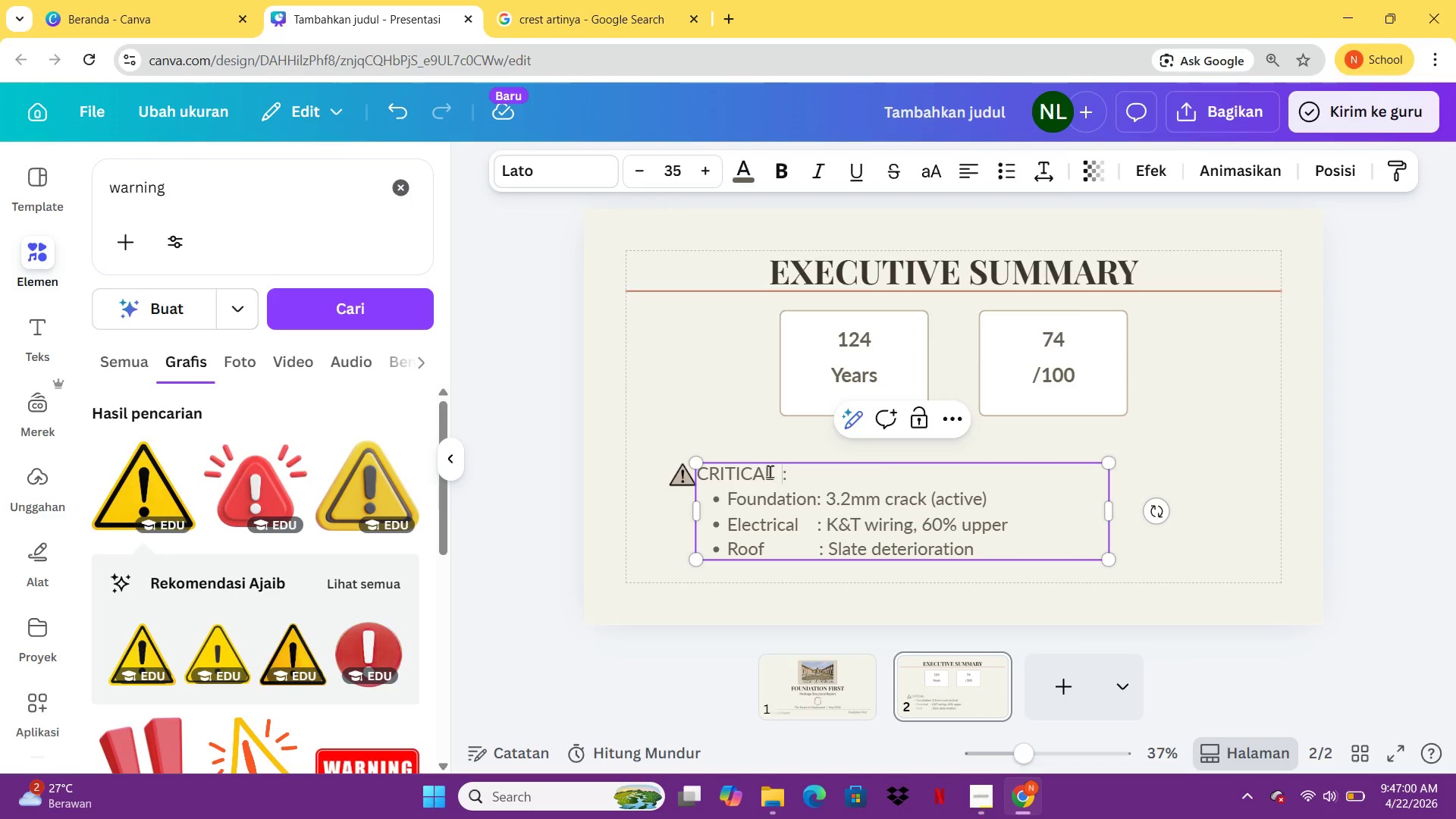 
key(Space)
 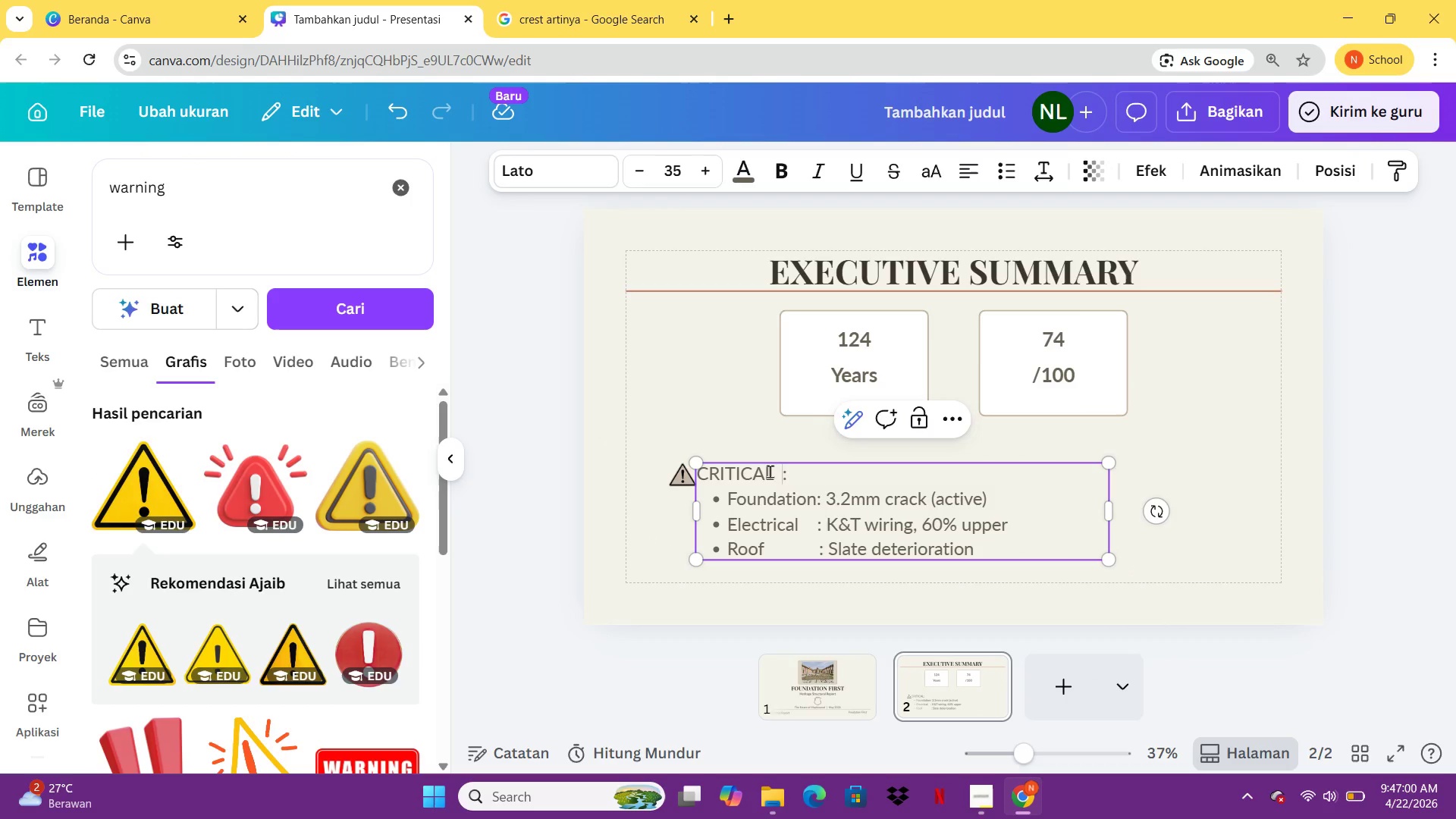 
key(Space)
 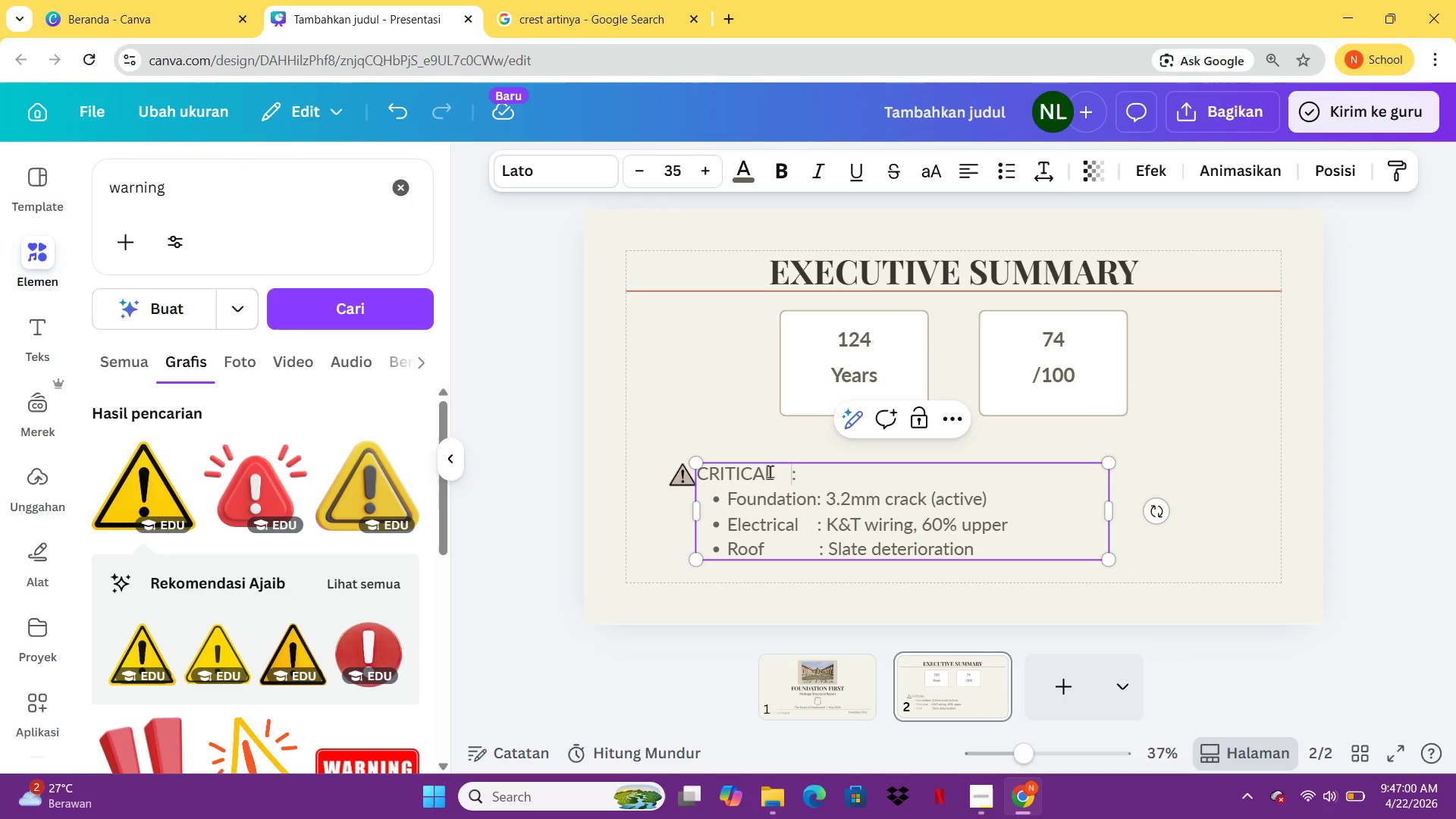 
key(Space)
 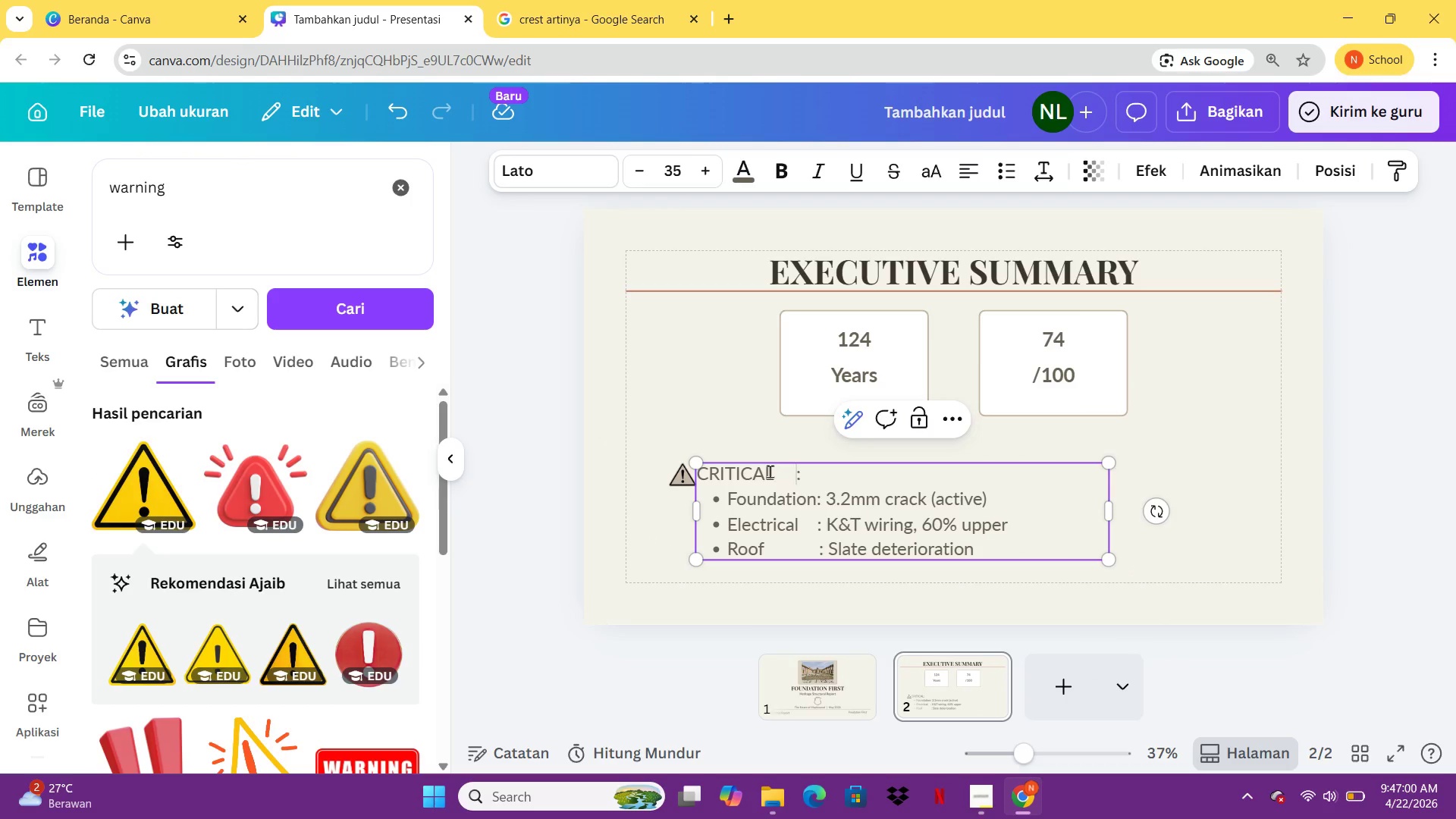 
key(Space)
 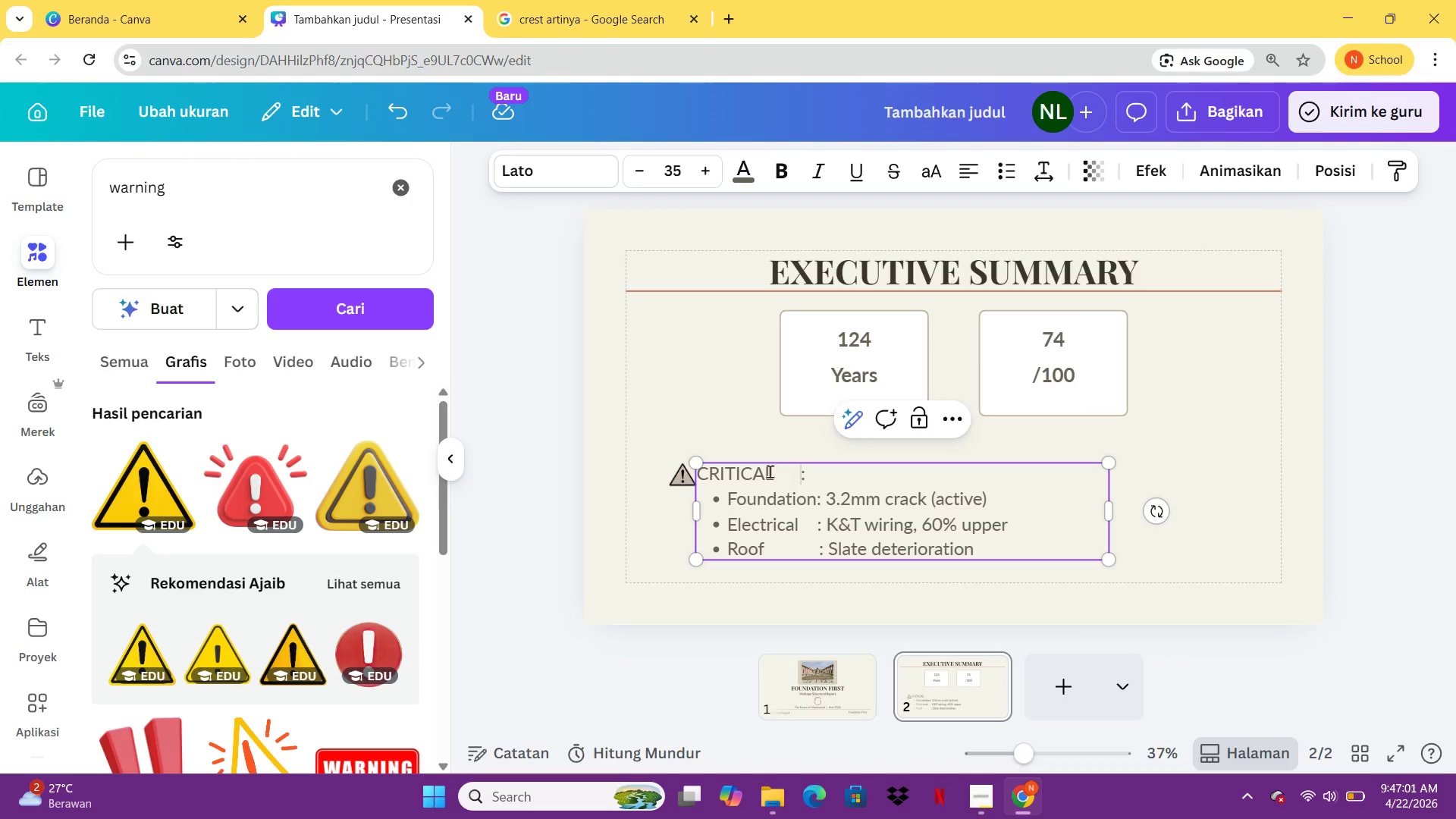 
key(Space)
 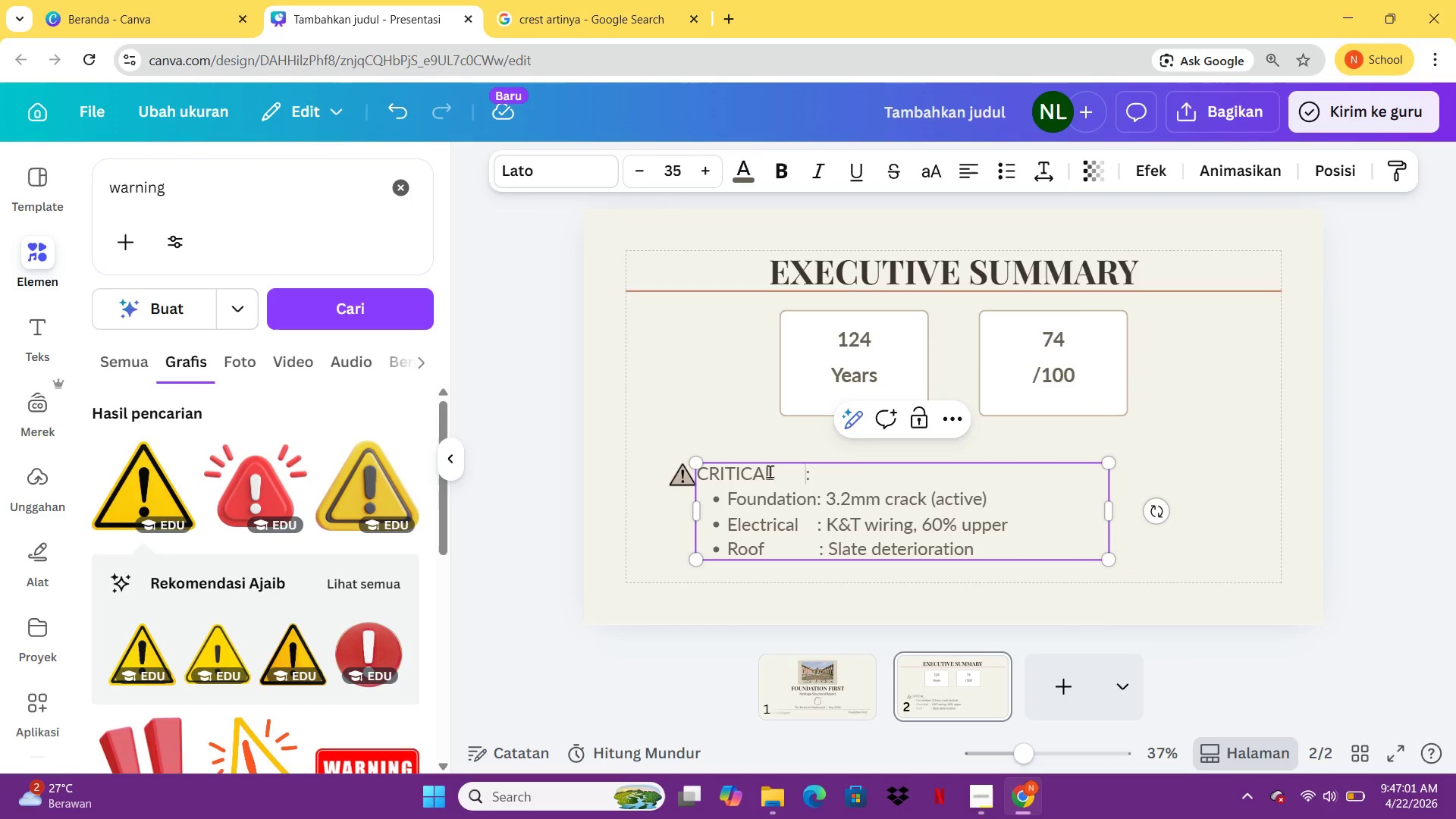 
key(Space)
 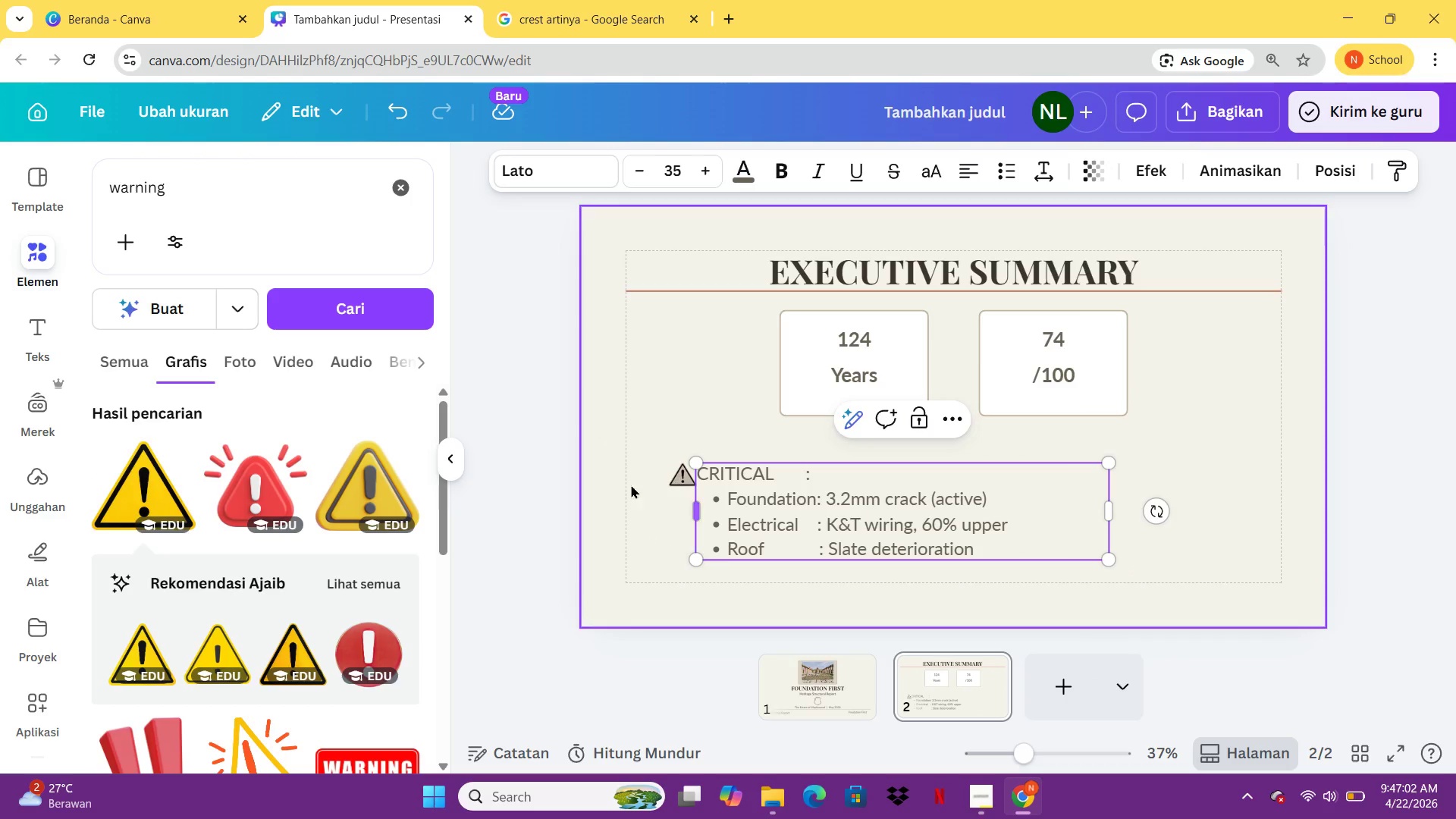 
left_click([623, 485])
 